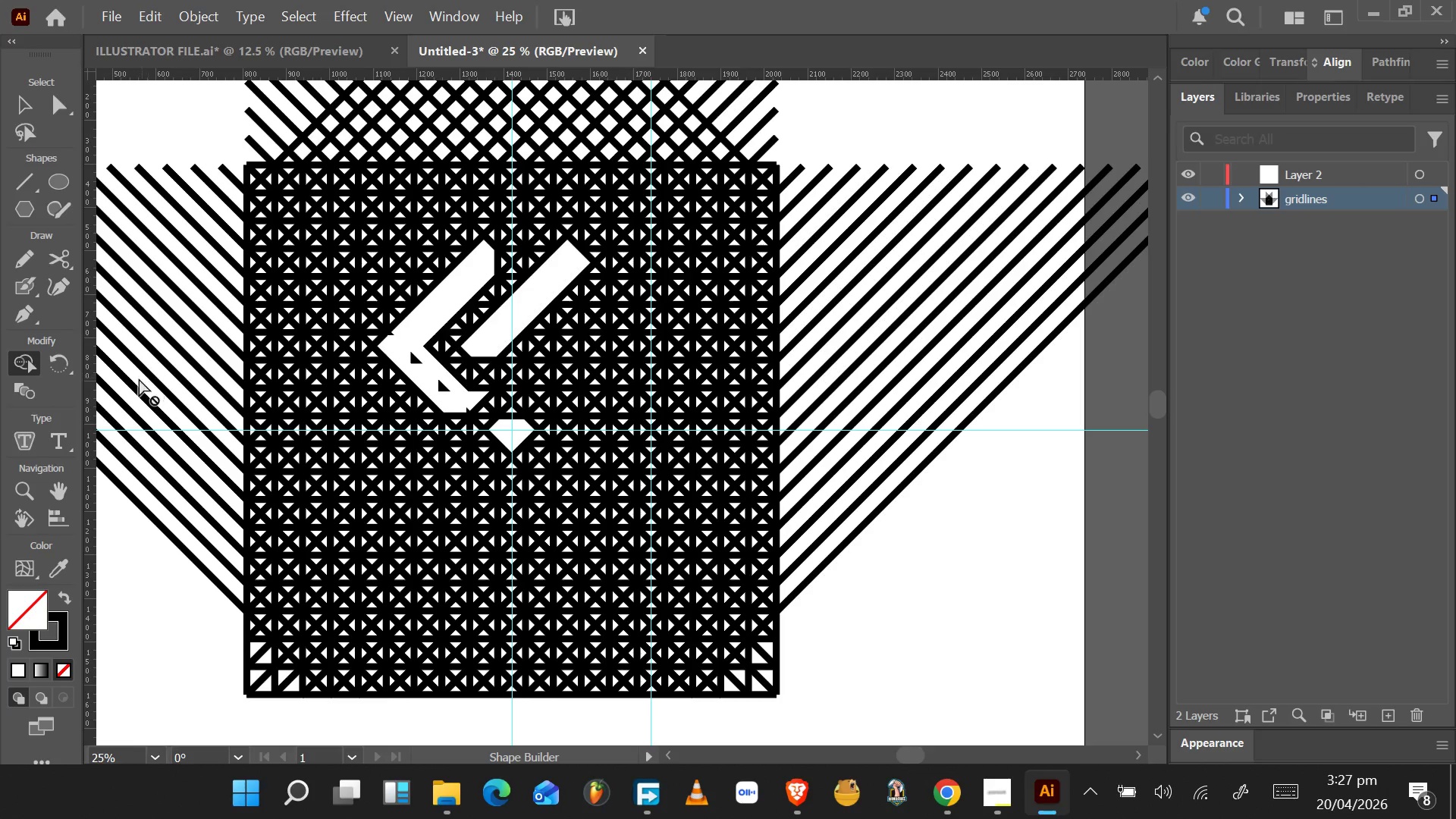 
left_click_drag(start_coordinate=[86, 359], to_coordinate=[372, 344])
 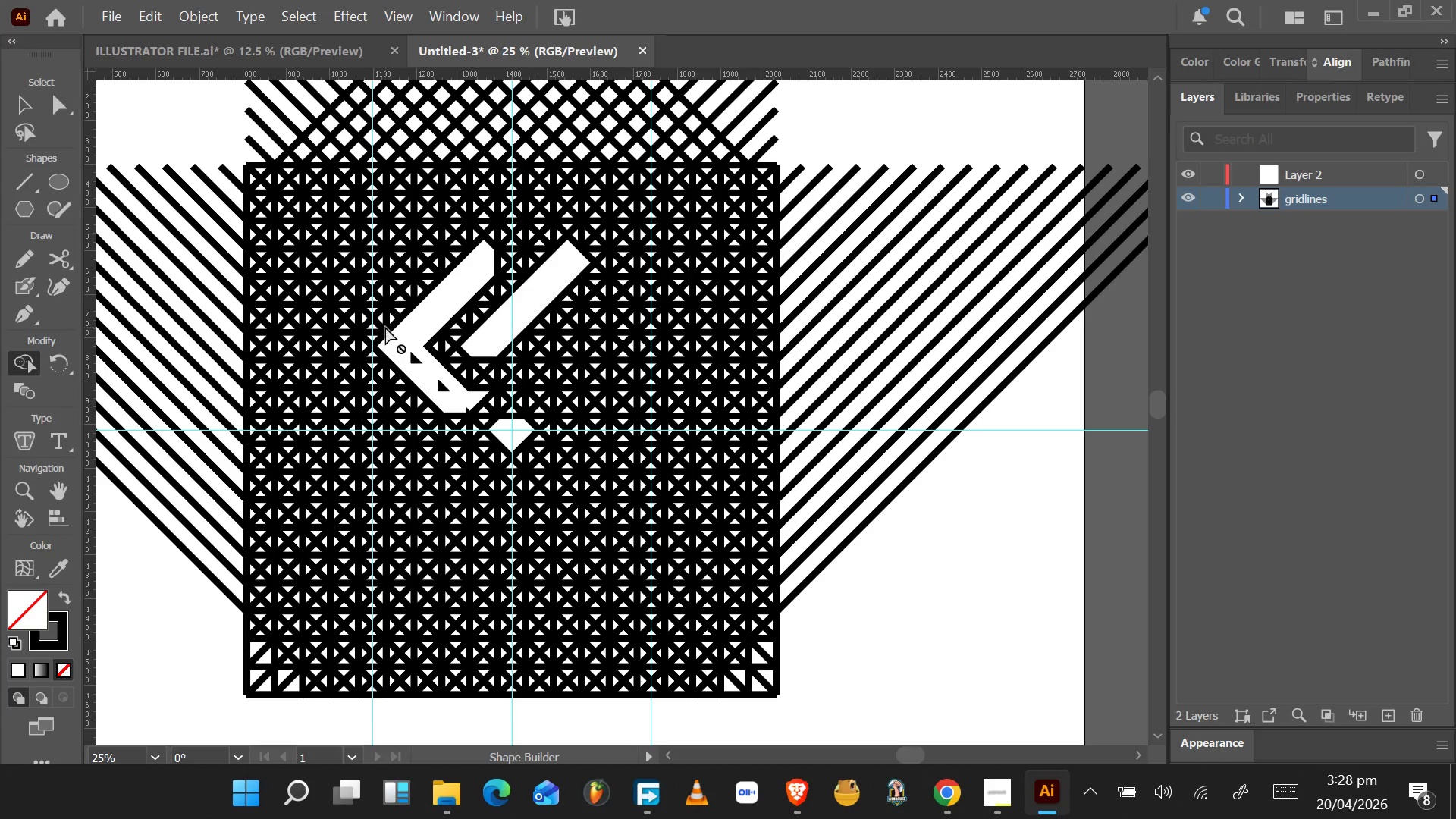 
wait(34.55)
 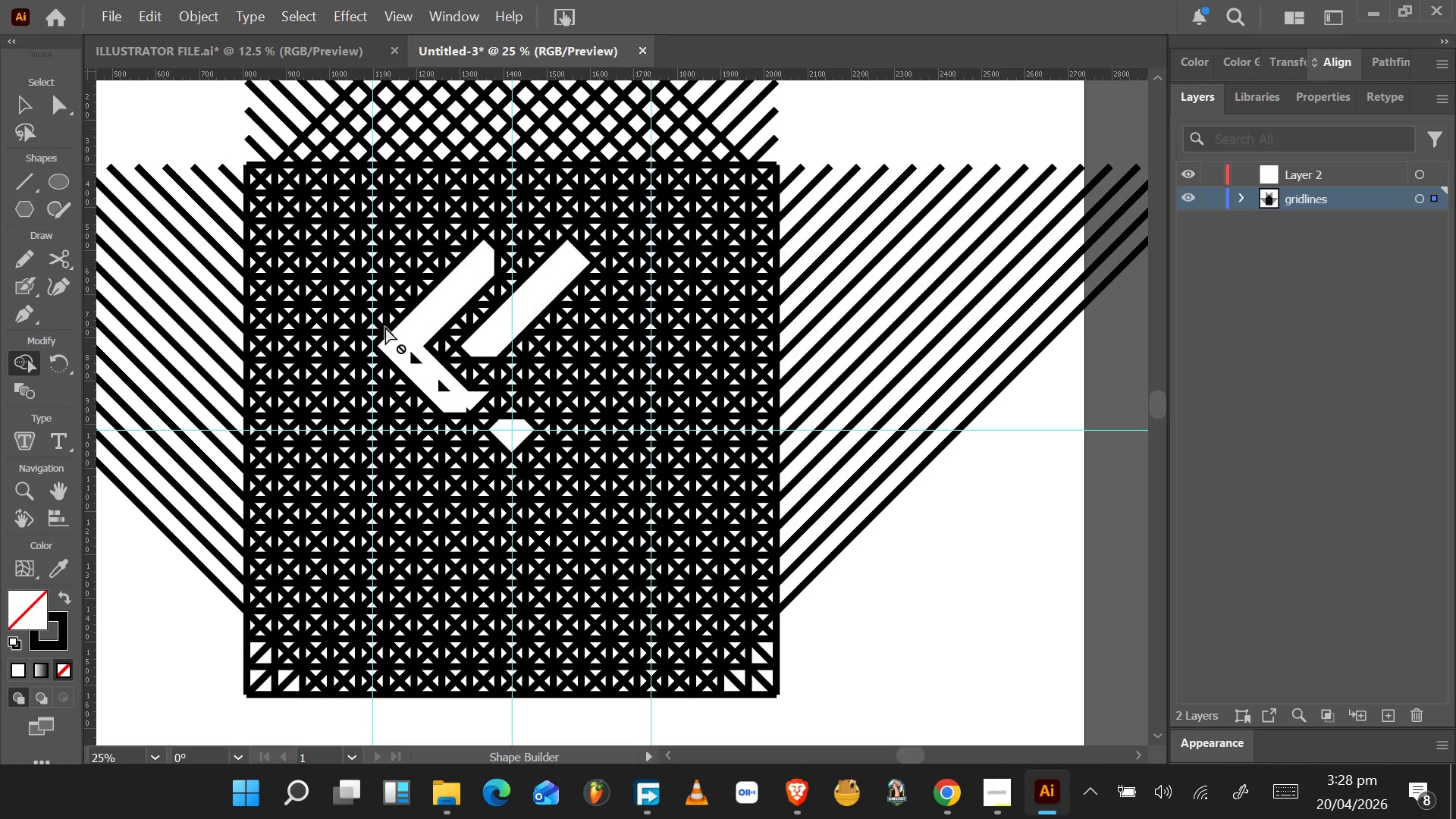 
key(Control+Z)
 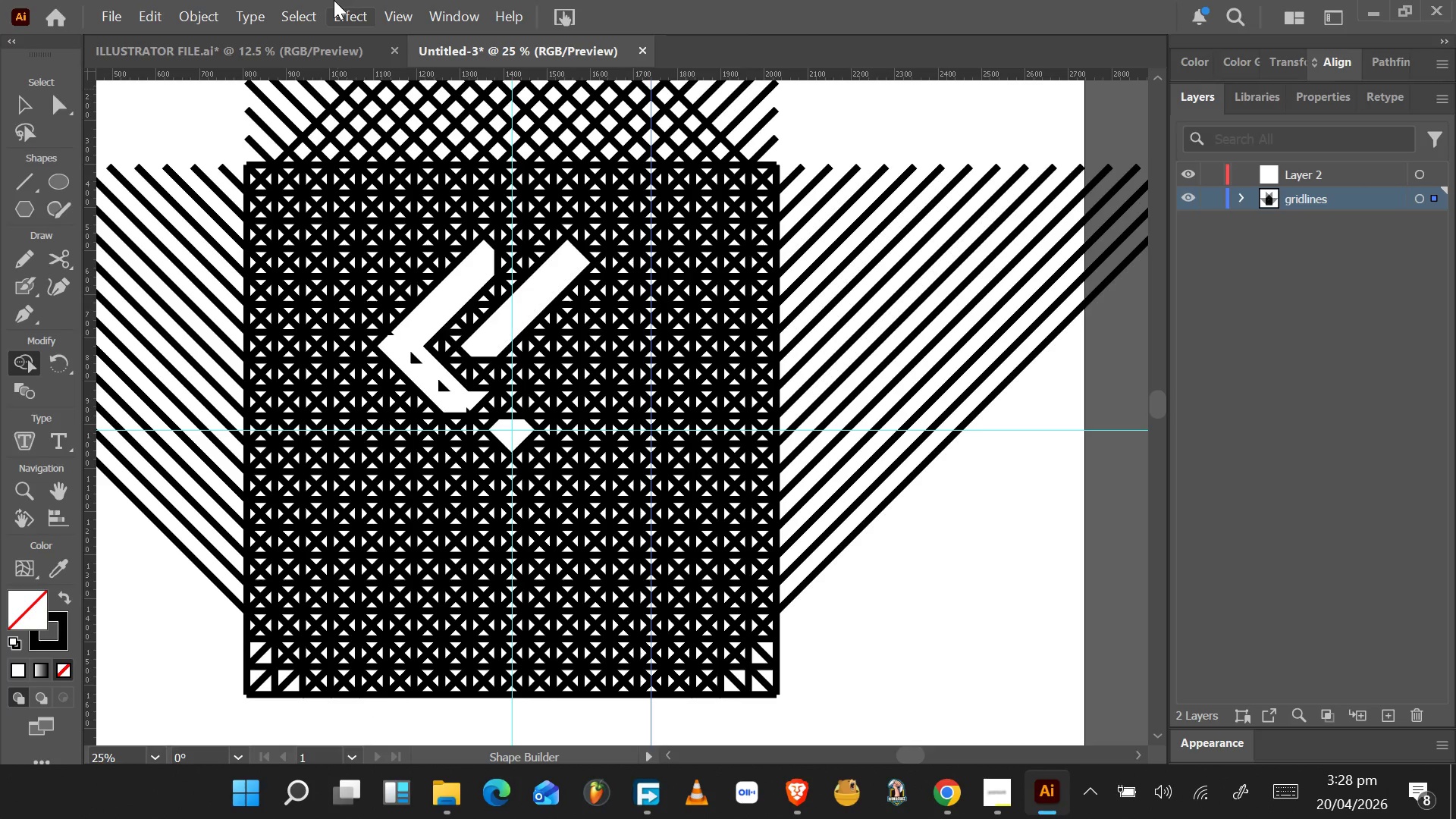 
key(Control+Z)
 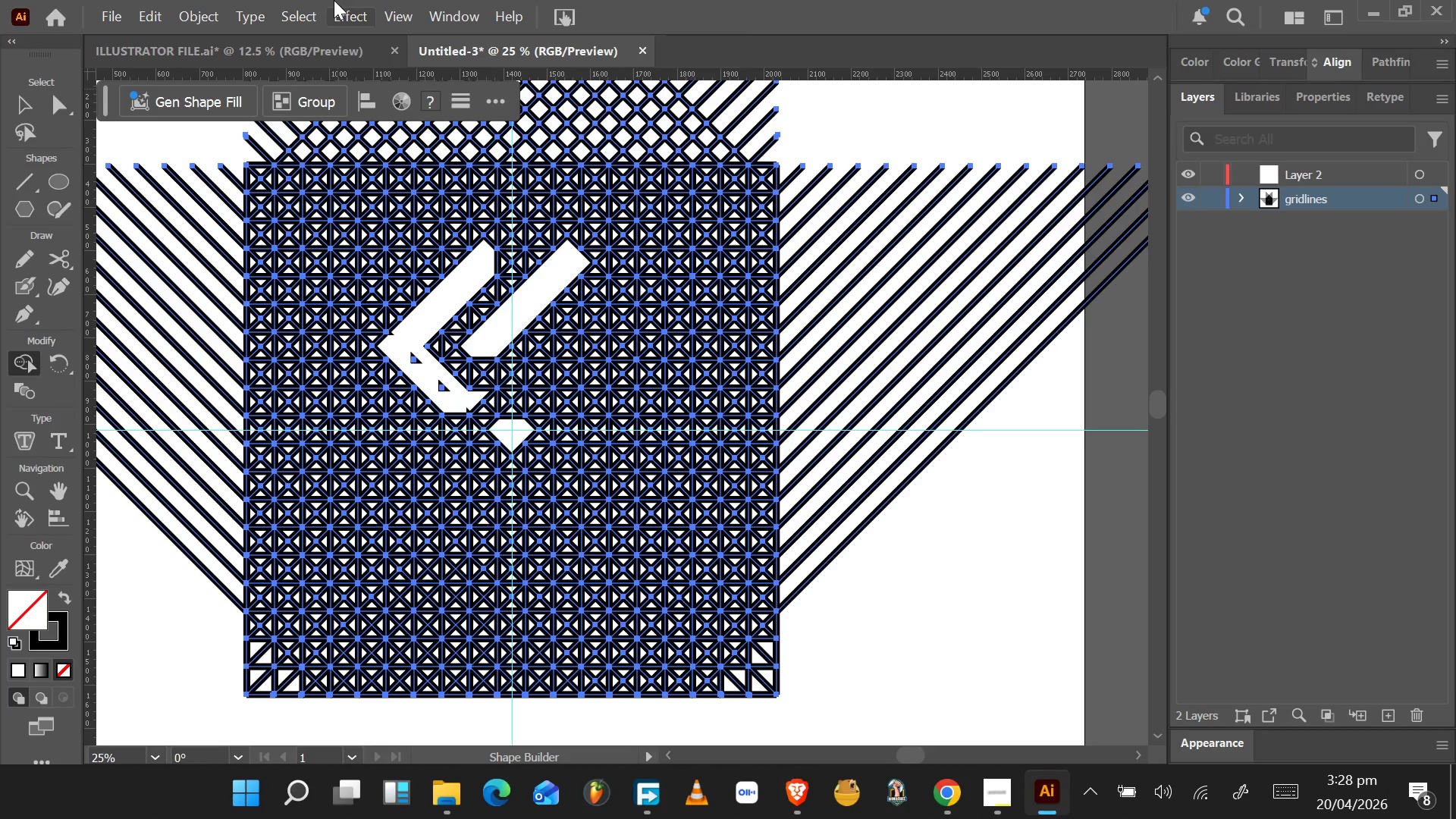 
key(Control+Z)
 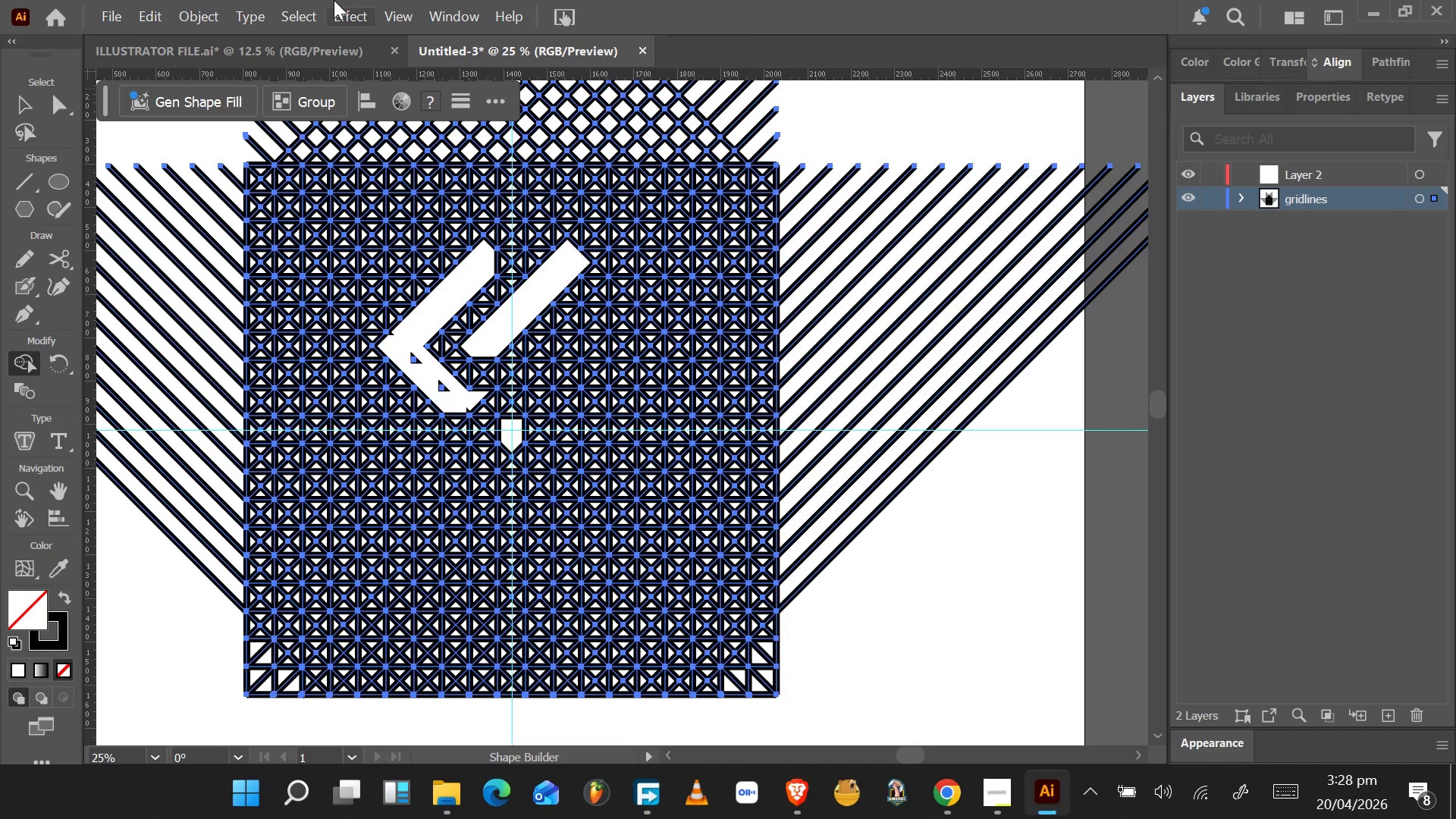 
key(Control+Z)
 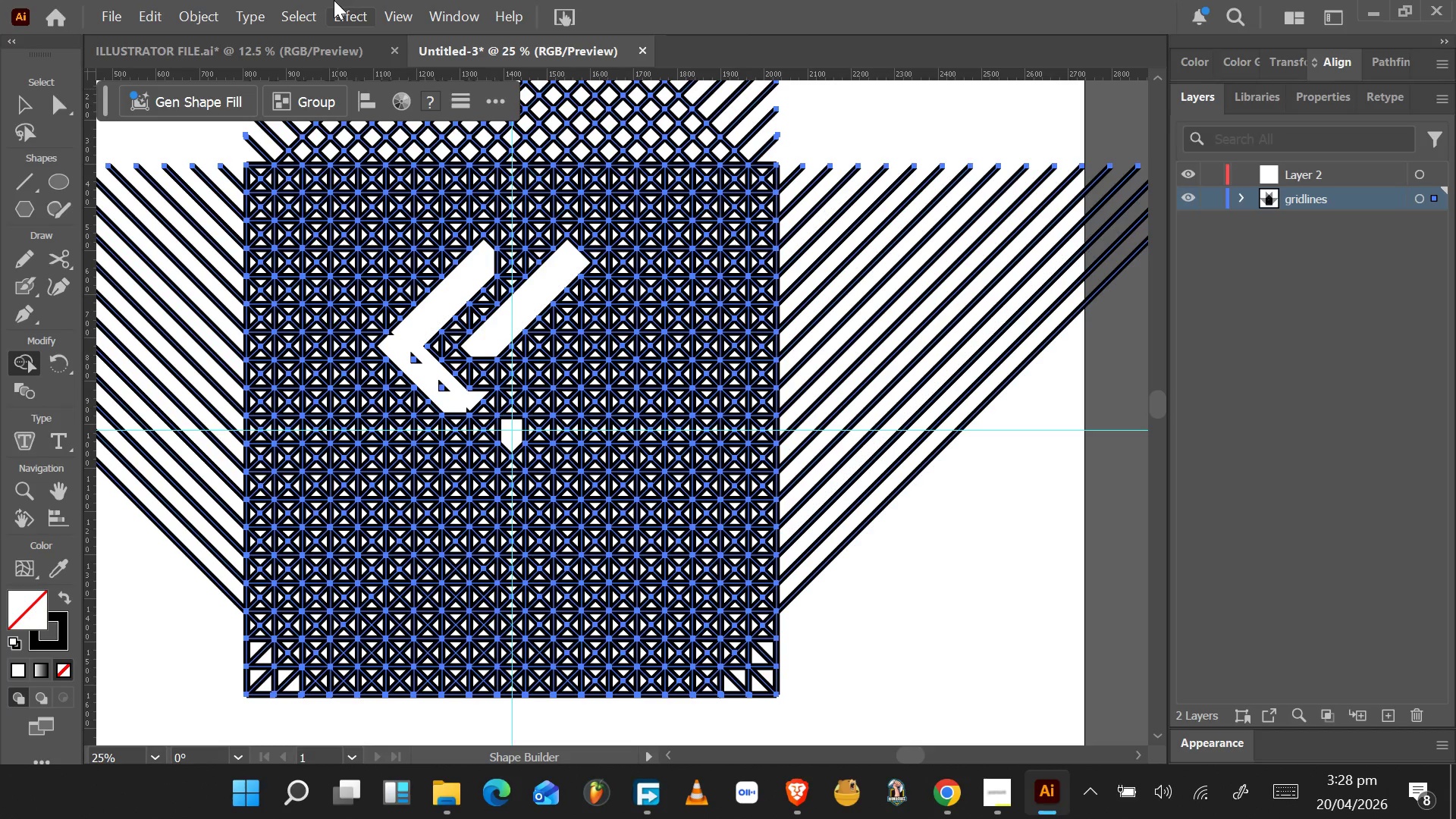 
key(Control+Z)
 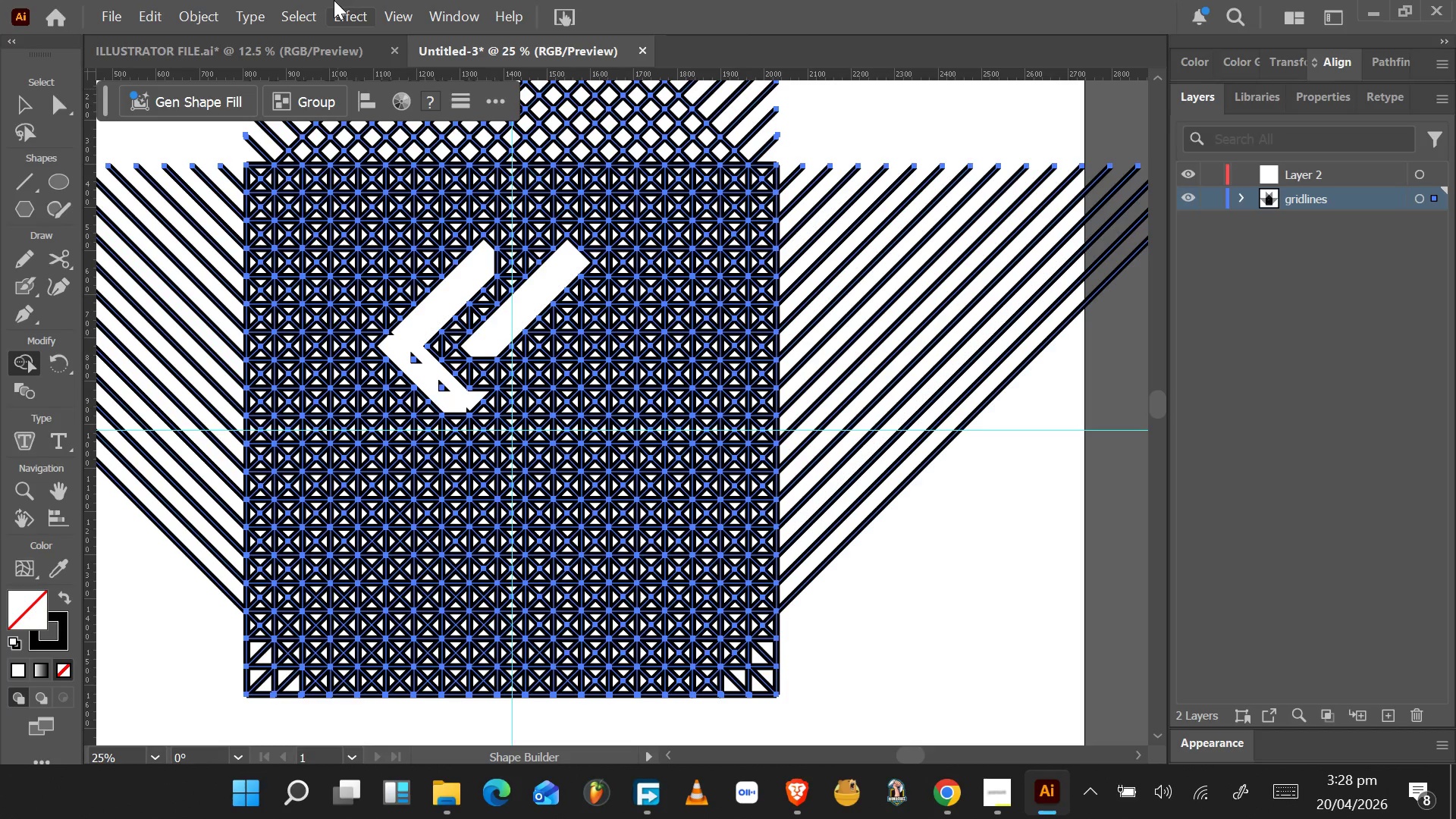 
key(Control+Z)
 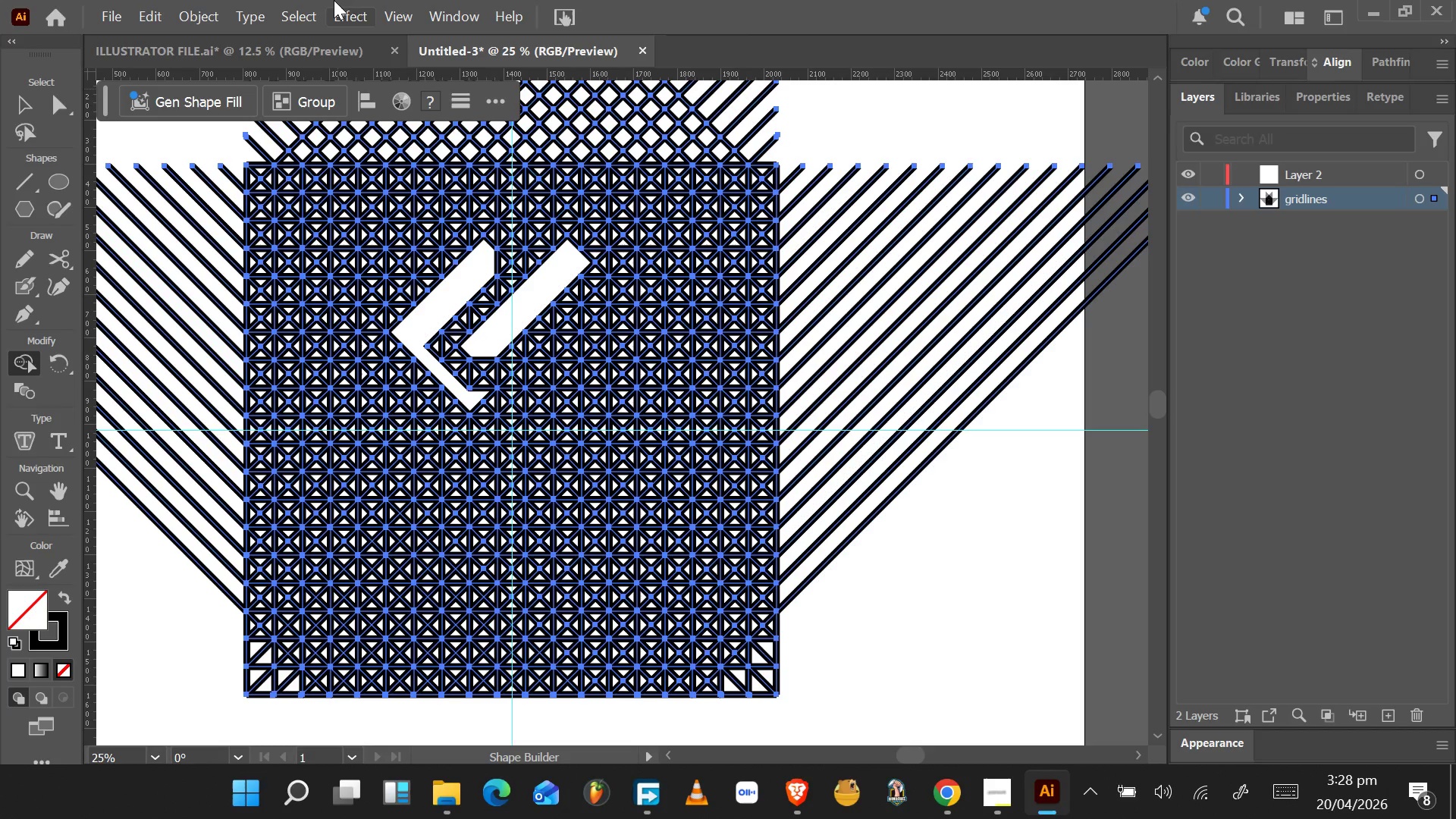 
key(Control+Z)
 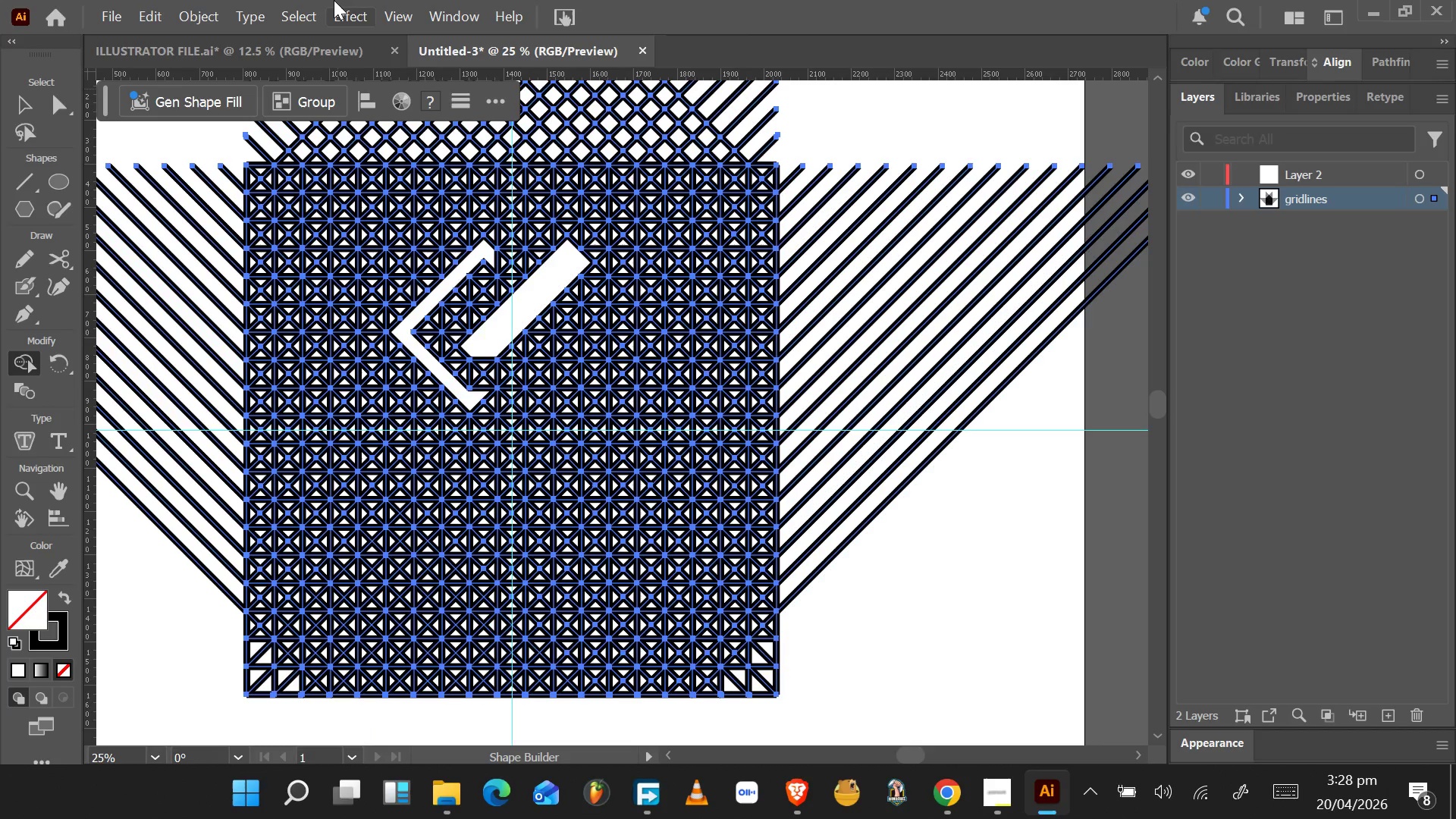 
key(Control+Z)
 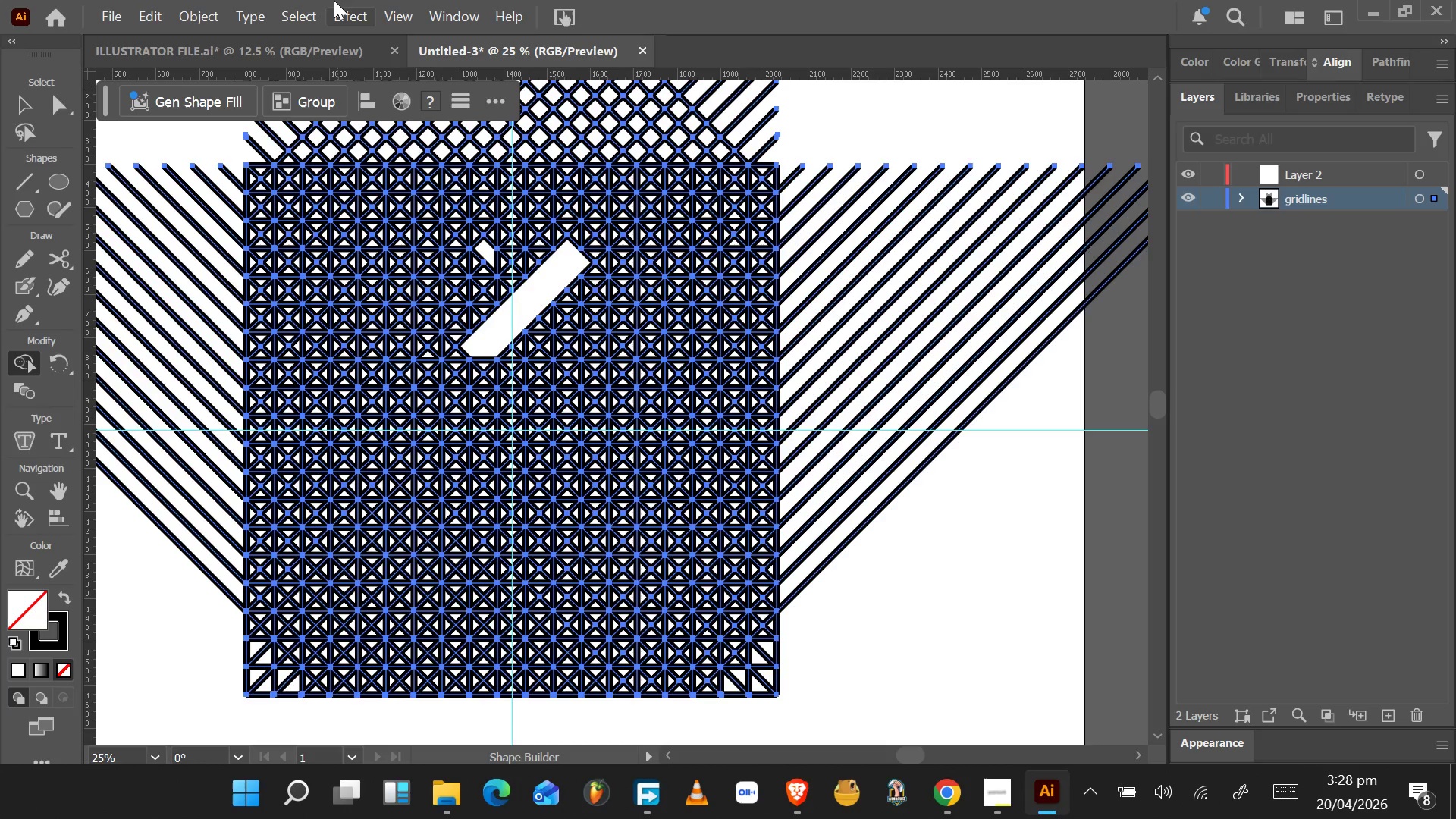 
key(Control+Z)
 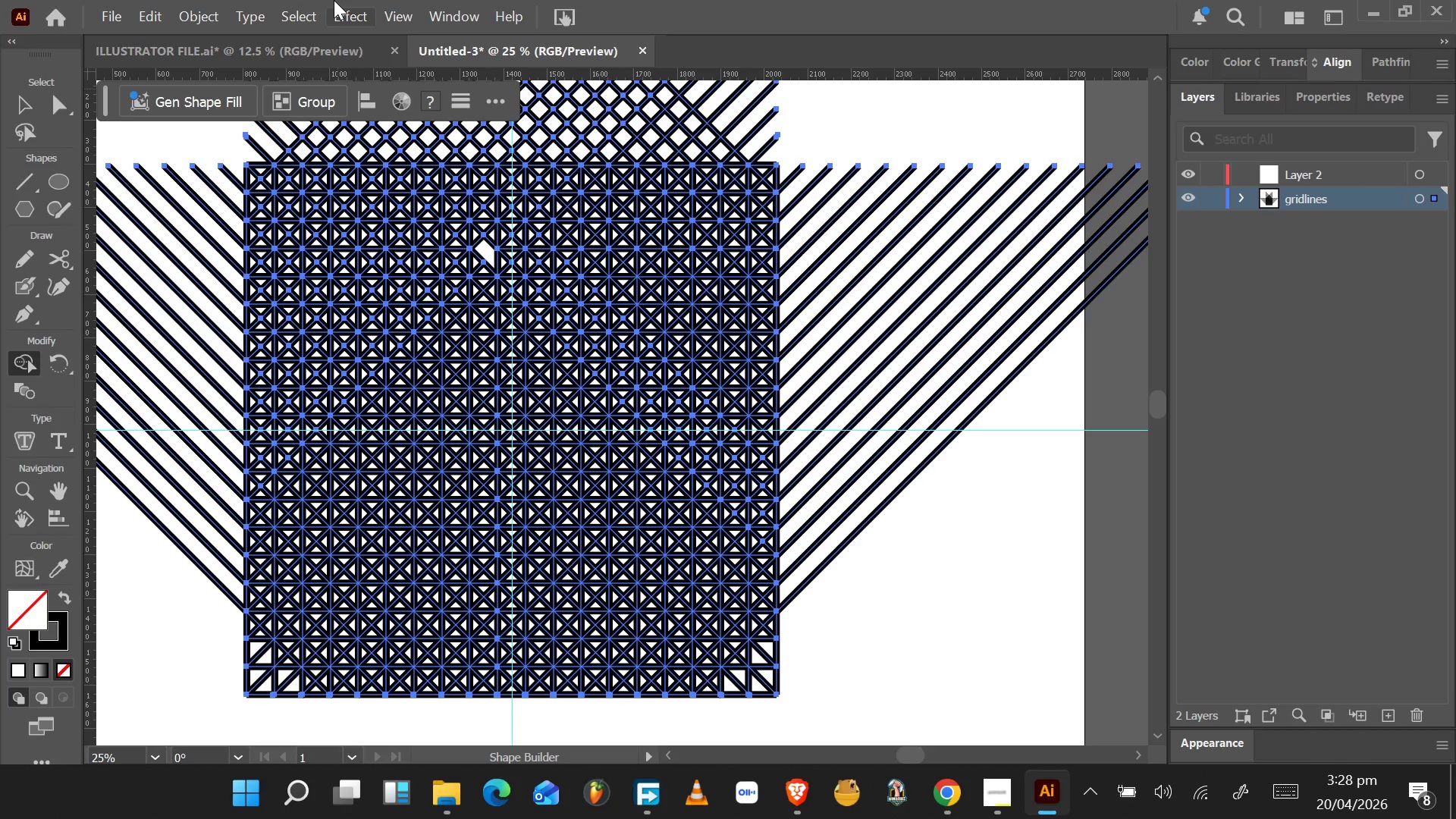 
key(Control+Z)
 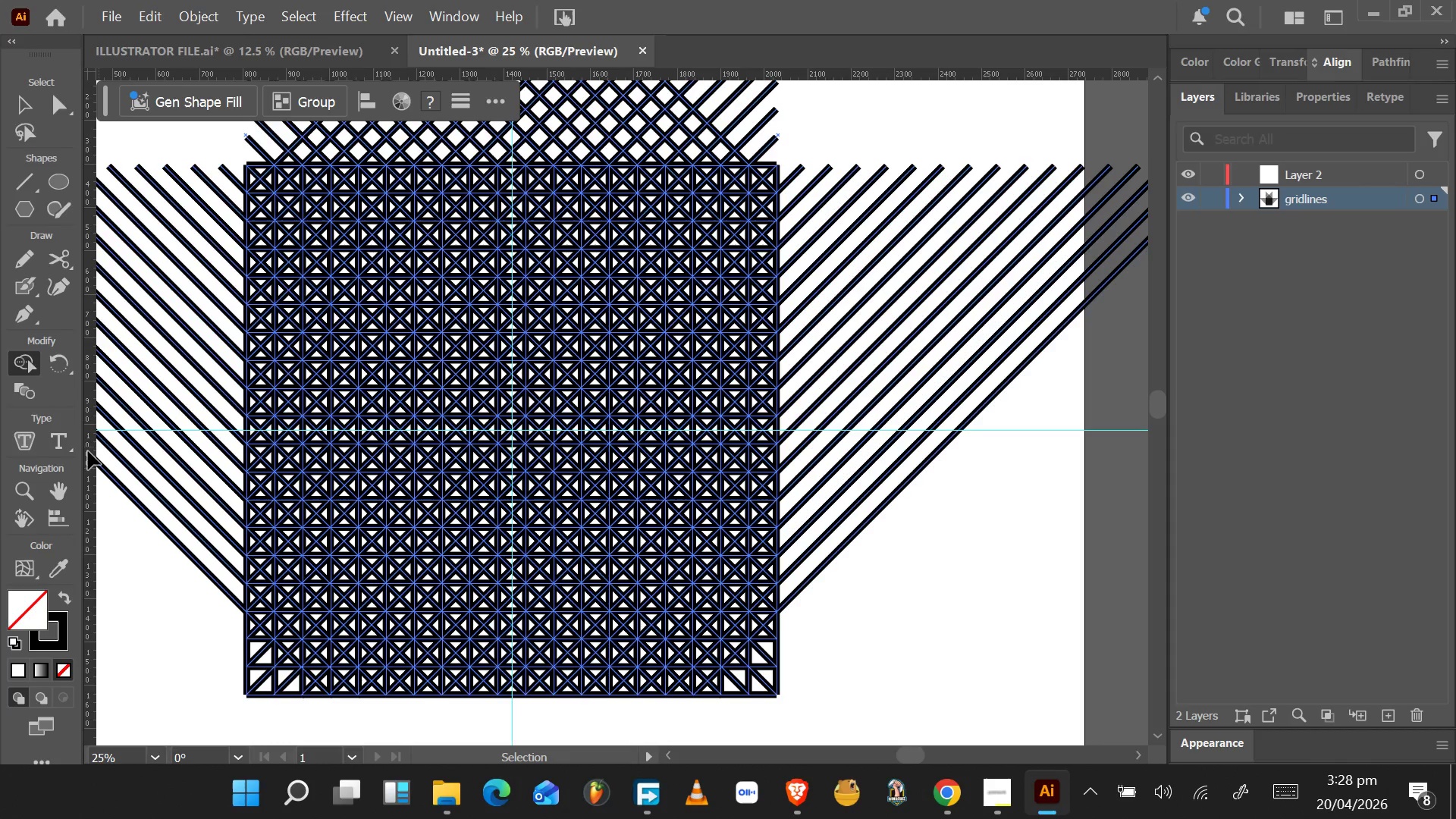 
left_click_drag(start_coordinate=[86, 487], to_coordinate=[372, 262])
 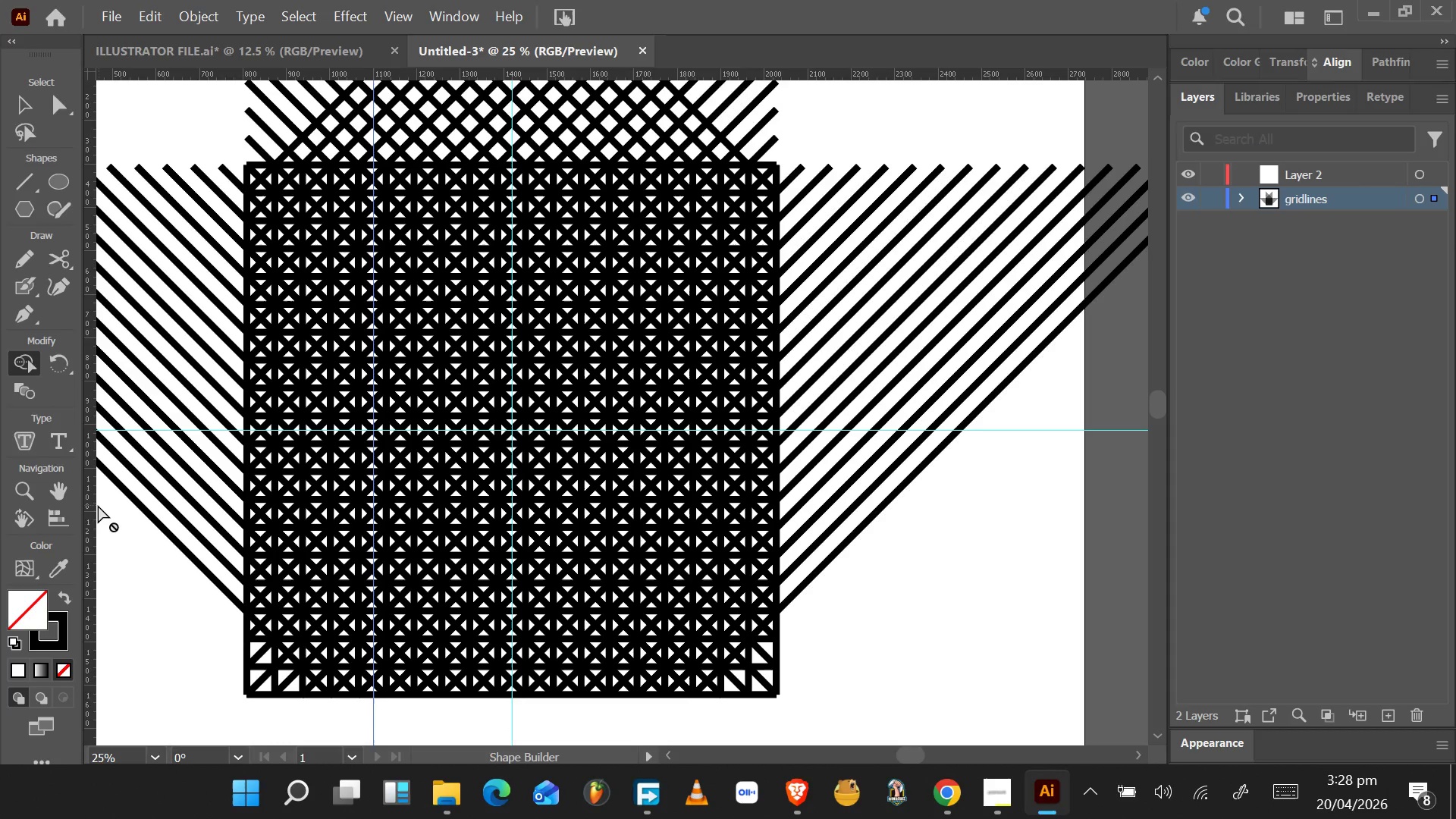 
left_click_drag(start_coordinate=[86, 515], to_coordinate=[648, 290])
 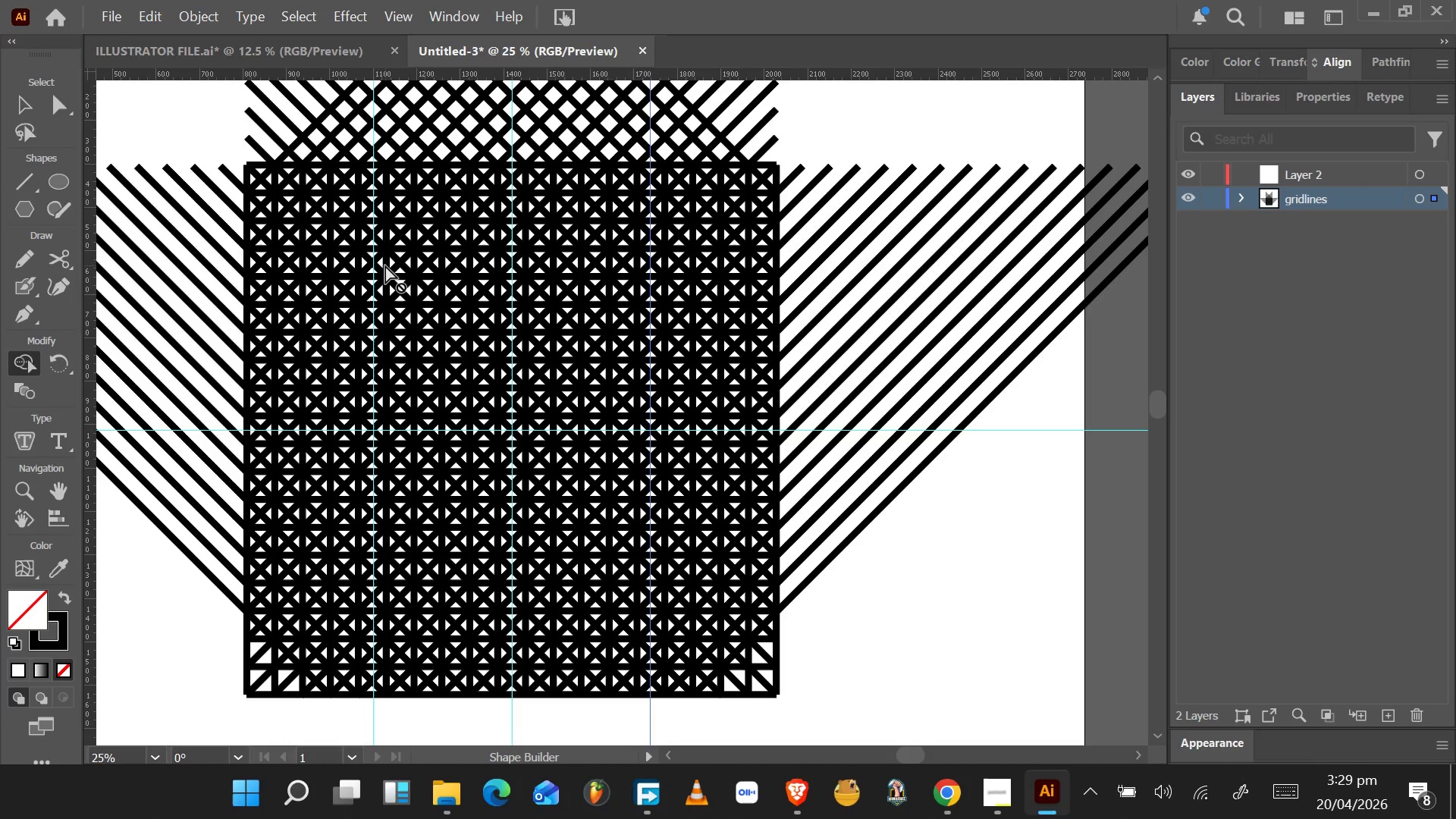 
wait(35.28)
 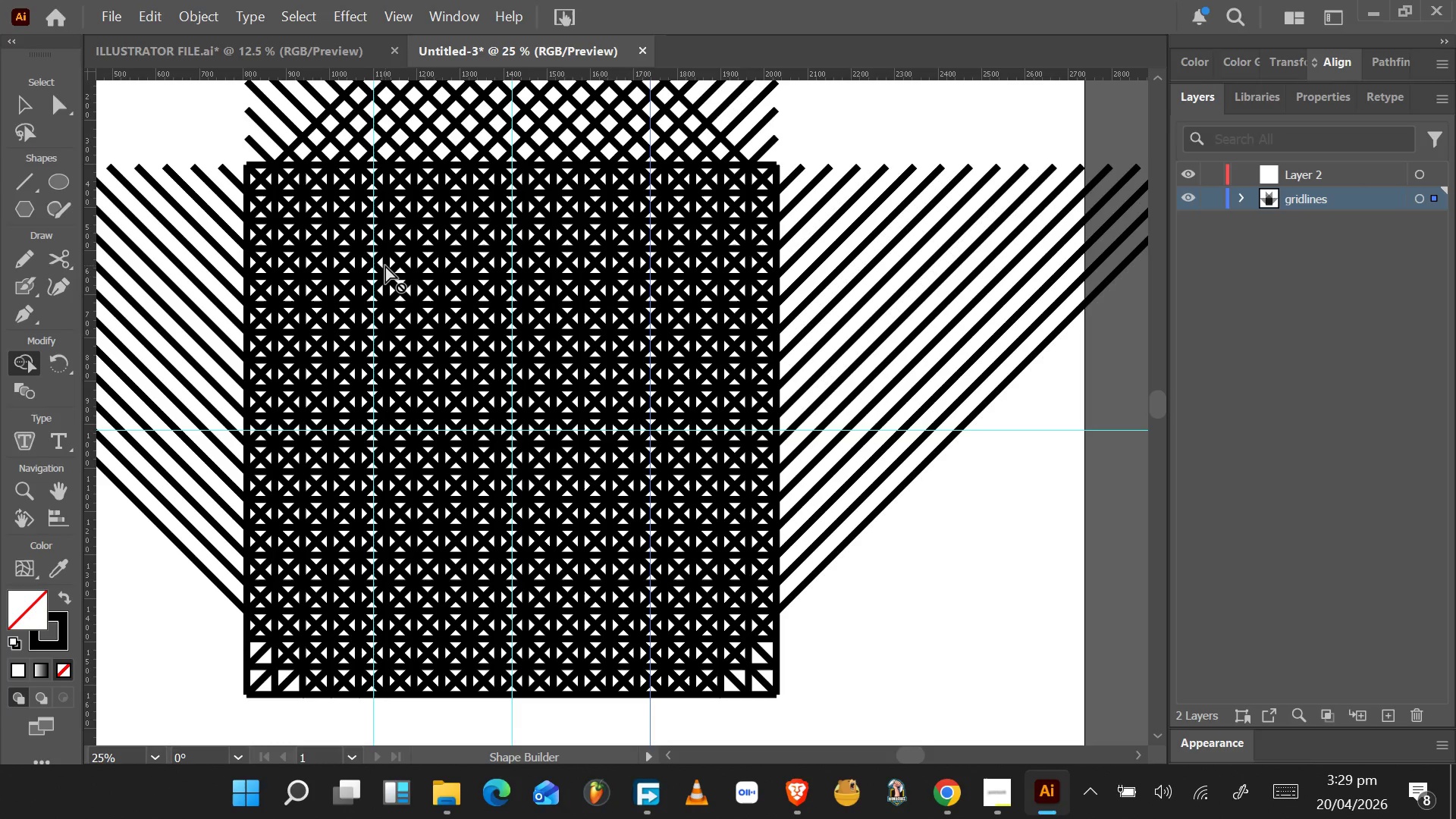 
left_click_drag(start_coordinate=[373, 353], to_coordinate=[322, 353])
 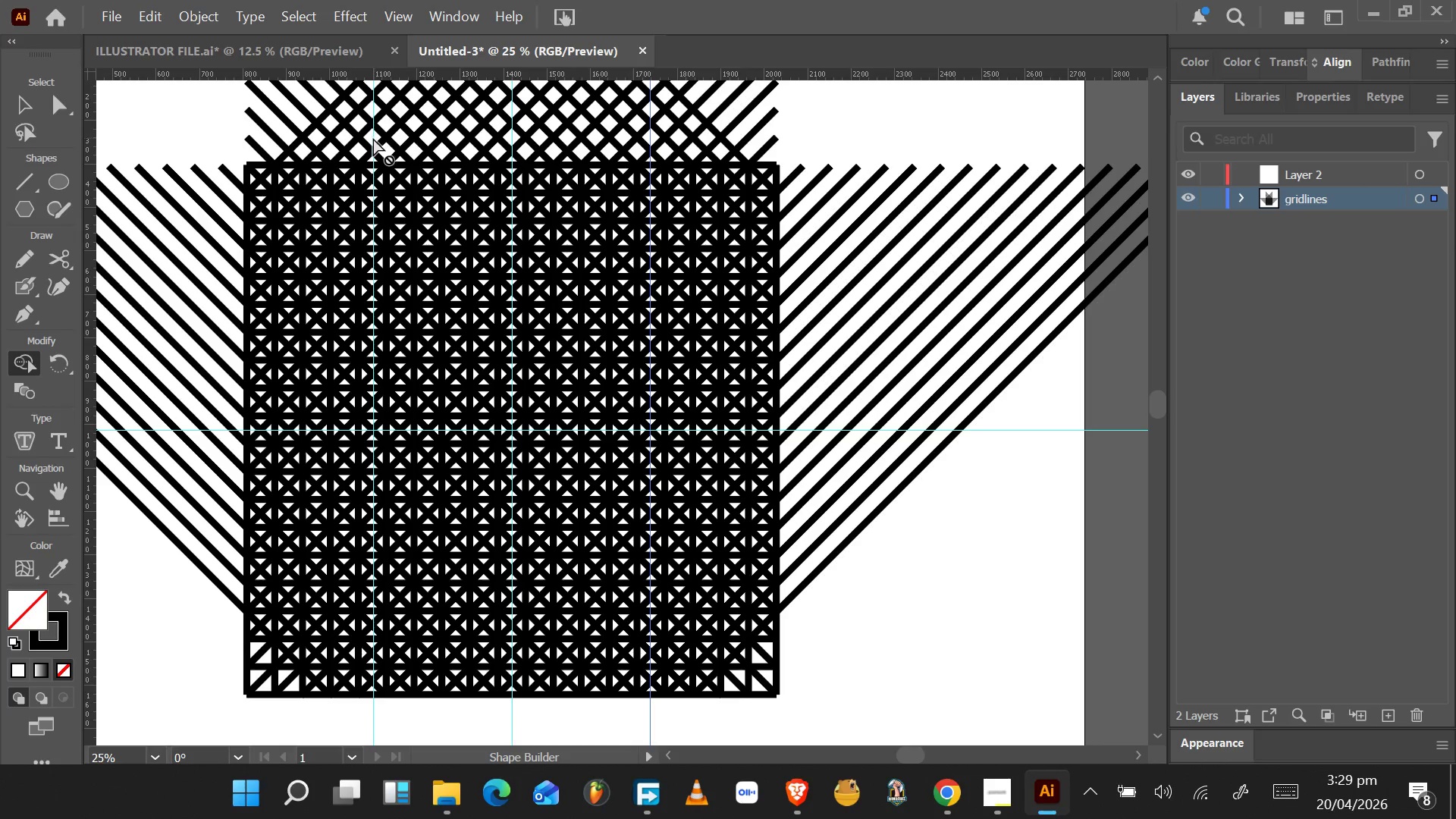 
left_click_drag(start_coordinate=[372, 139], to_coordinate=[352, 134])
 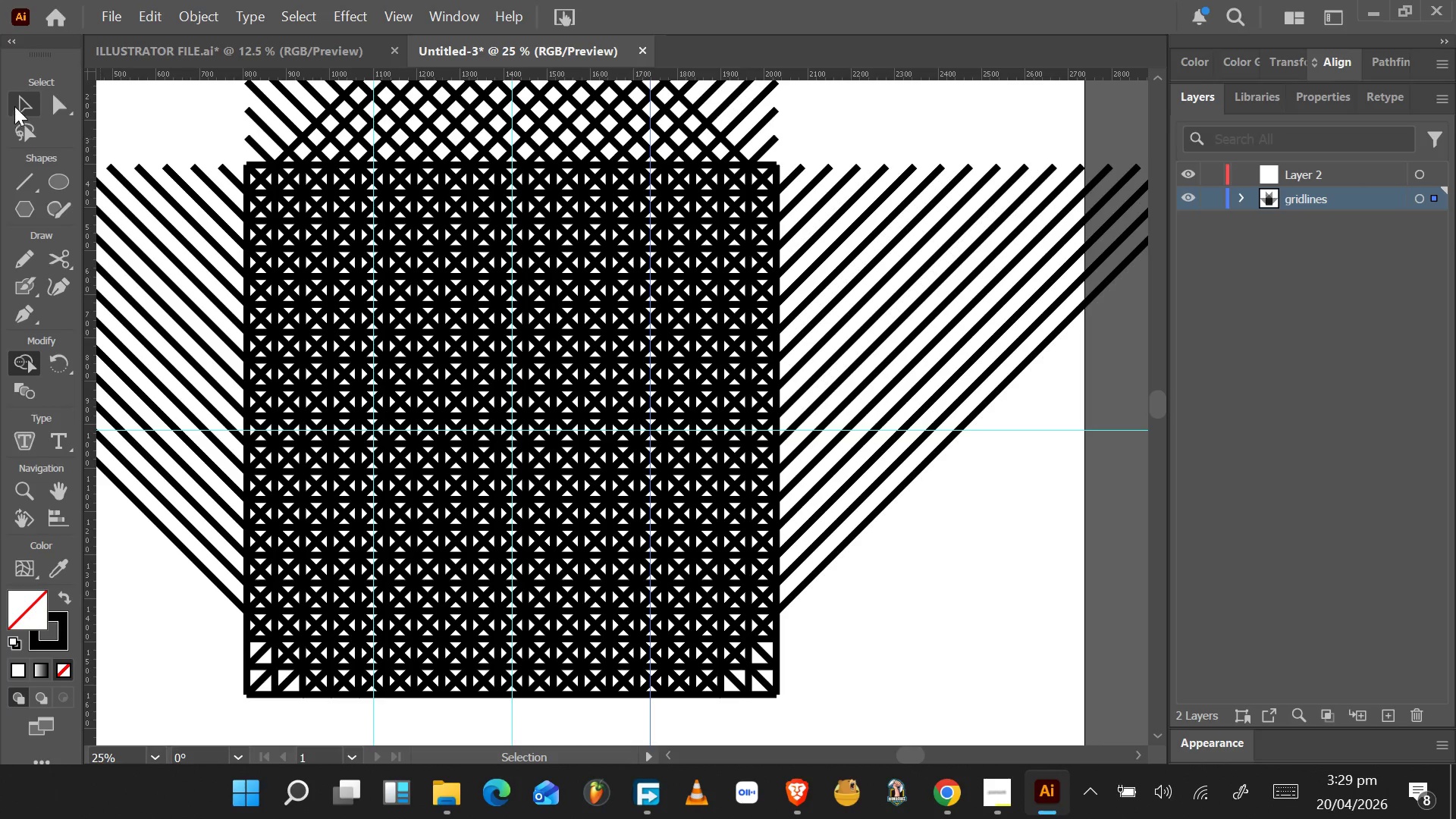 
left_click([17, 105])
 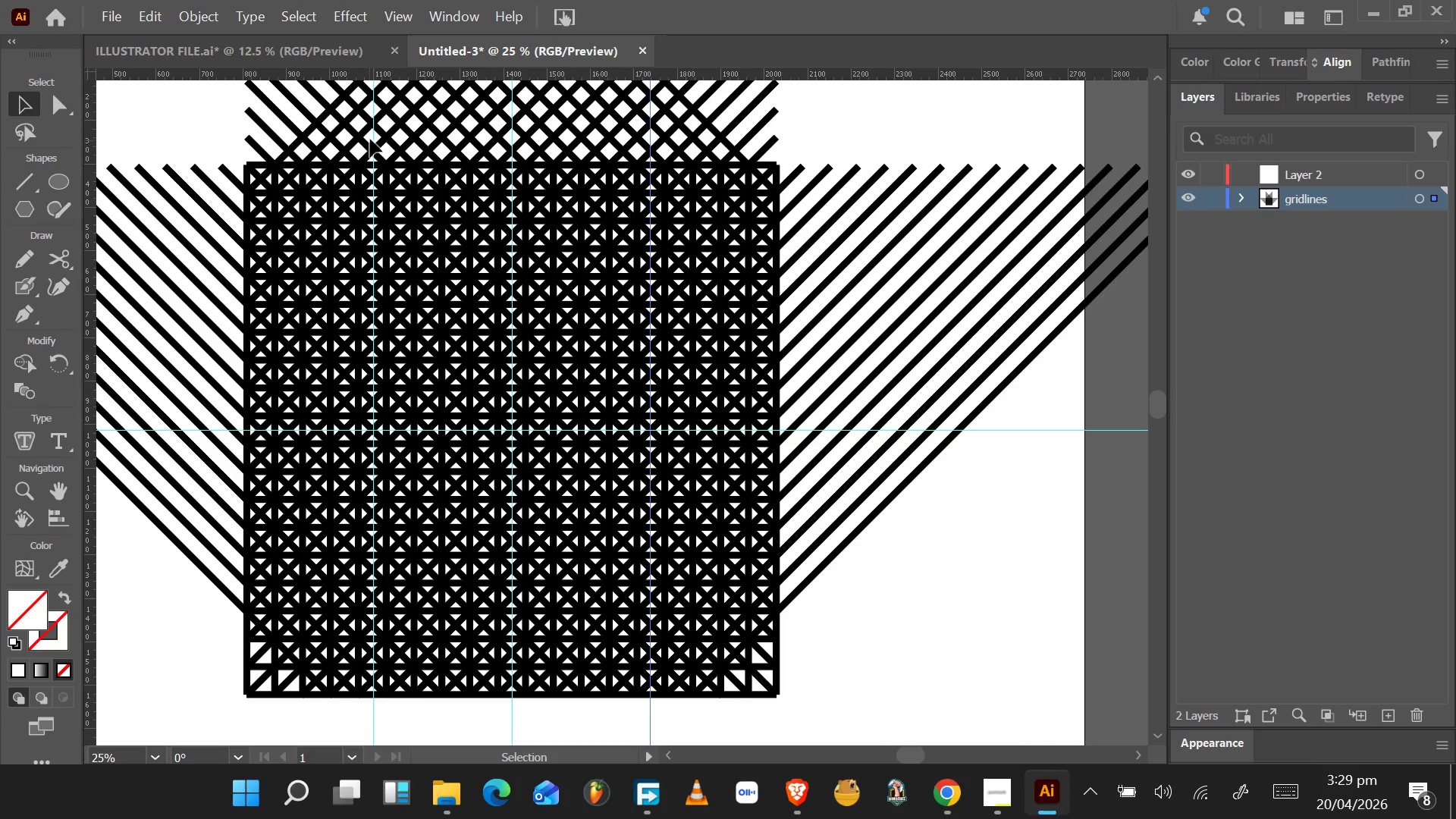 
left_click_drag(start_coordinate=[372, 136], to_coordinate=[318, 346])
 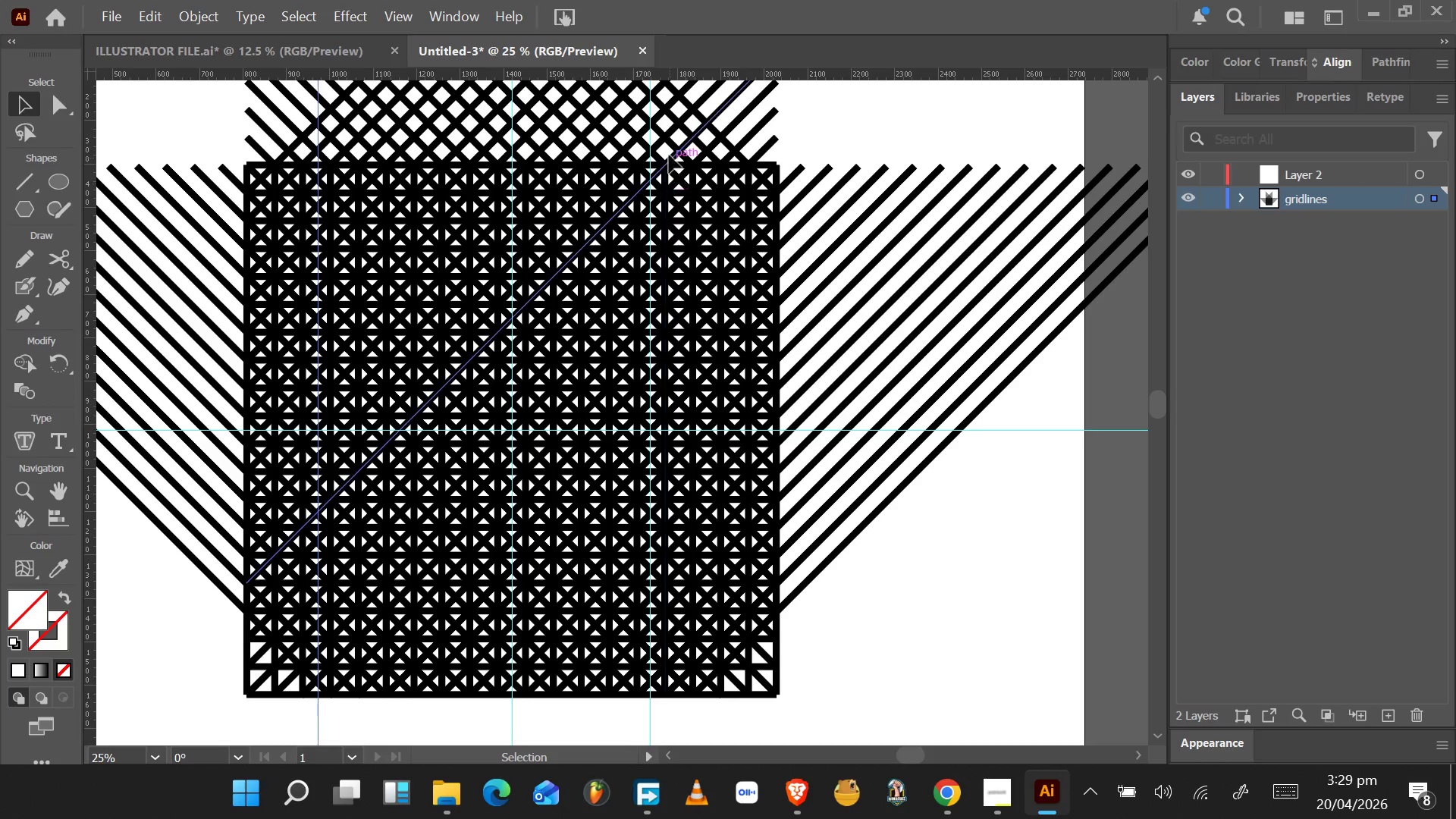 
left_click_drag(start_coordinate=[651, 133], to_coordinate=[706, 375])
 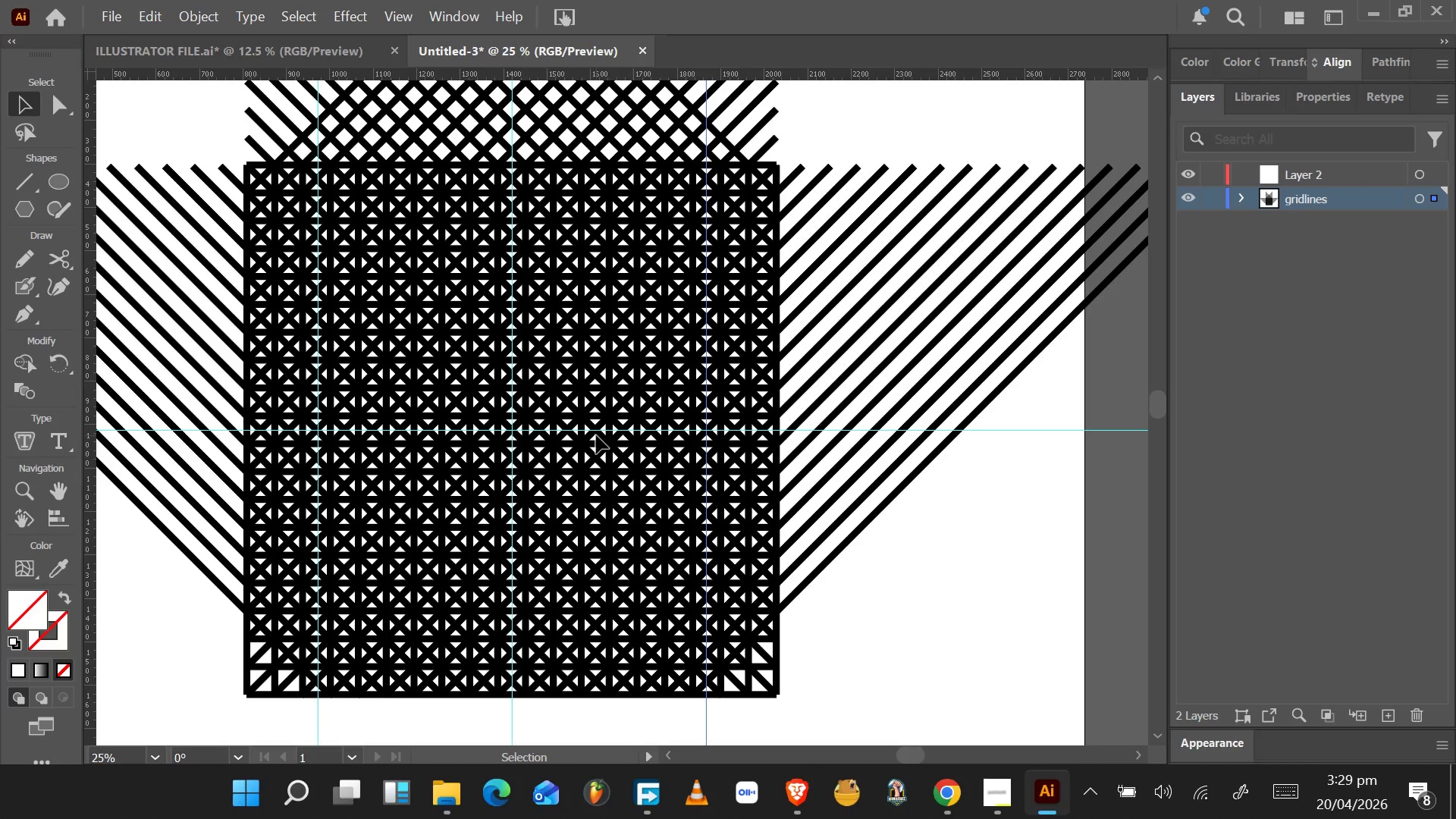 
wait(15.05)
 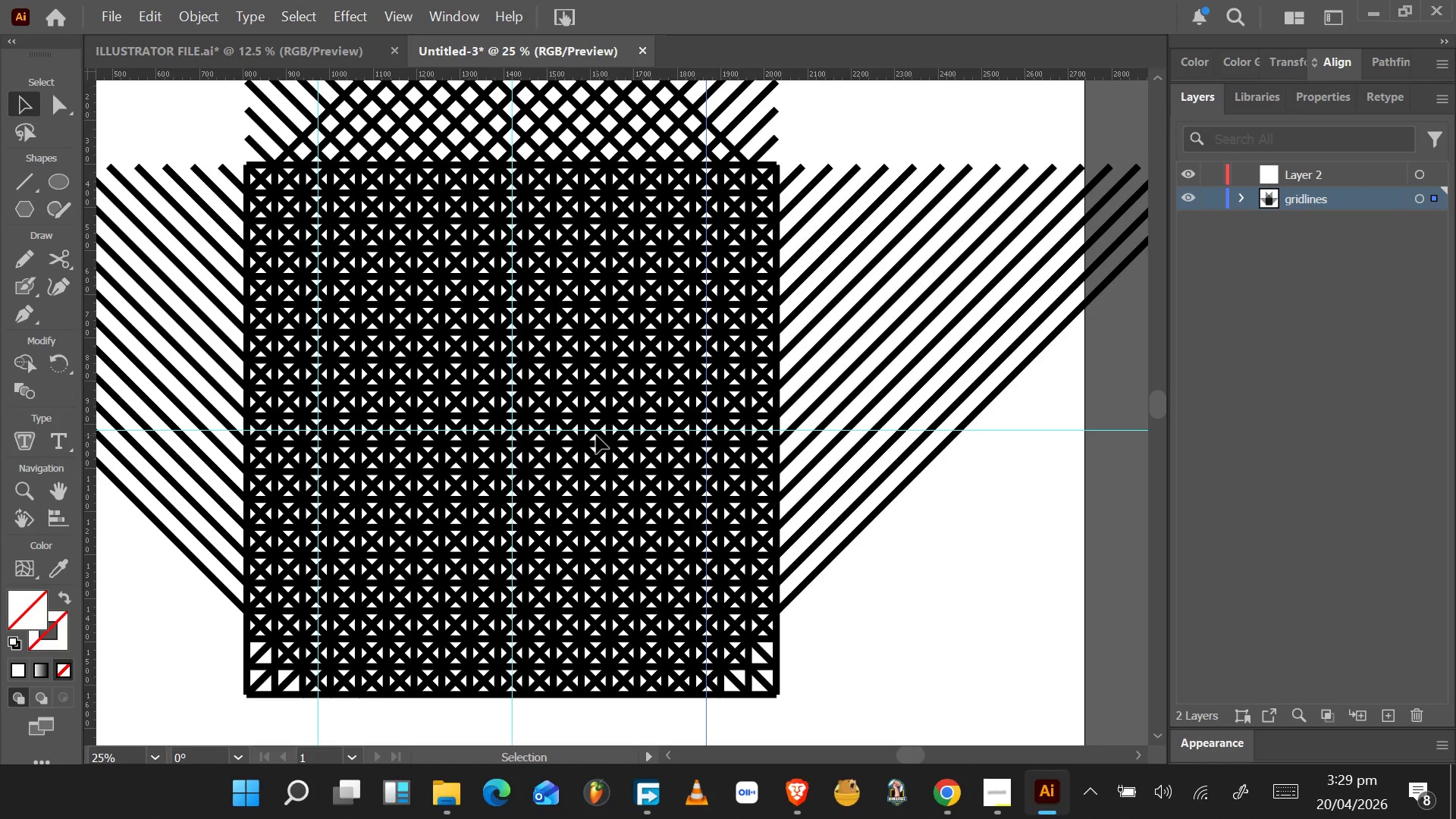 
left_click_drag(start_coordinate=[207, 677], to_coordinate=[294, 604])
 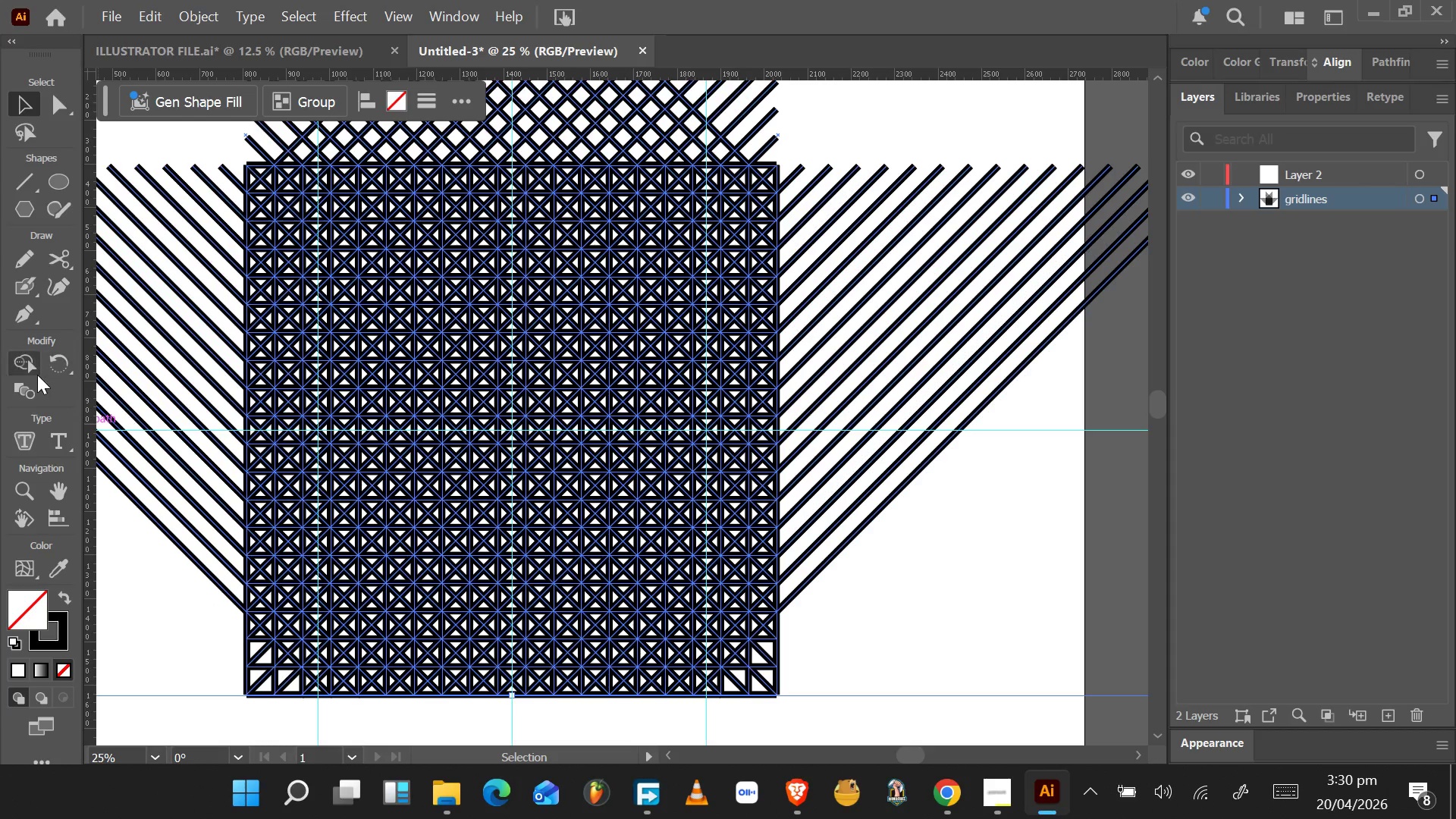 
left_click([32, 366])
 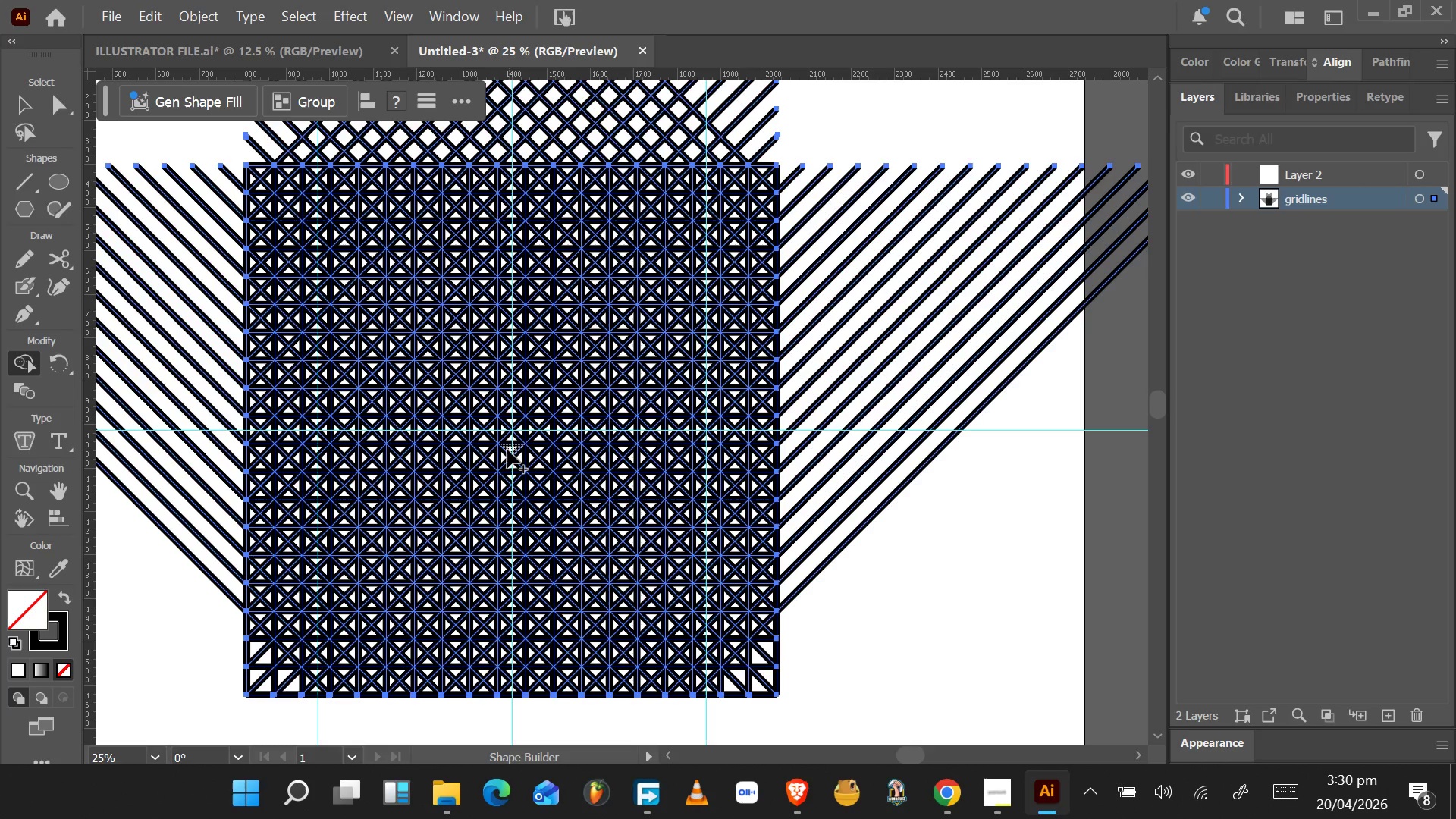 
wait(14.06)
 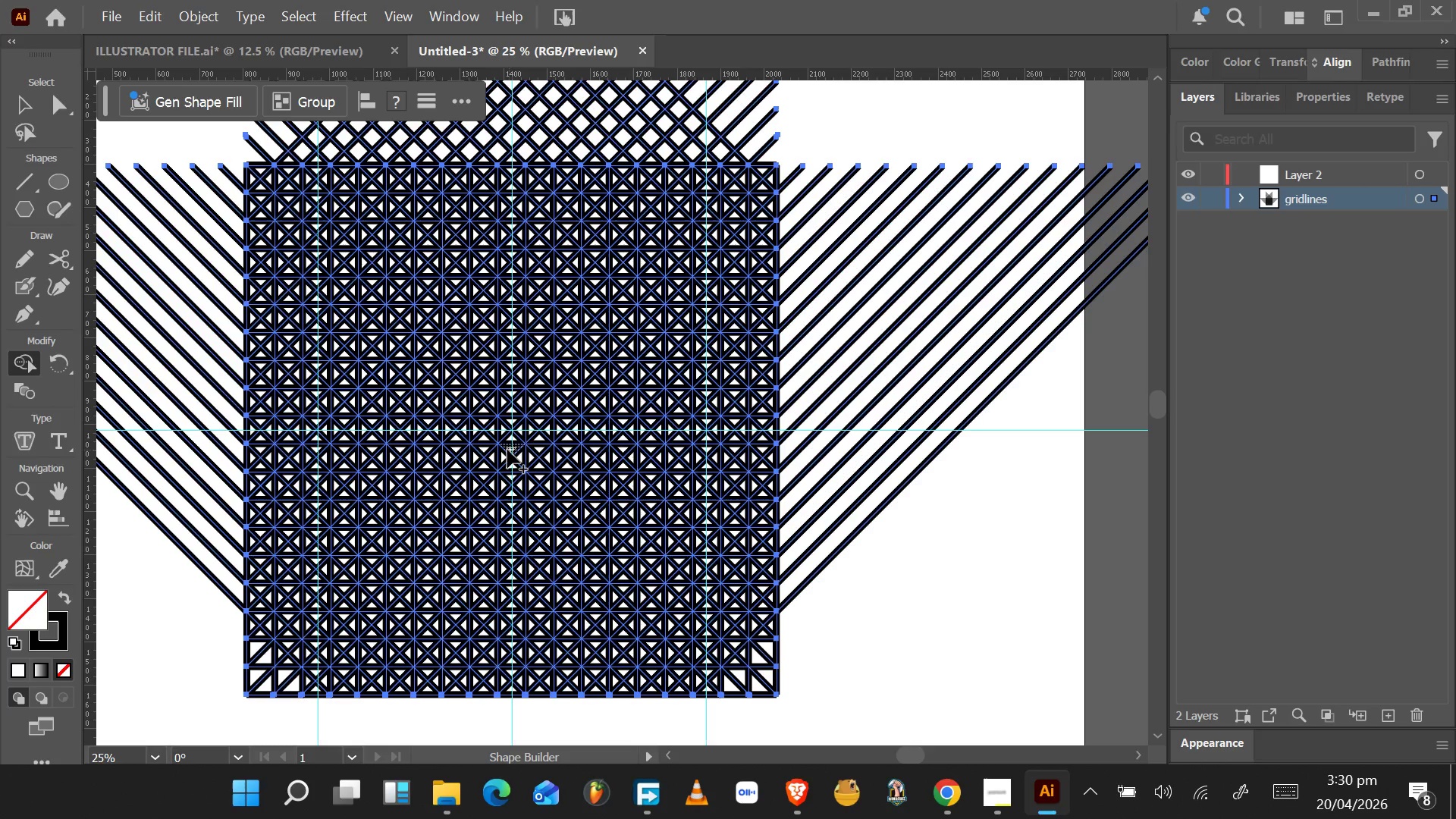 
left_click_drag(start_coordinate=[512, 448], to_coordinate=[503, 429])
 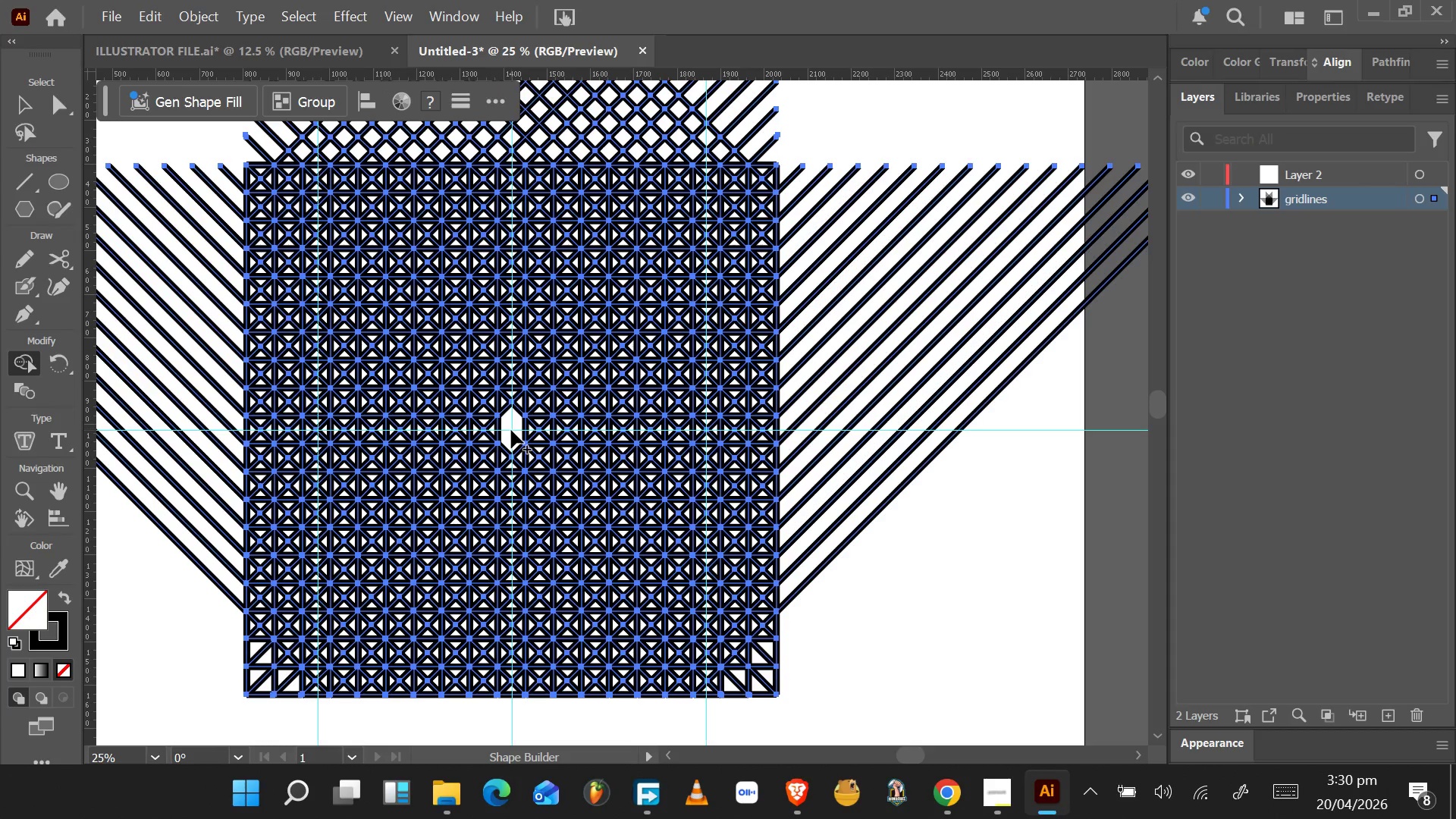 
left_click_drag(start_coordinate=[504, 434], to_coordinate=[488, 421])
 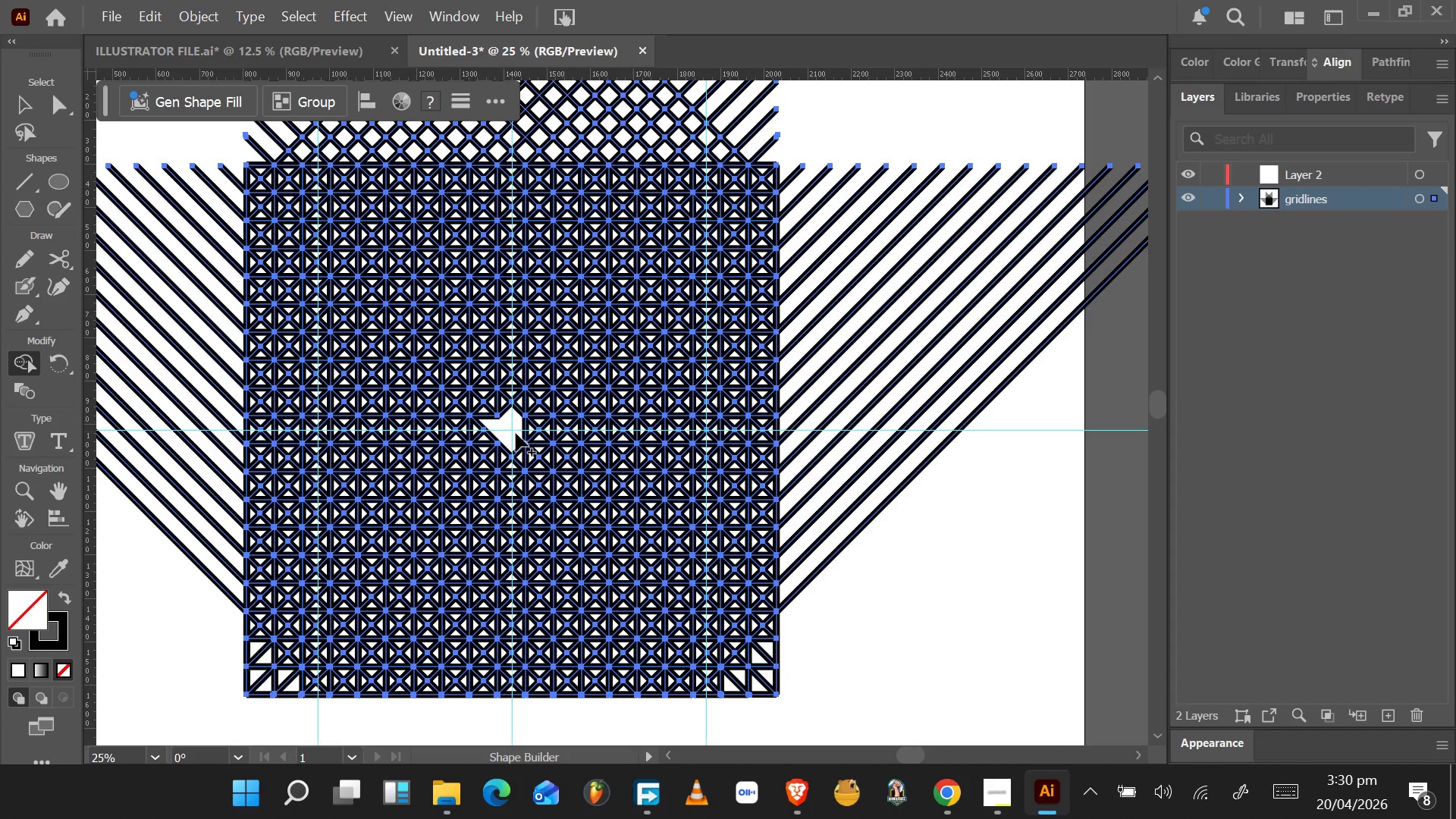 
left_click_drag(start_coordinate=[516, 435], to_coordinate=[535, 423])
 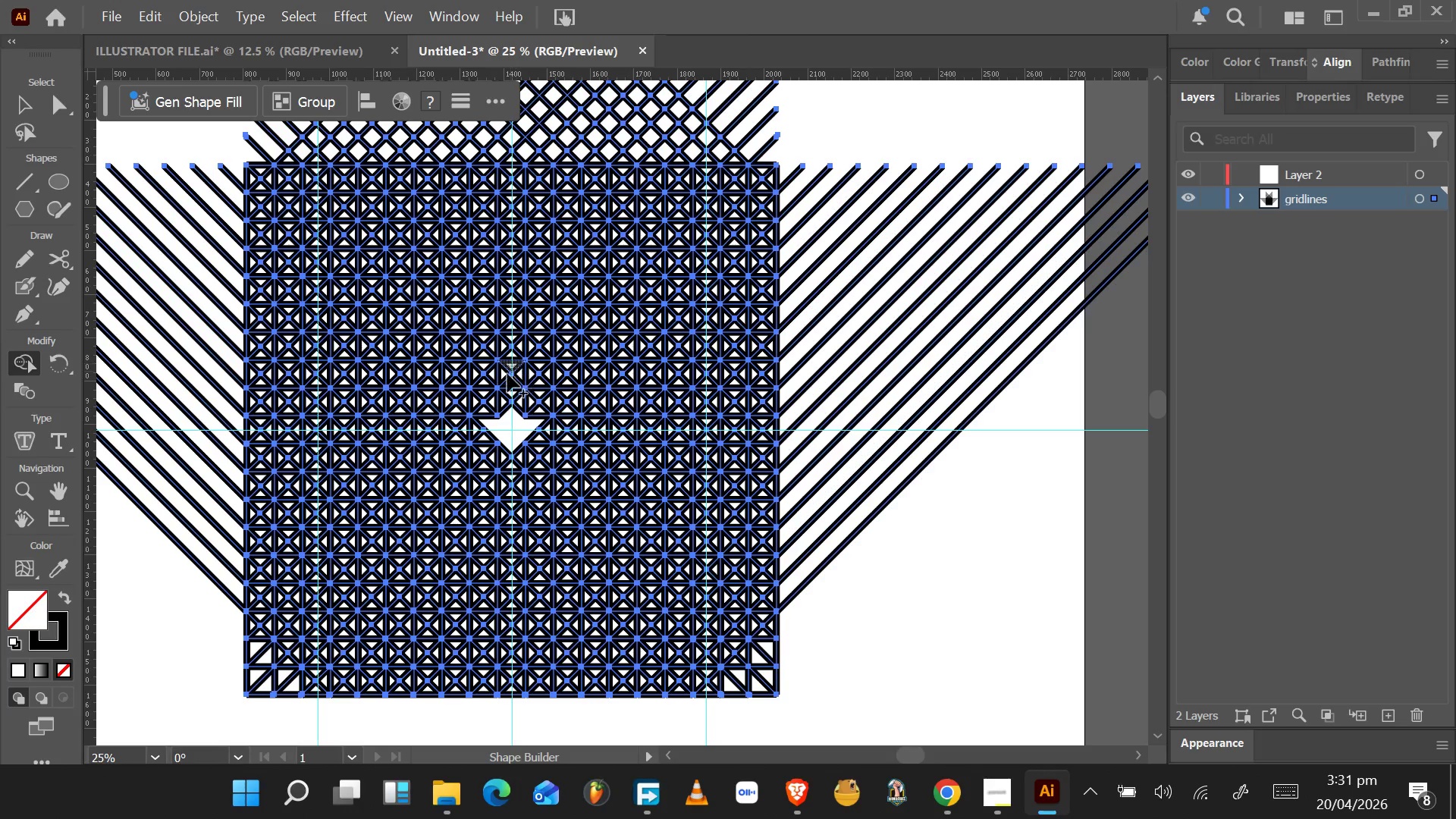 
wait(51.94)
 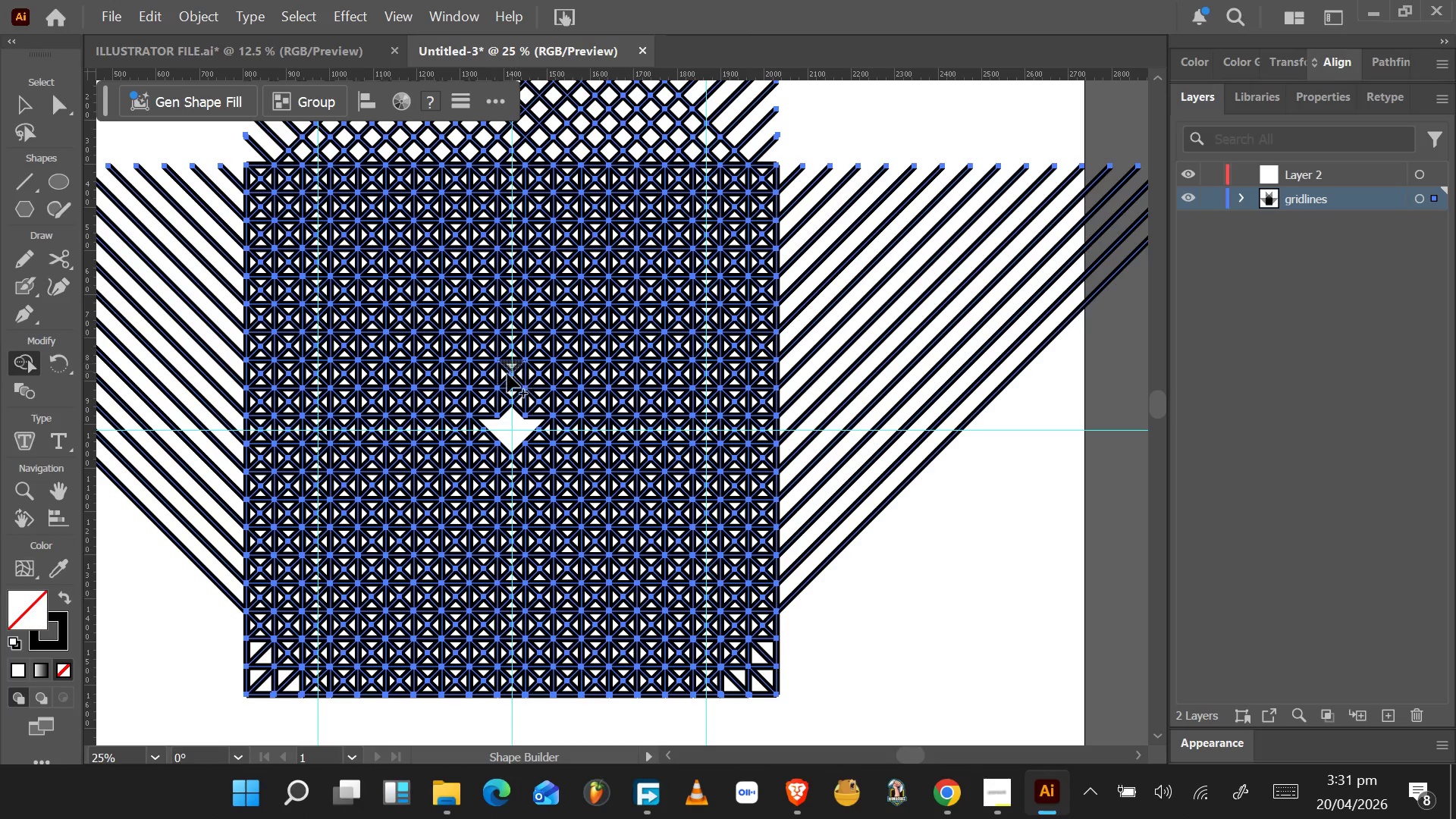 
left_click_drag(start_coordinate=[467, 402], to_coordinate=[557, 407])
 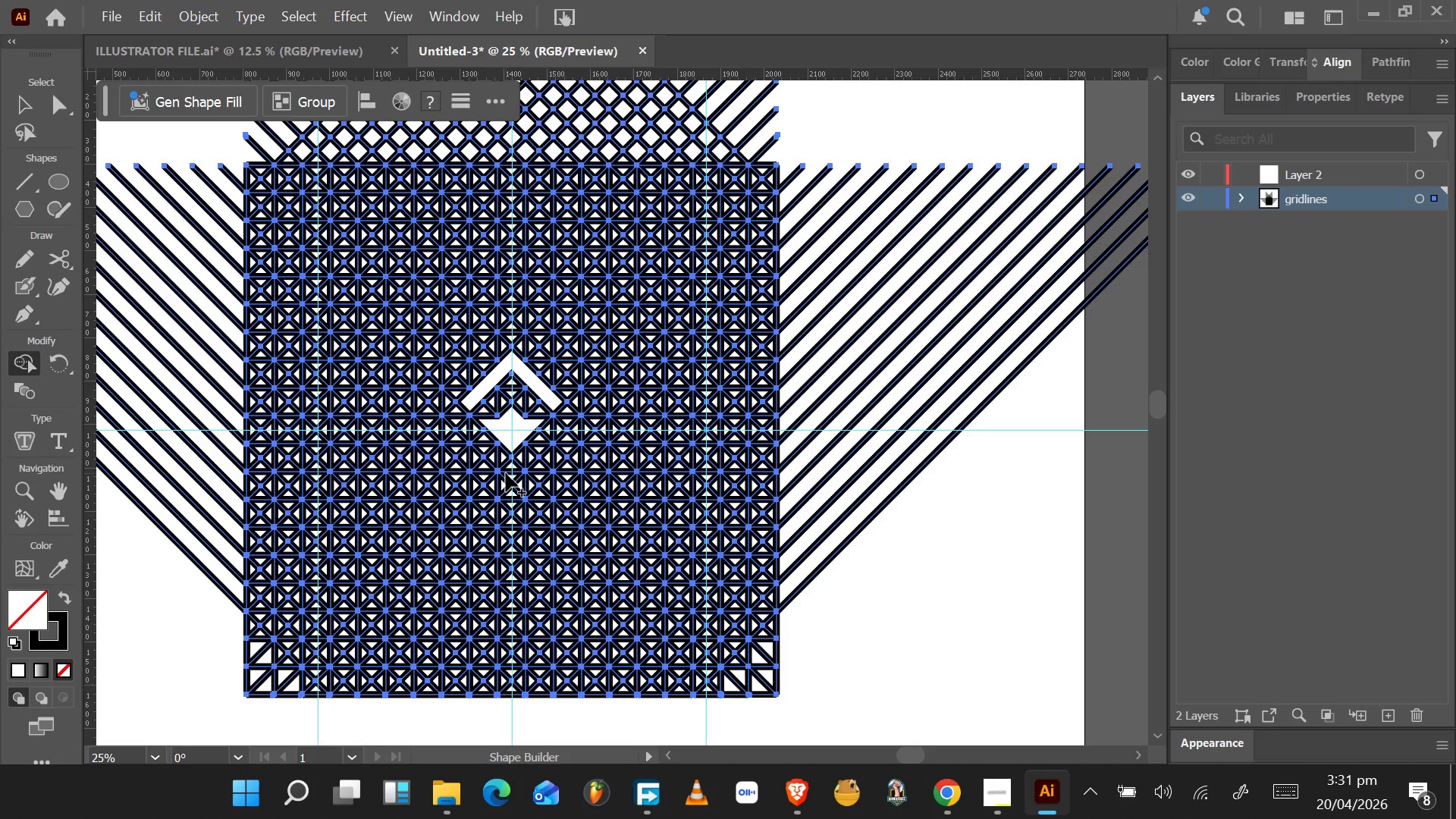 
wait(14.66)
 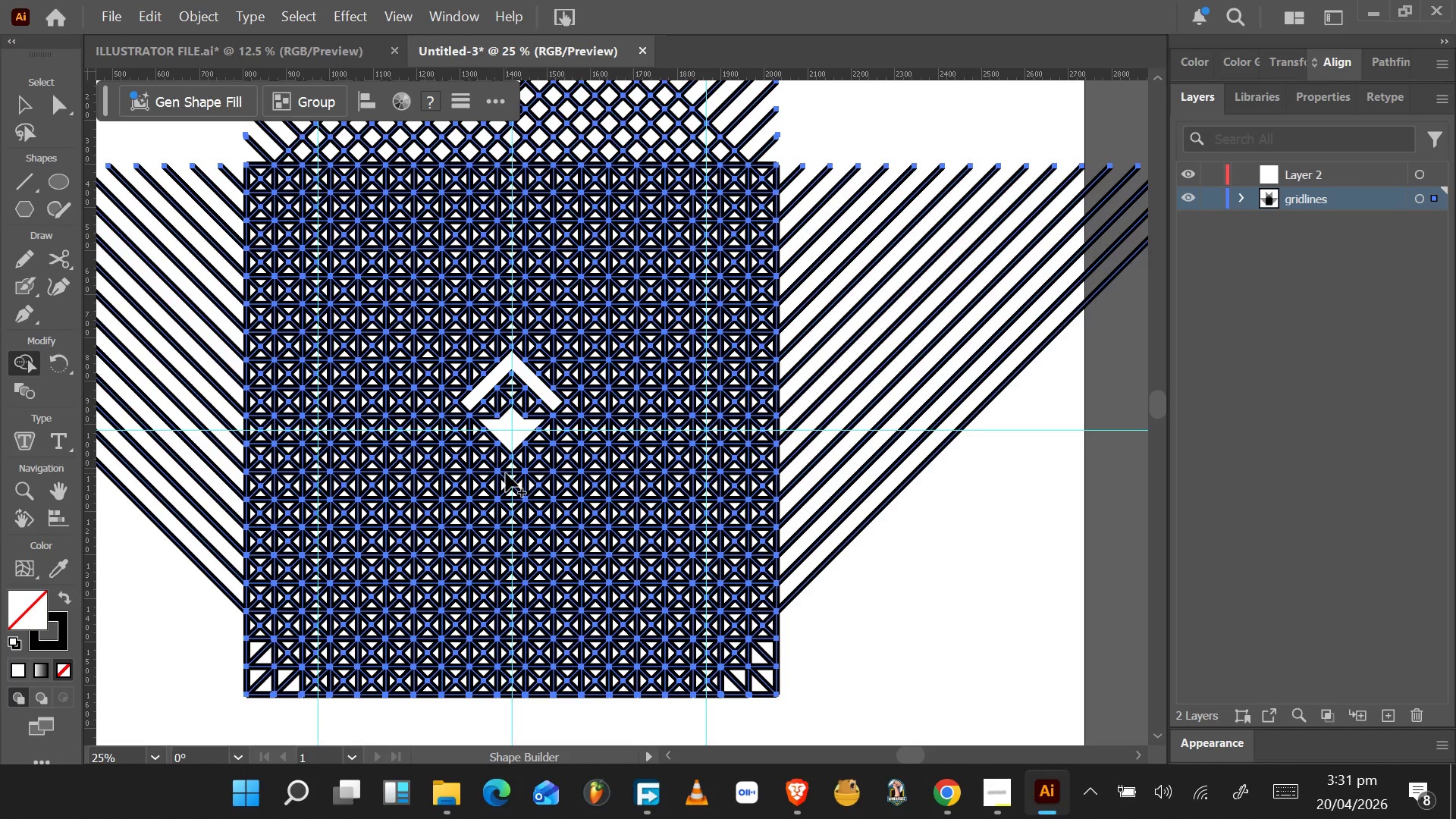 
left_click_drag(start_coordinate=[455, 411], to_coordinate=[468, 402])
 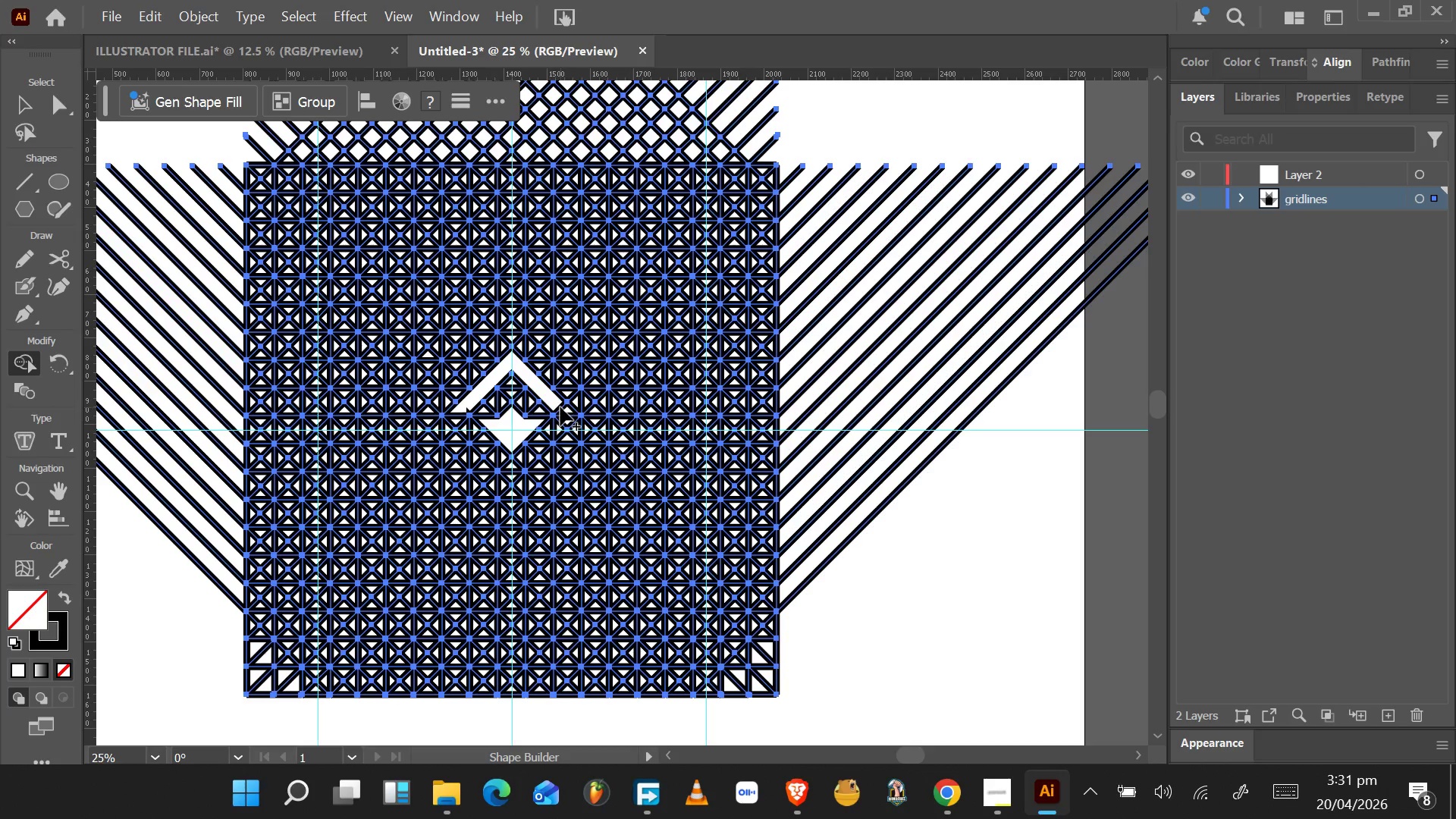 
left_click_drag(start_coordinate=[558, 407], to_coordinate=[566, 413])
 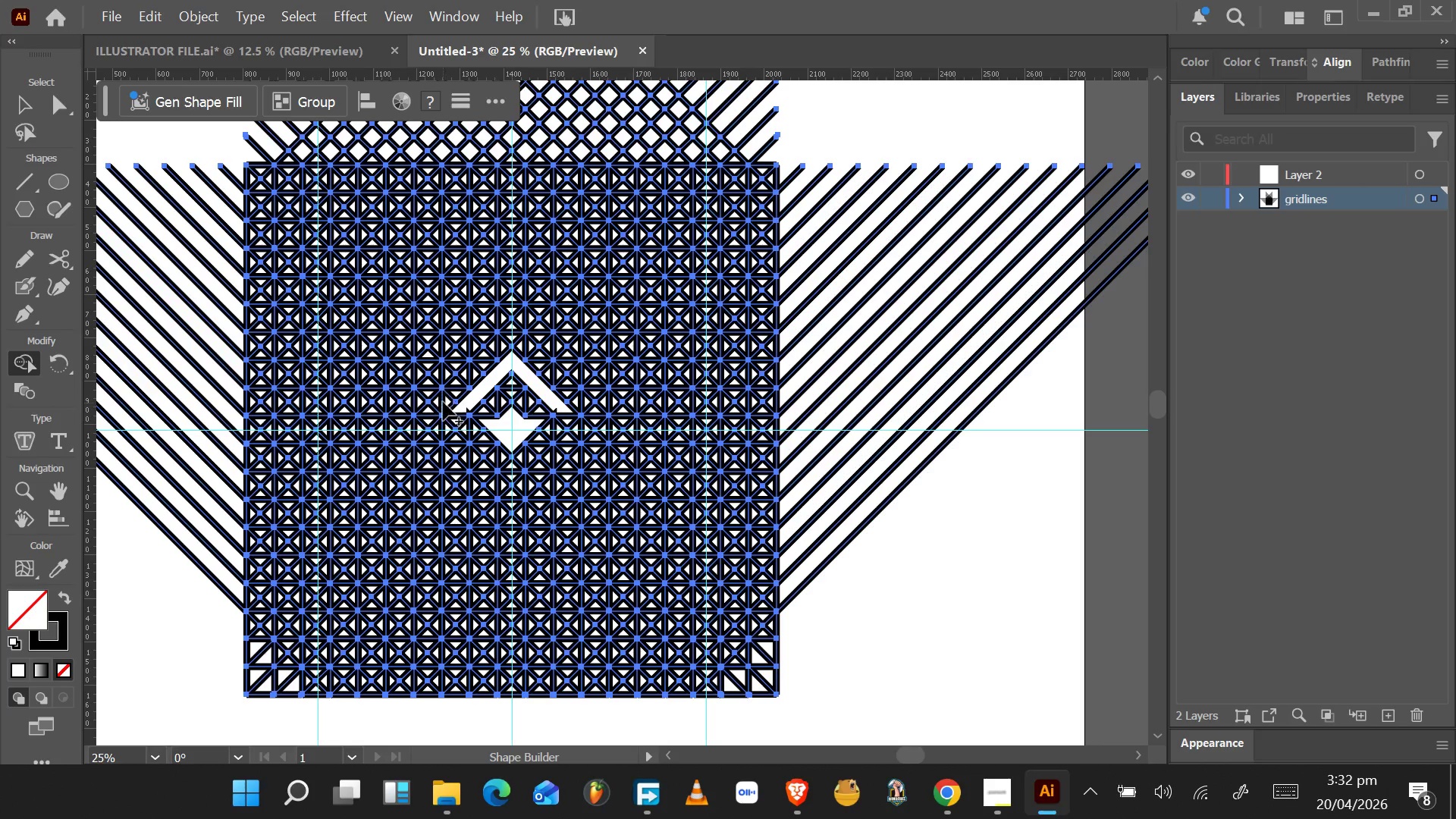 
wait(29.19)
 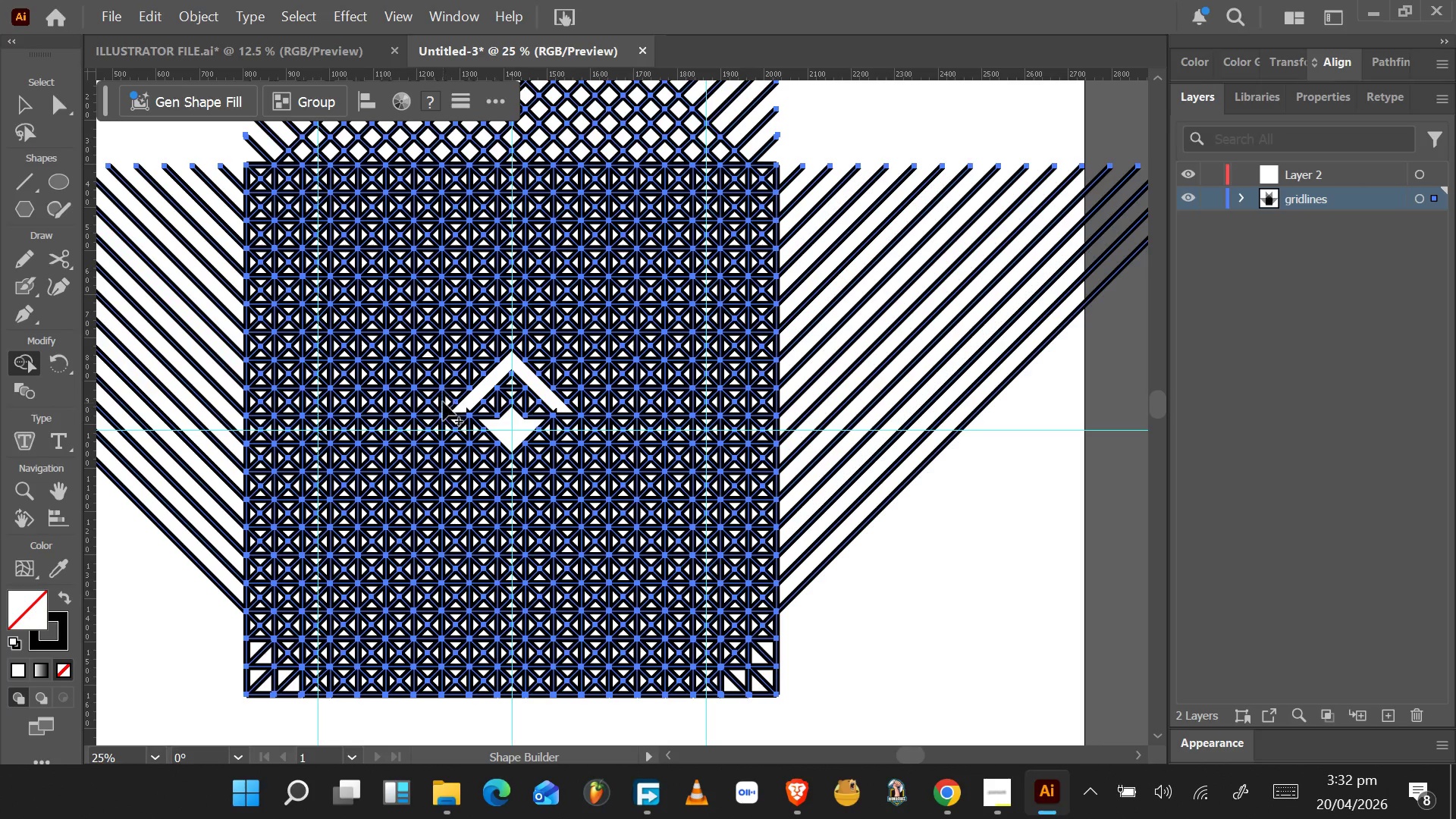 
left_click_drag(start_coordinate=[433, 391], to_coordinate=[544, 249])
 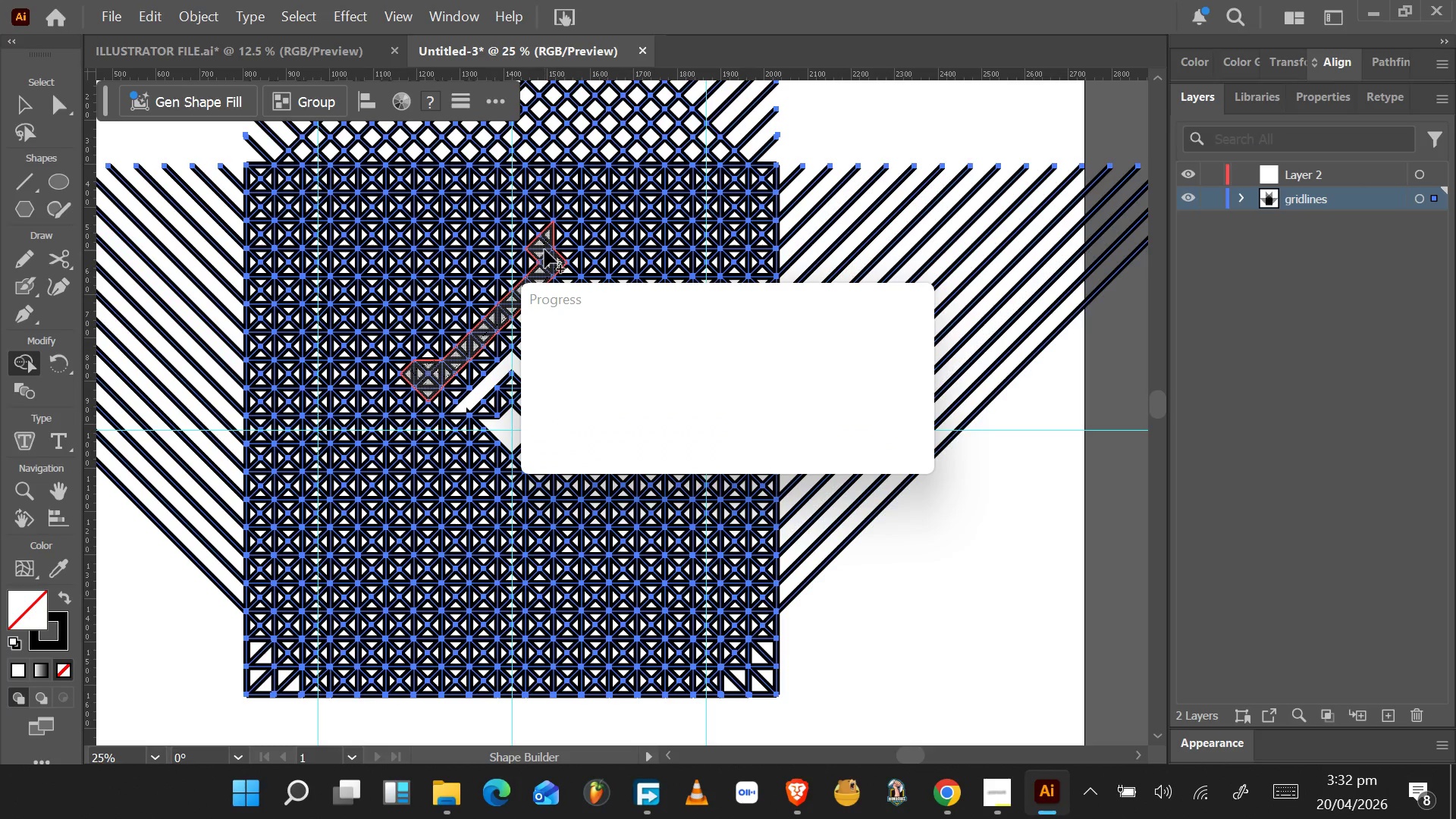 
mouse_move([555, 252])
 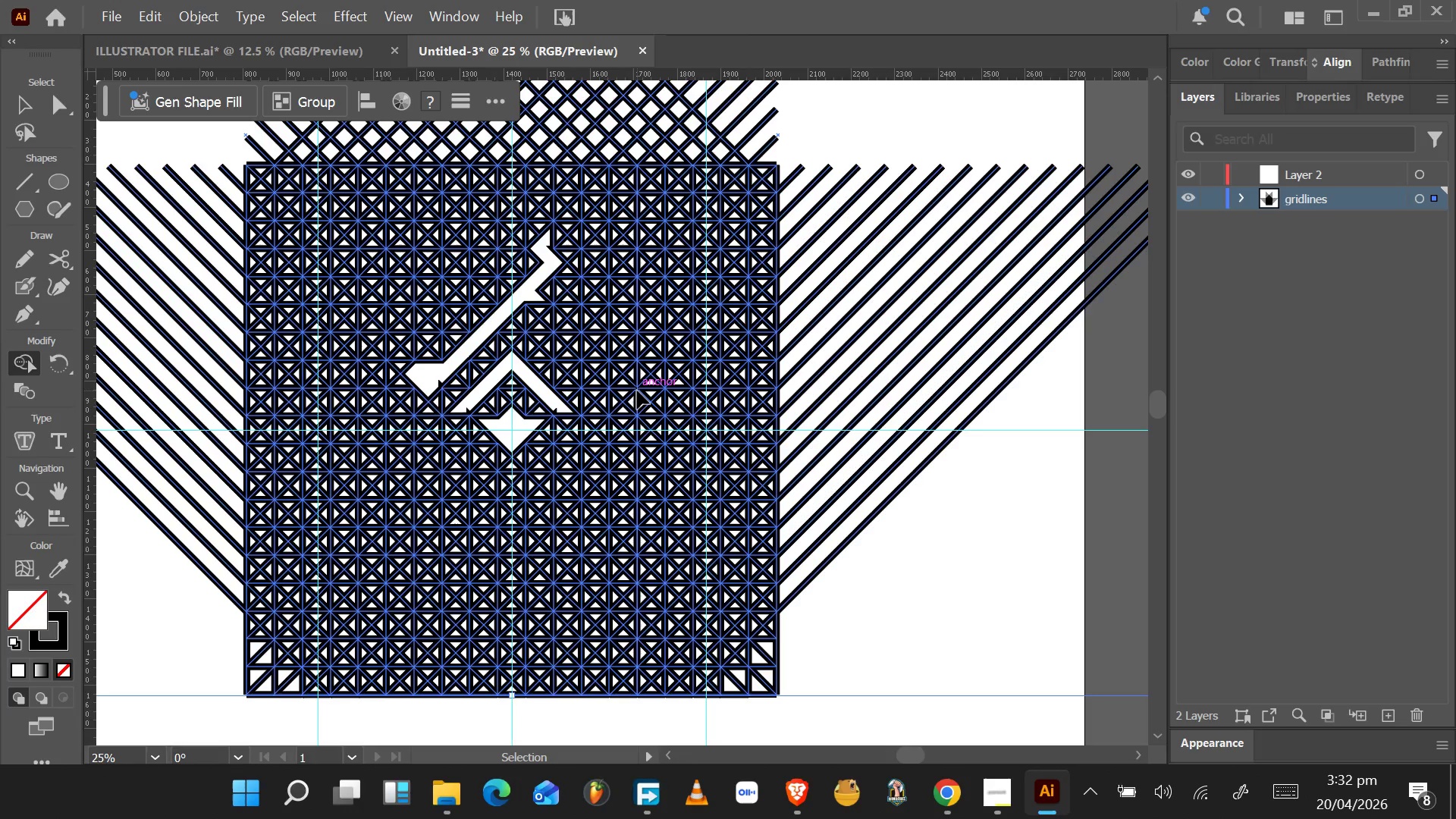 
key(Control+Z)
 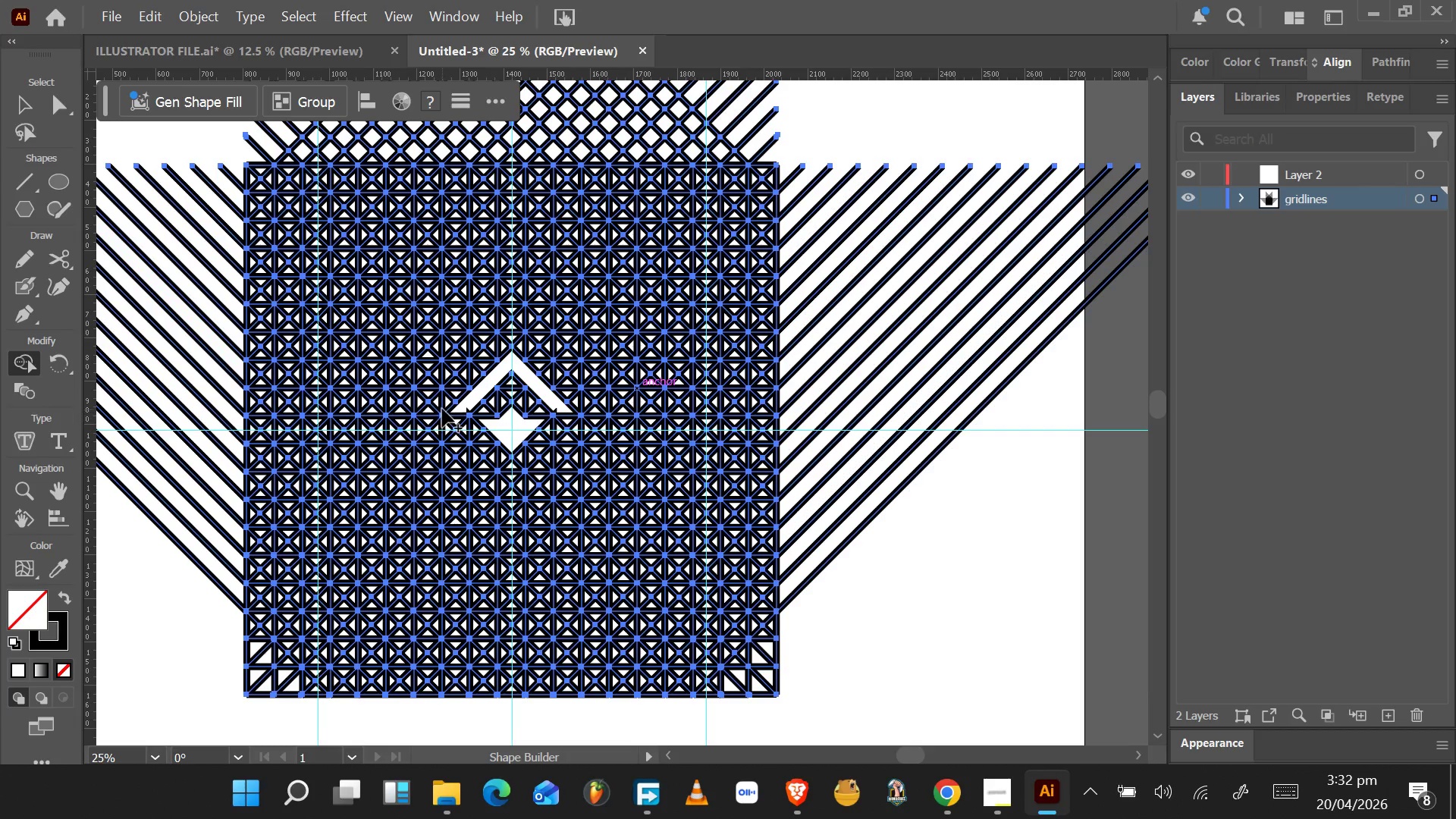 
wait(5.31)
 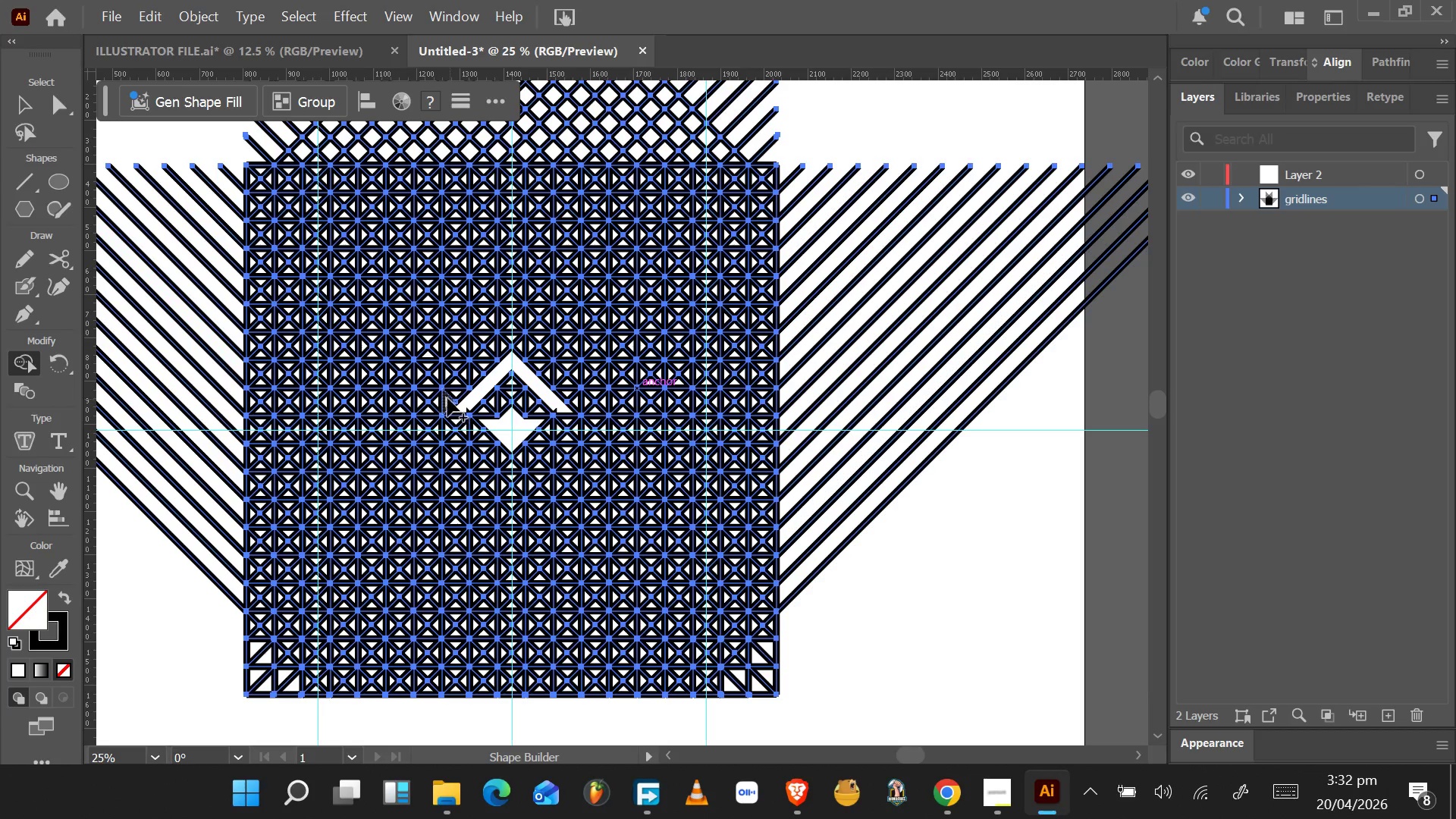 
left_click_drag(start_coordinate=[431, 395], to_coordinate=[560, 264])
 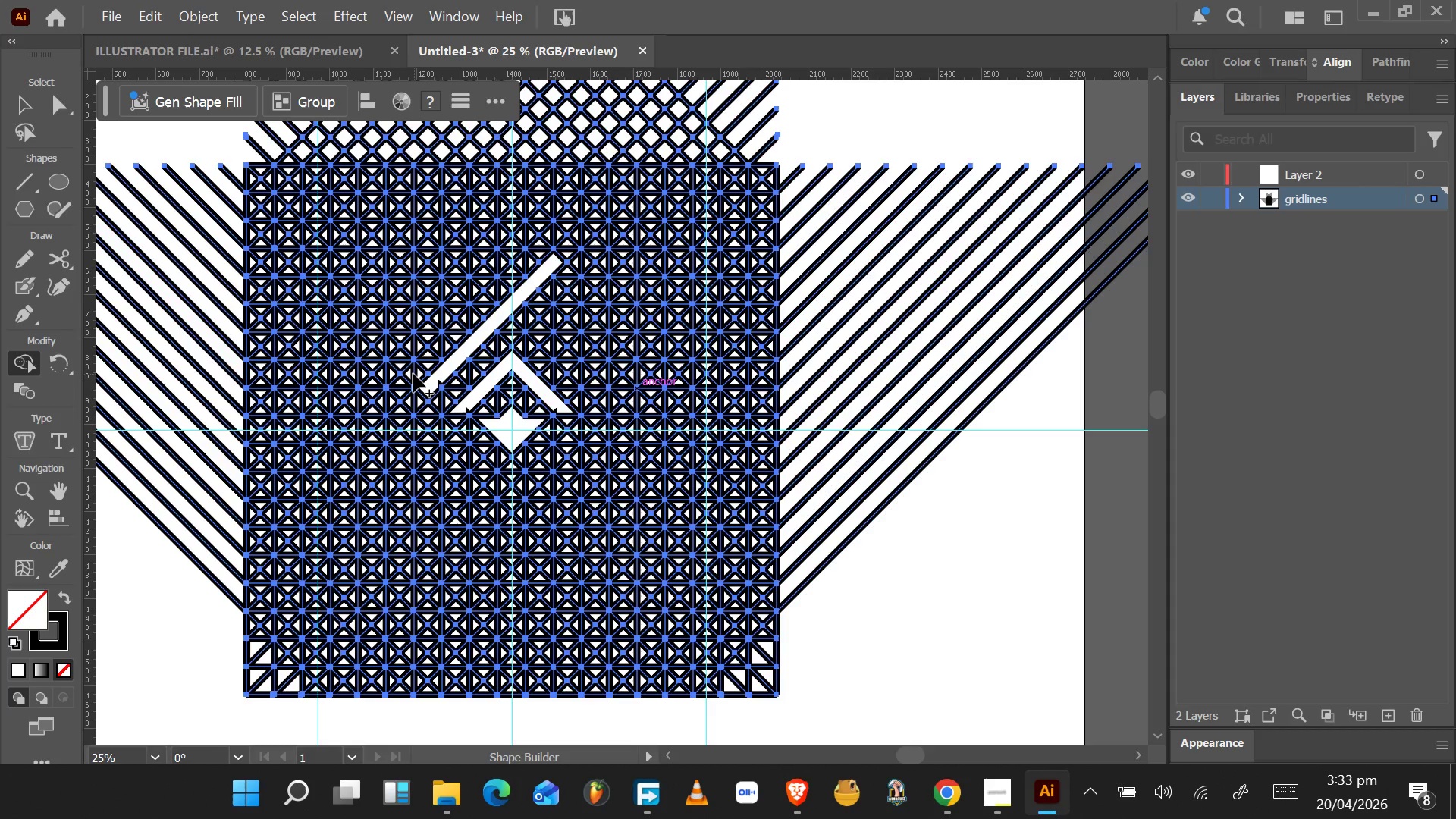 
left_click_drag(start_coordinate=[412, 373], to_coordinate=[542, 248])
 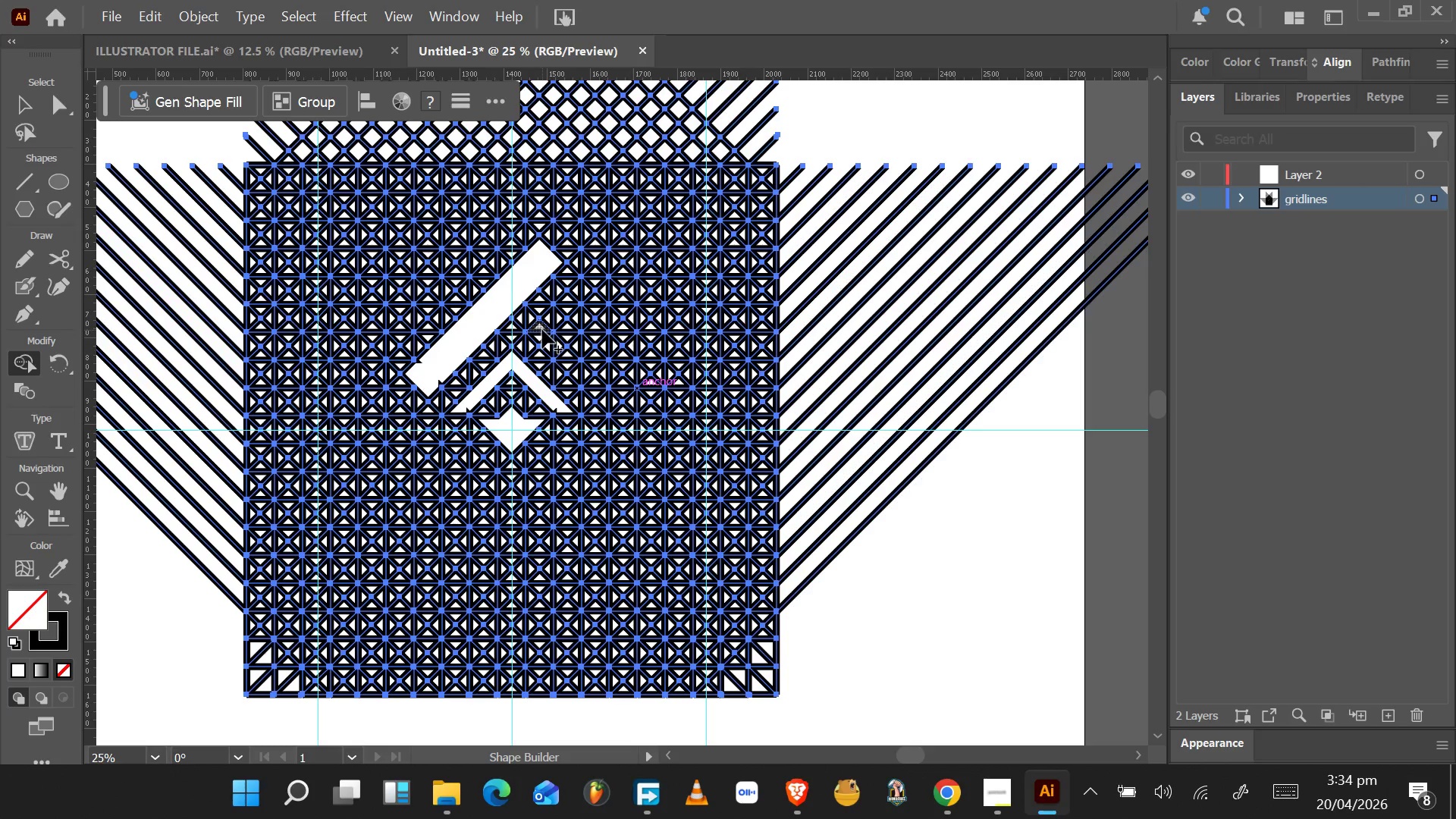 
wait(63.94)
 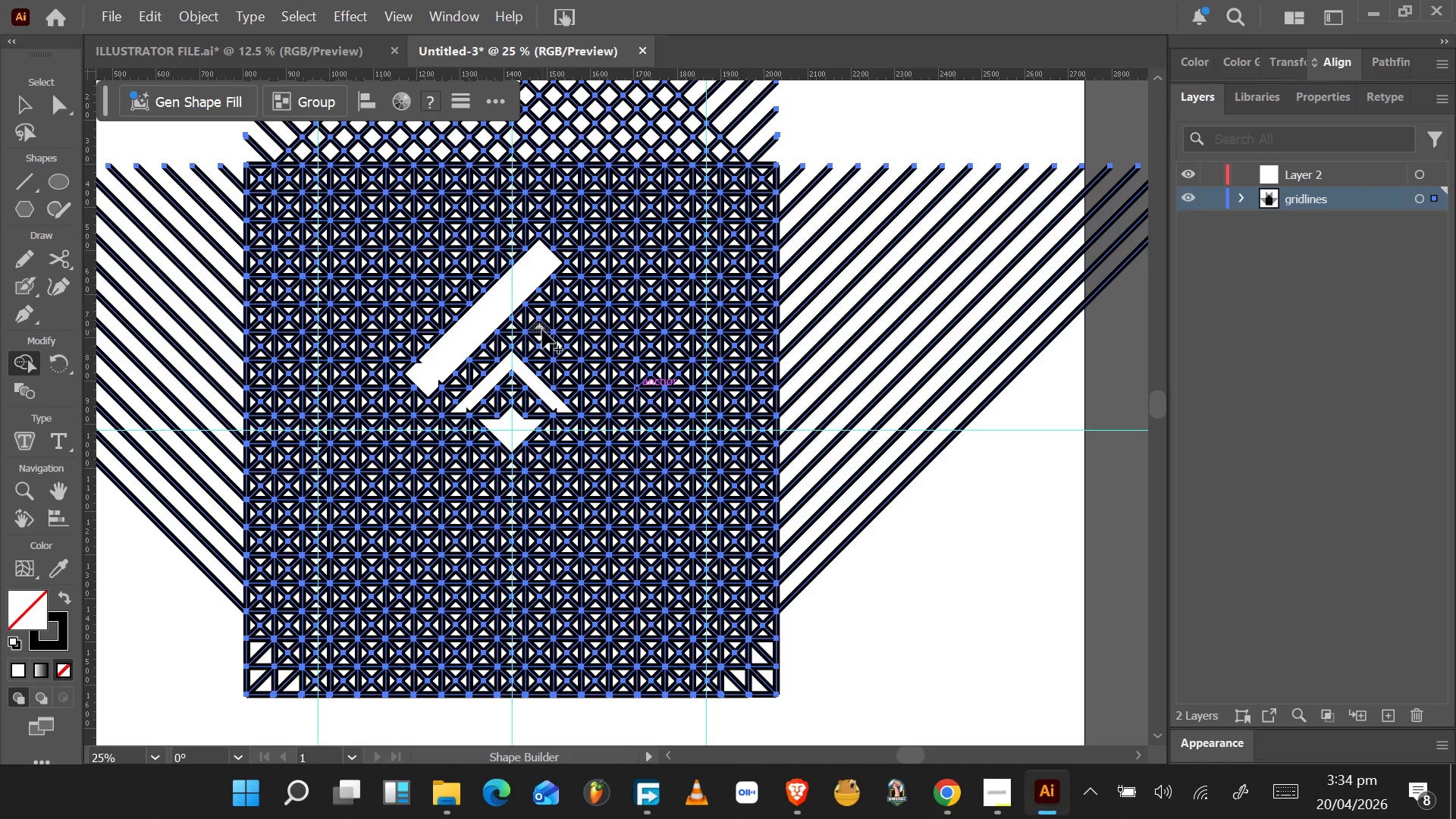 
left_click_drag(start_coordinate=[542, 330], to_coordinate=[577, 301])
 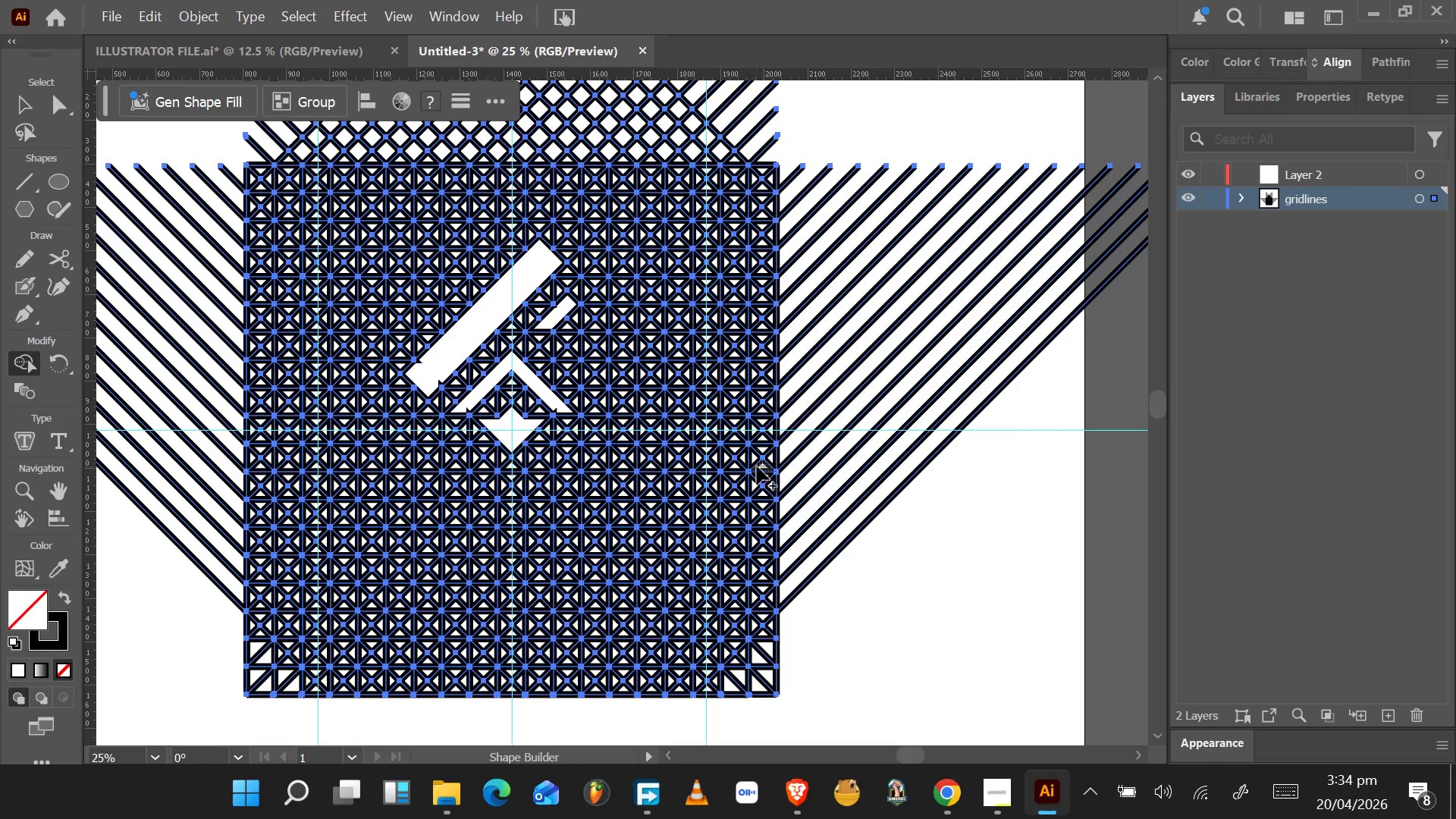 
key(Control+Z)
 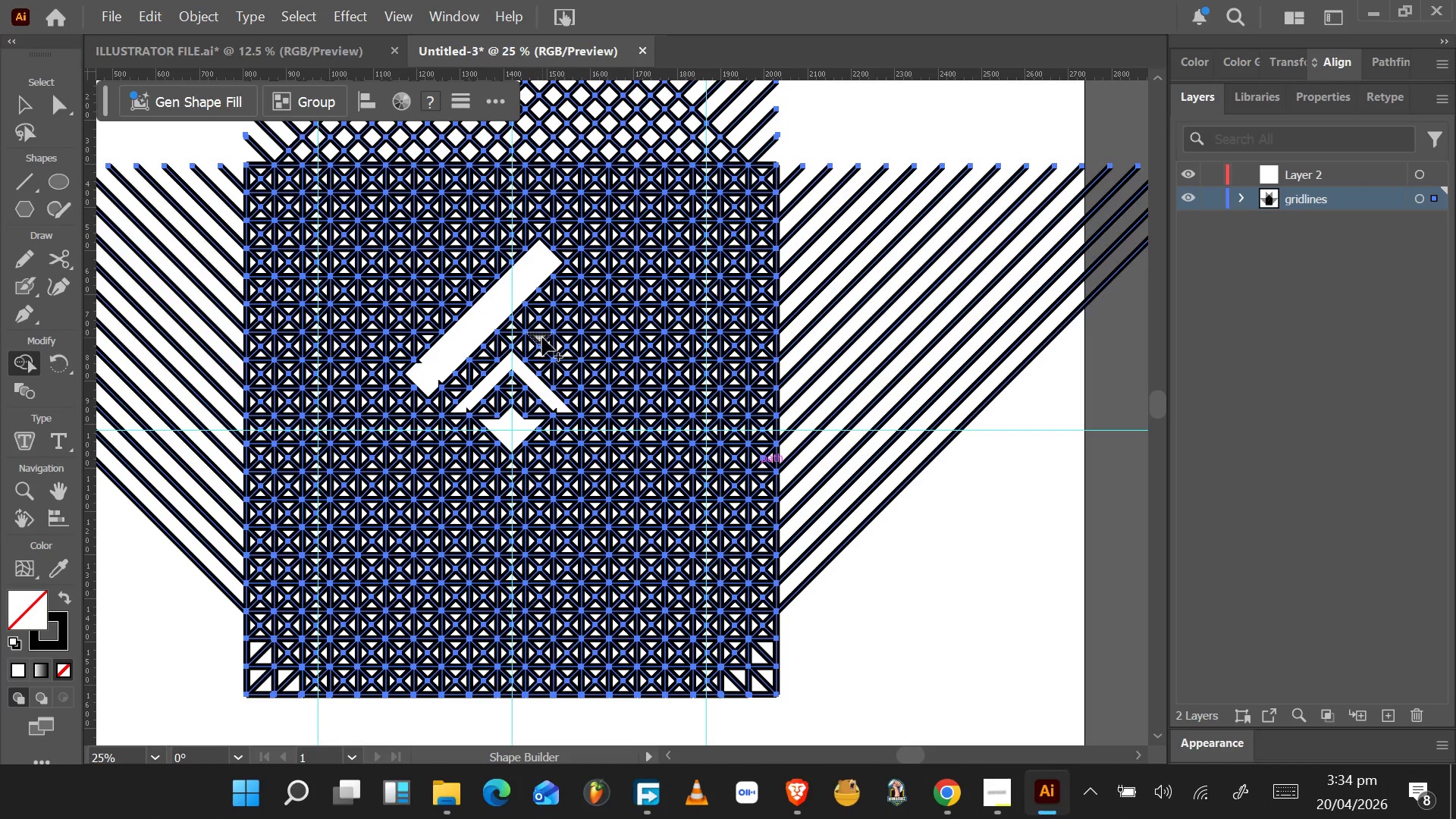 
wait(23.56)
 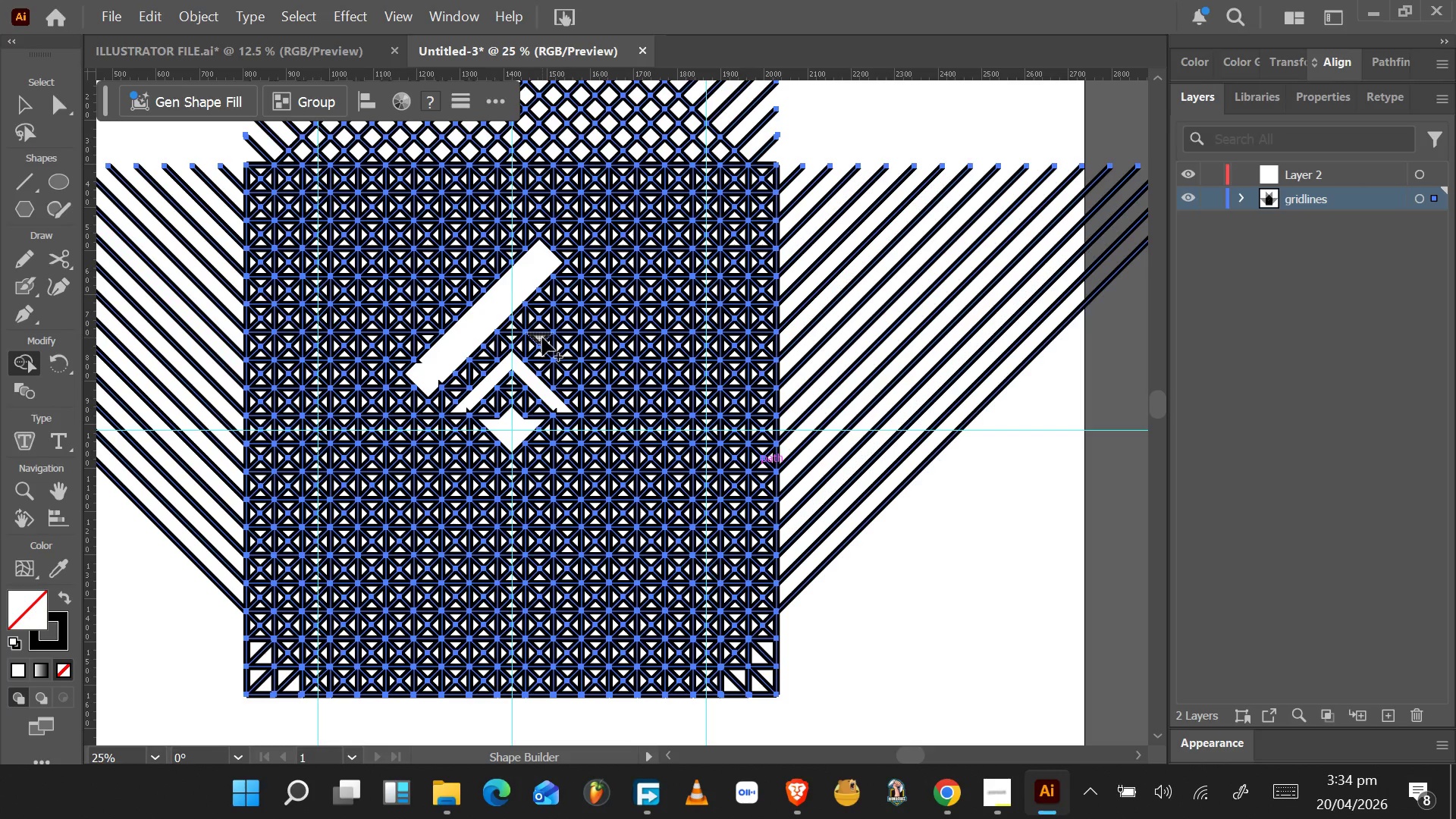 
left_click_drag(start_coordinate=[544, 328], to_coordinate=[572, 331])
 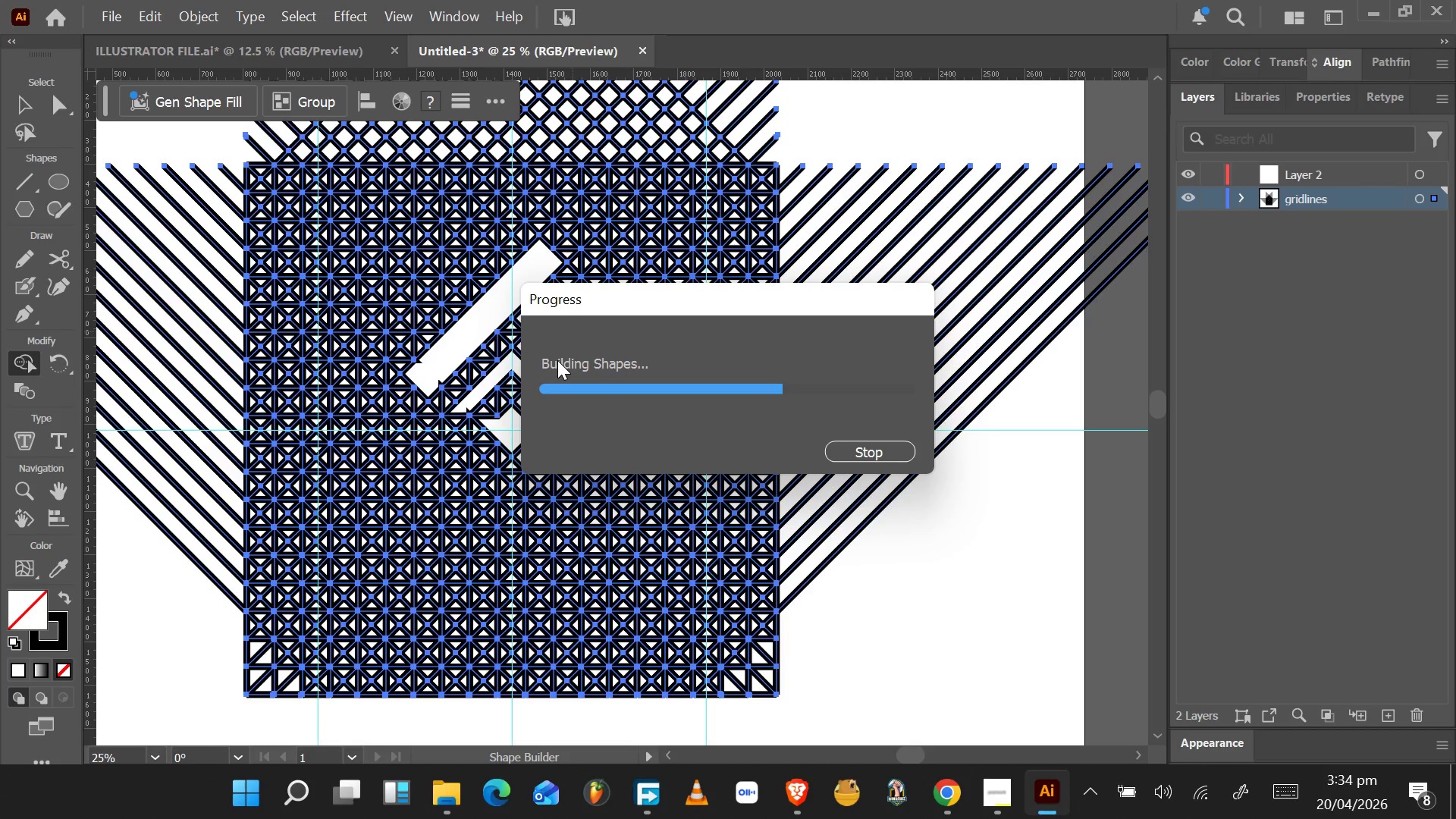 
key(Control+Z)
 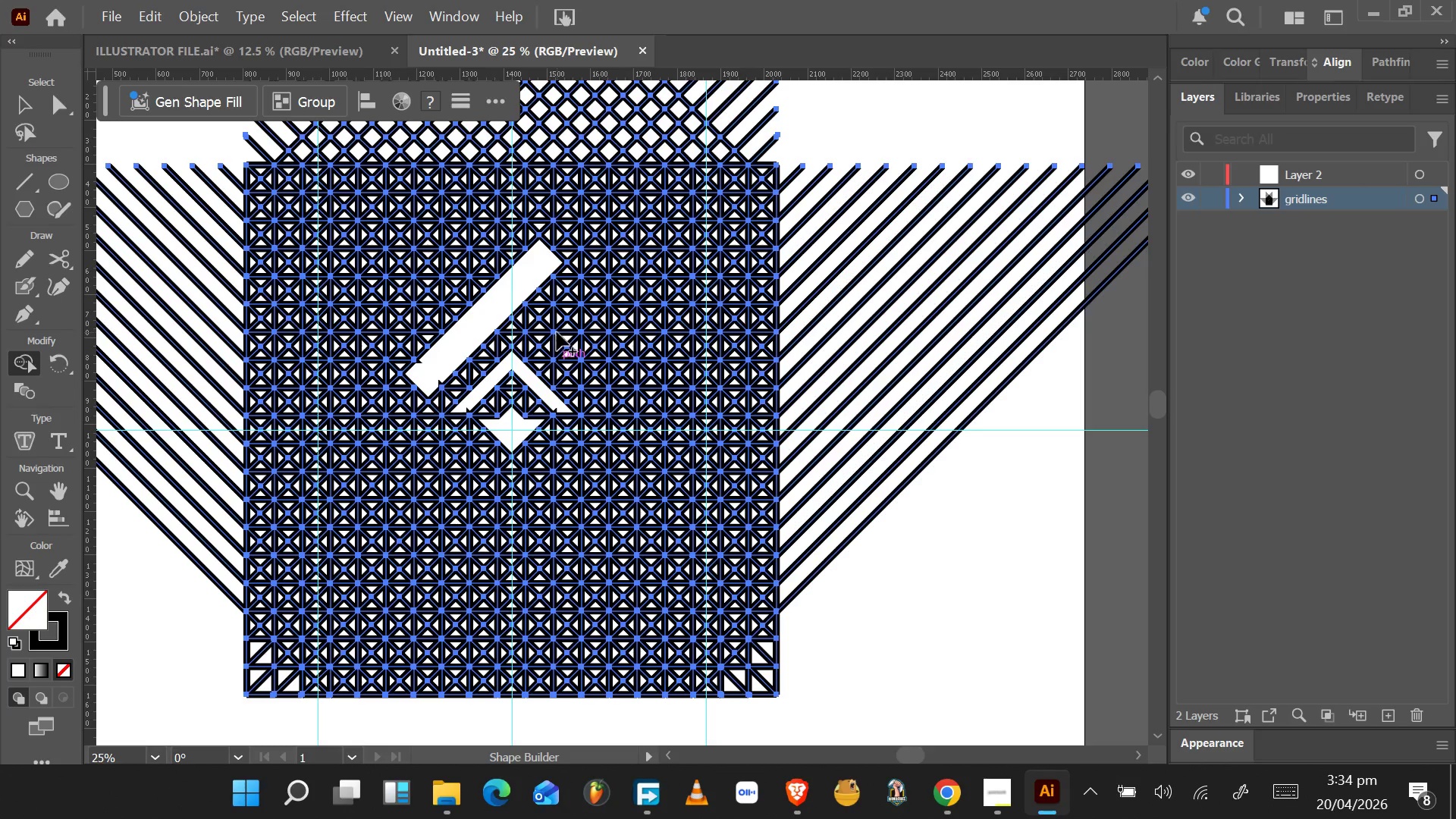 
left_click_drag(start_coordinate=[540, 328], to_coordinate=[613, 293])
 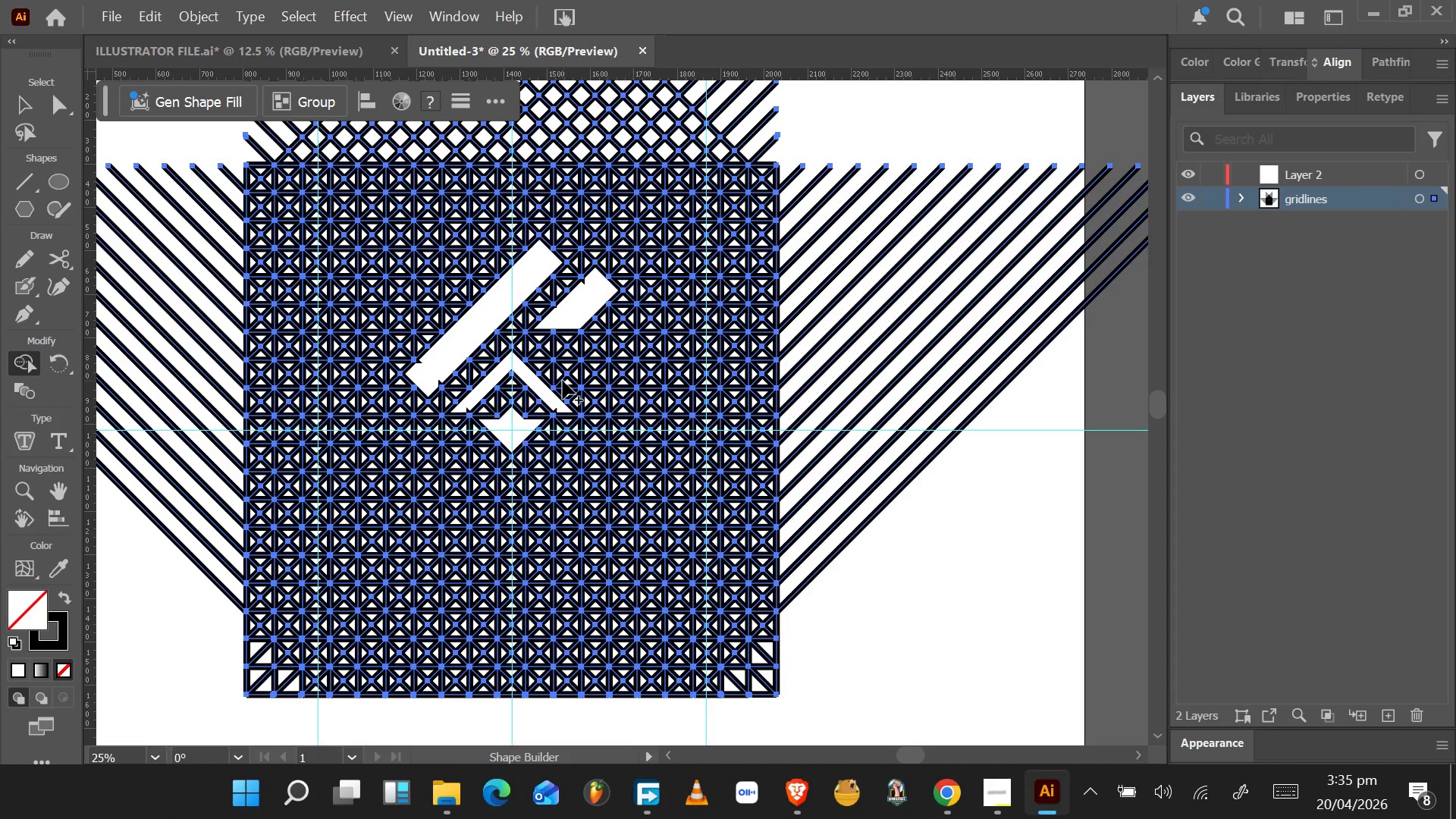 
key(Control+ControlLeft)
 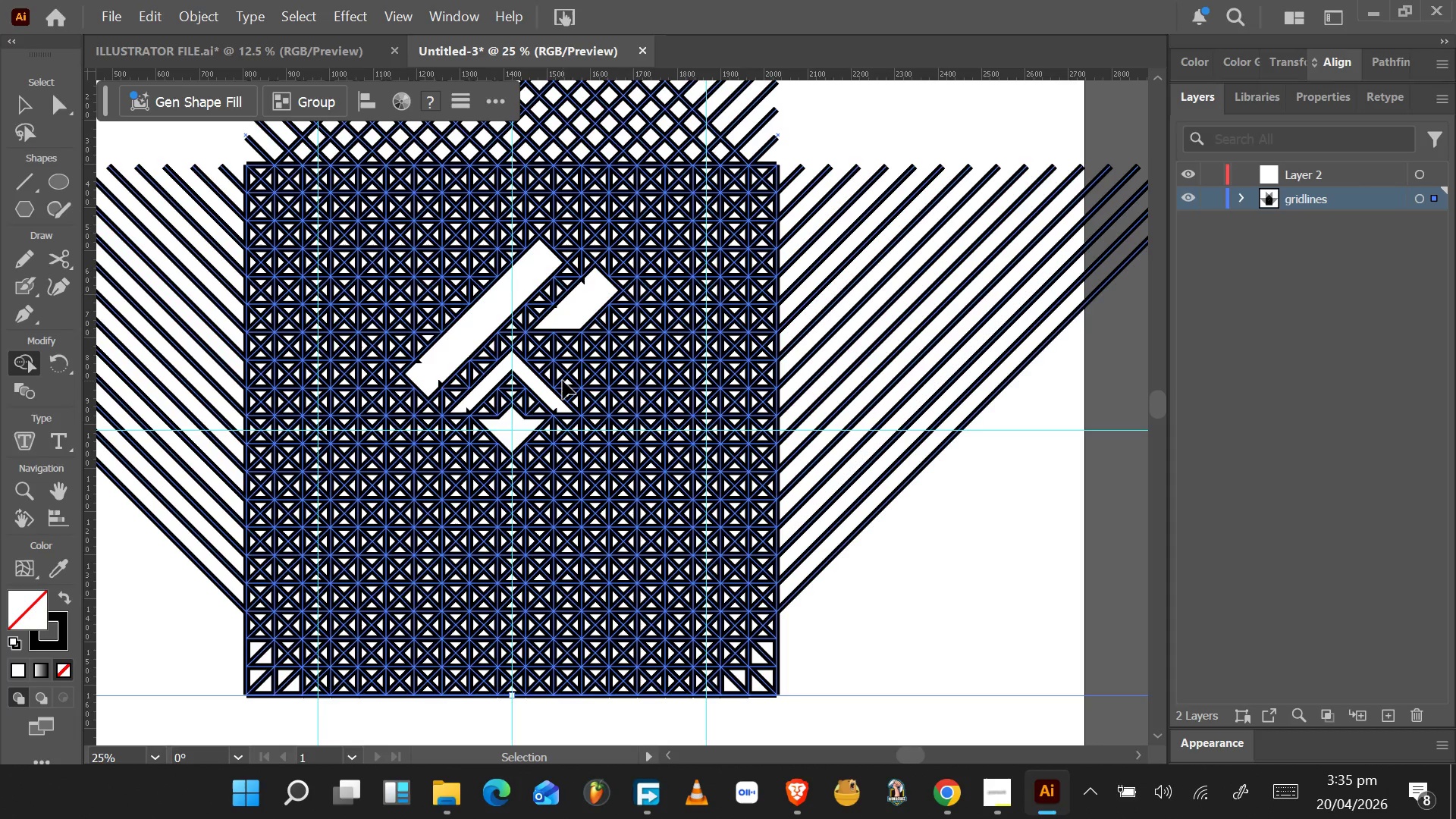 
key(Control+Z)
 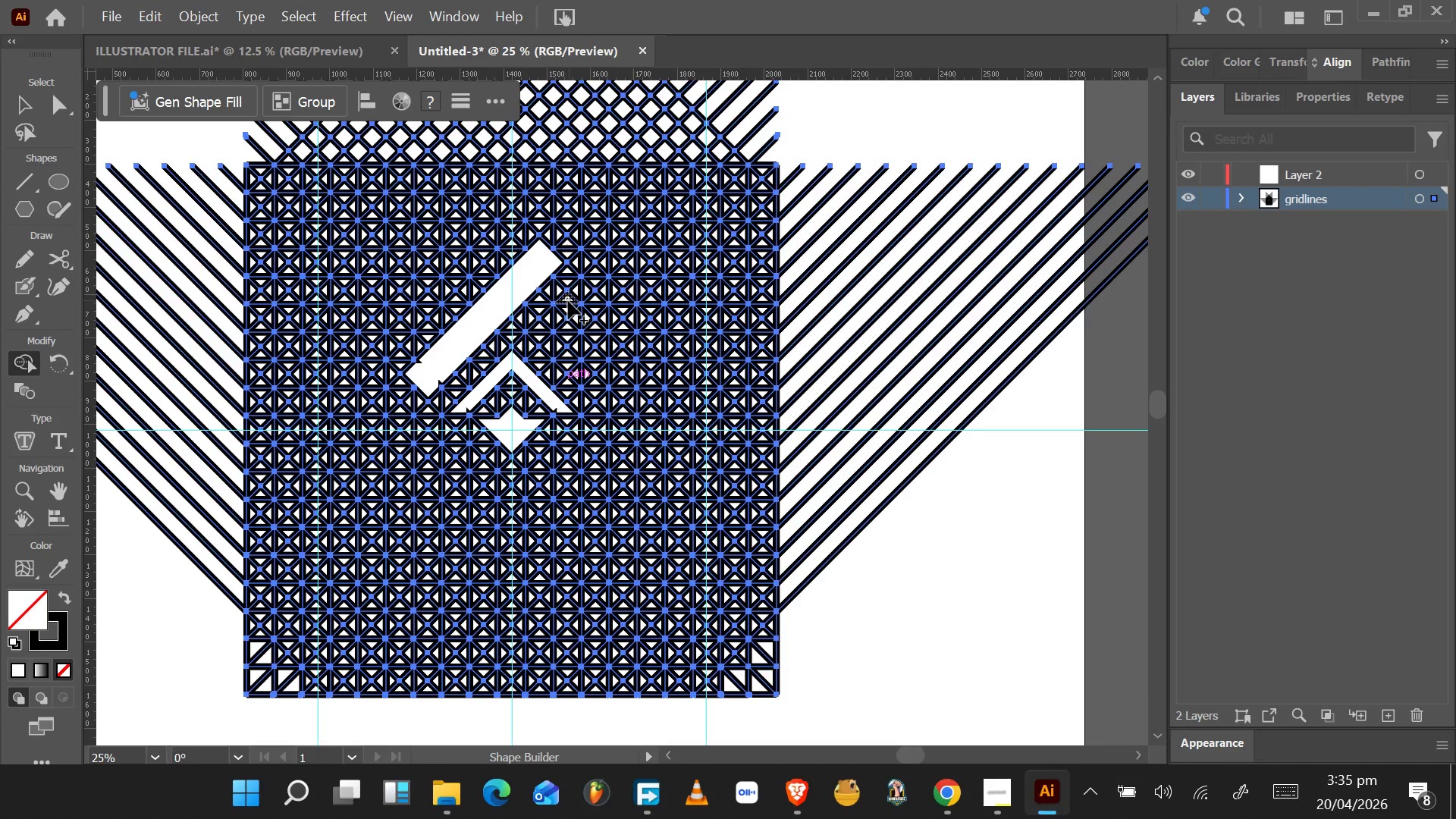 
wait(13.23)
 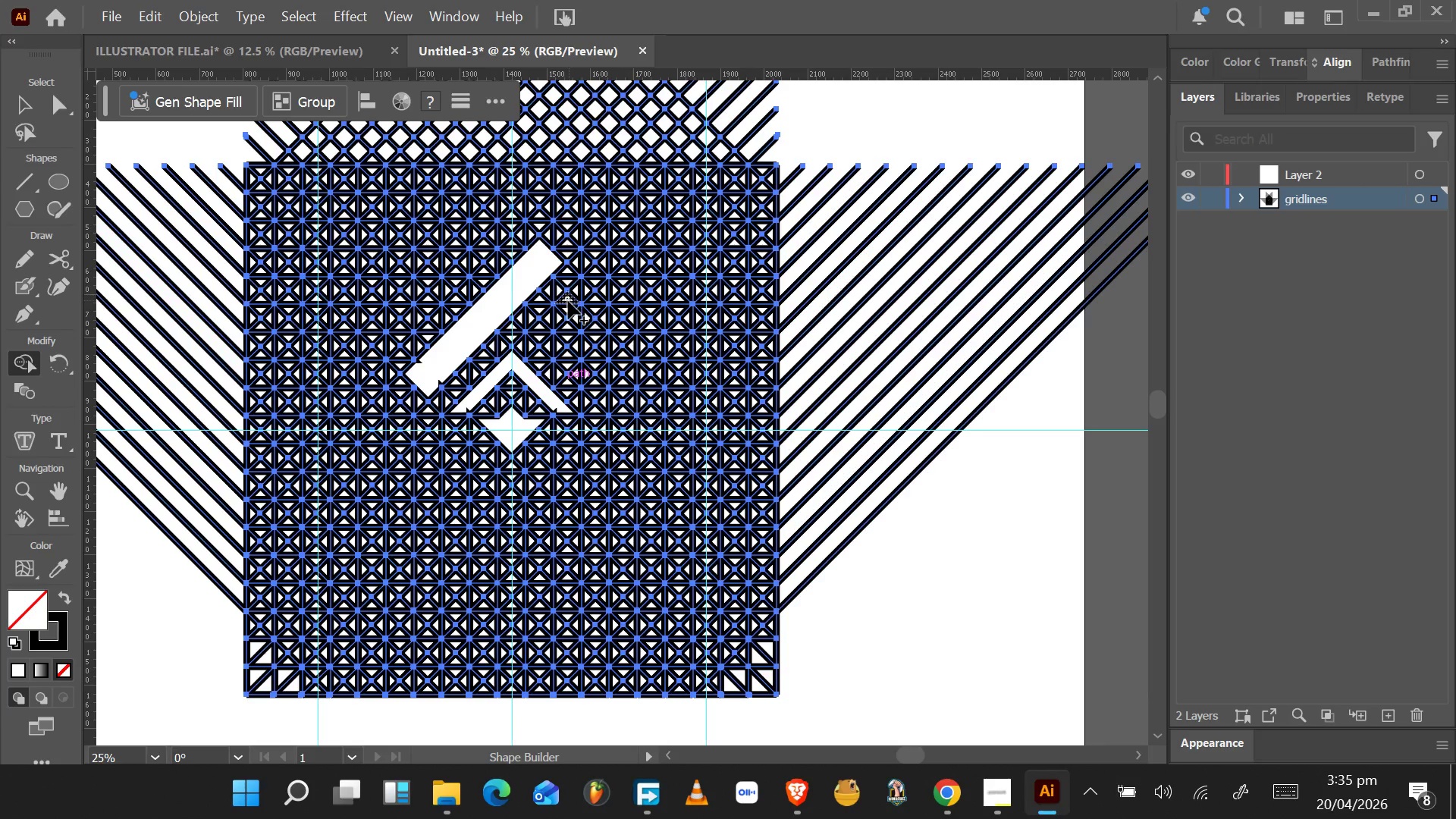 
left_click_drag(start_coordinate=[541, 341], to_coordinate=[586, 345])
 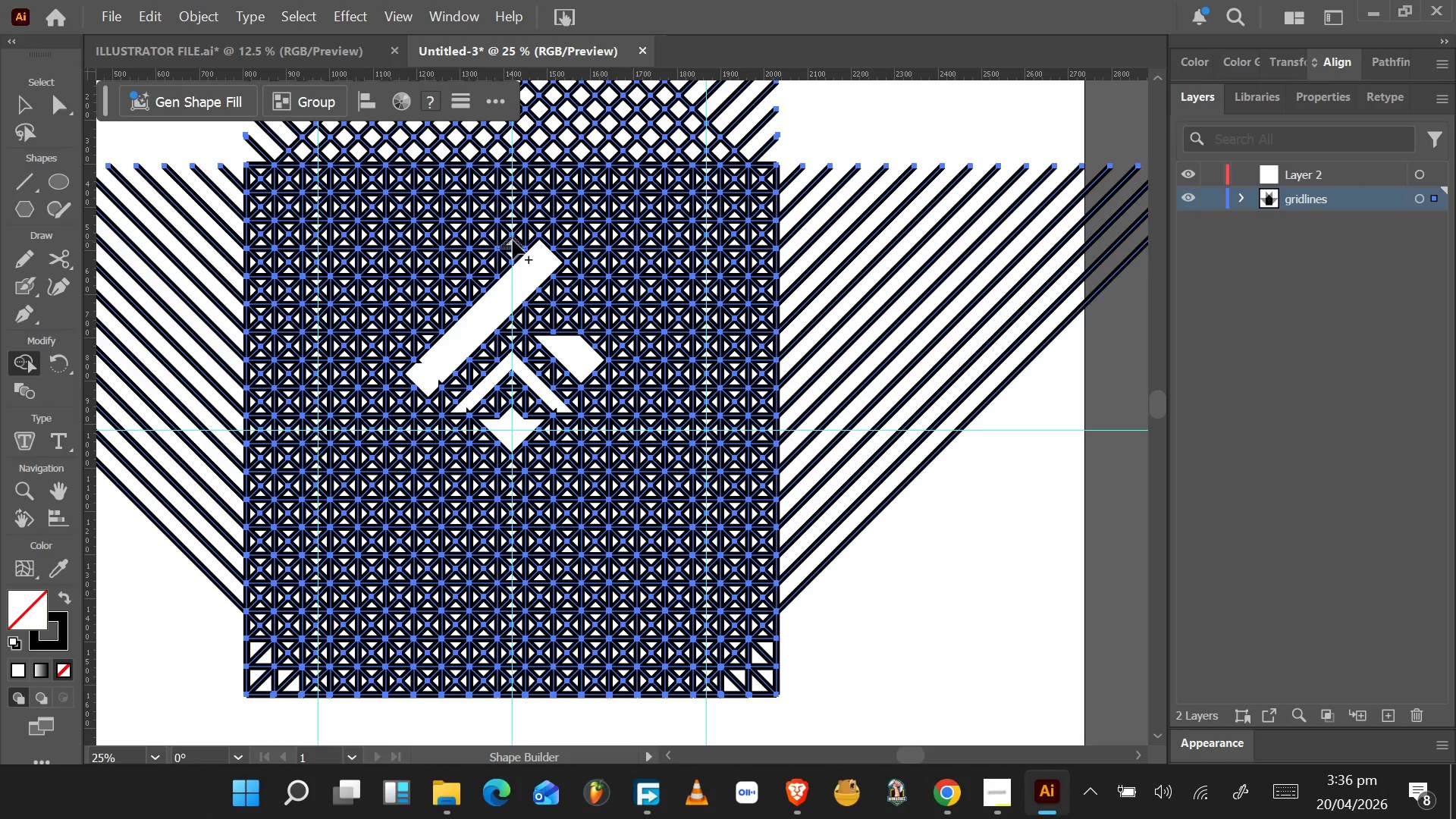 
wait(91.16)
 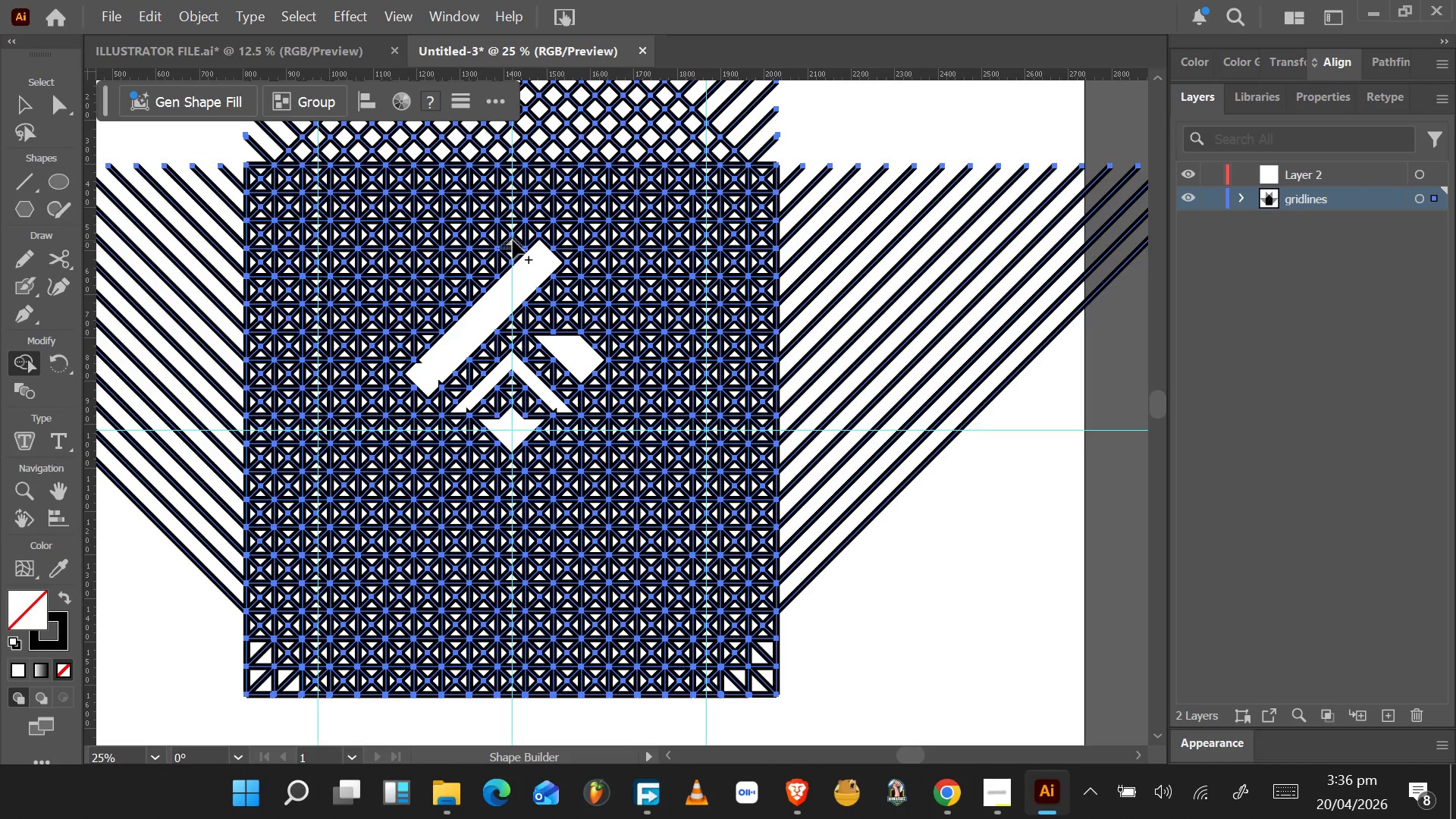 
left_click_drag(start_coordinate=[513, 240], to_coordinate=[486, 234])
 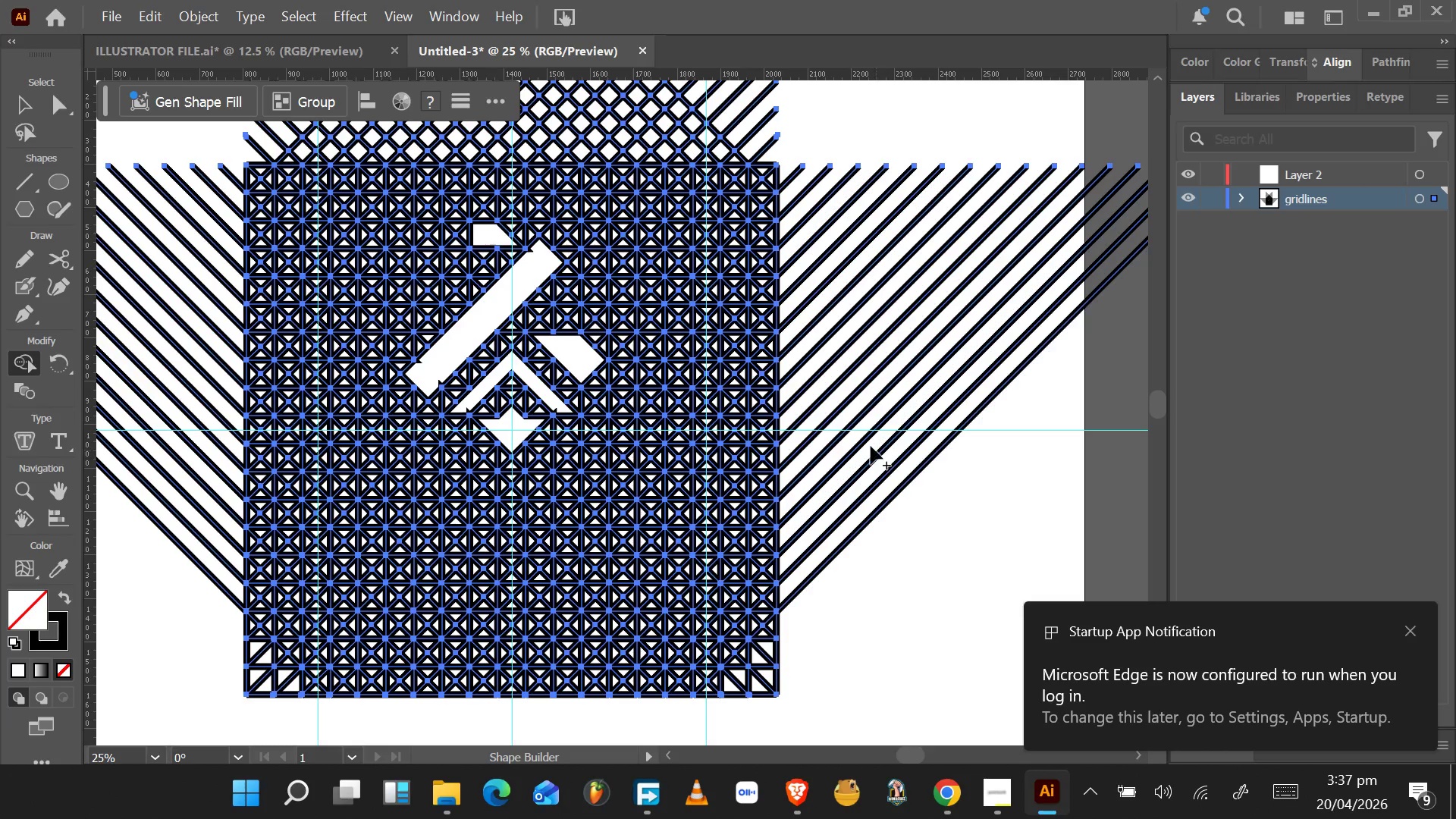 
key(Control+Z)
 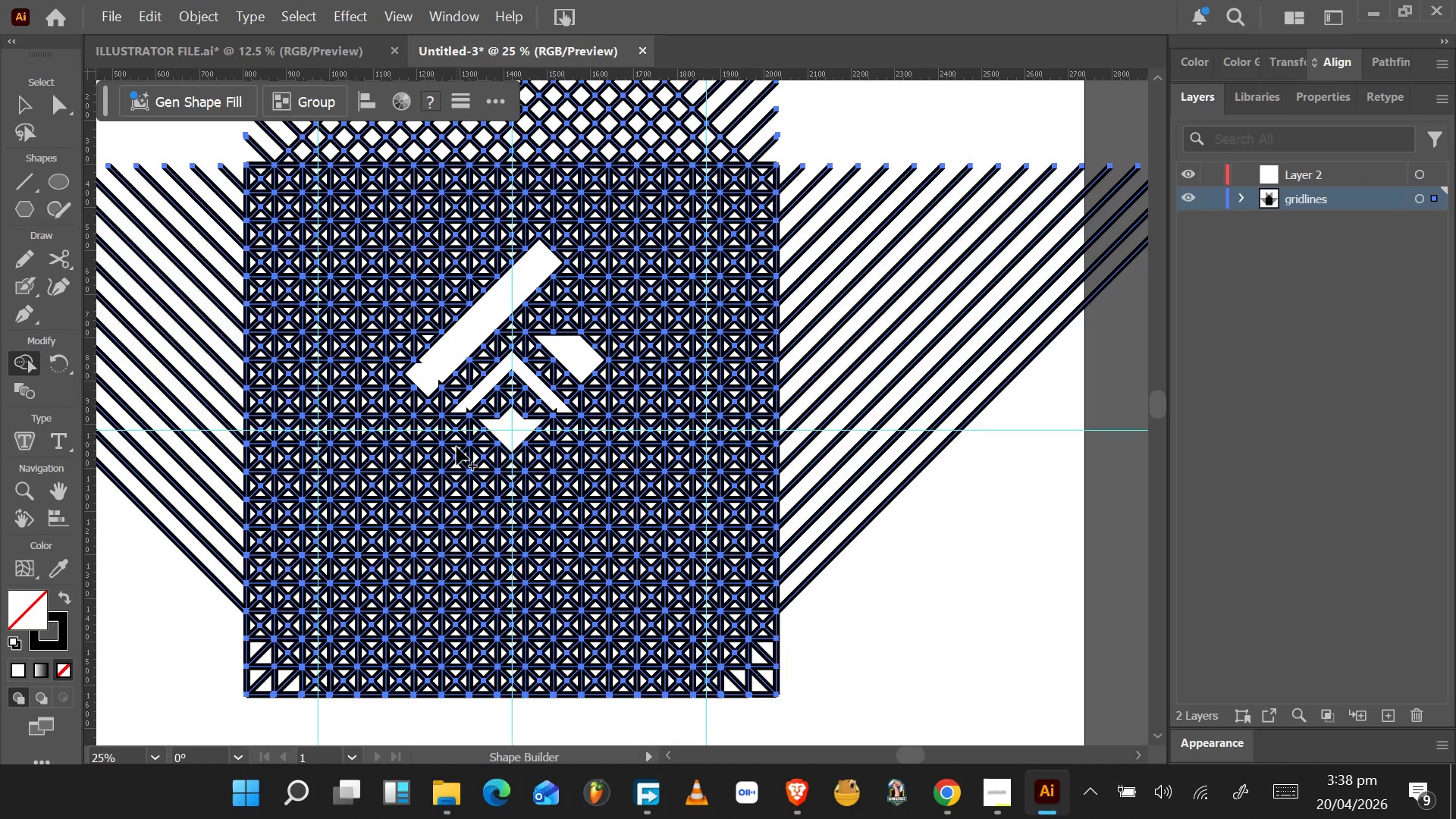 
wait(67.28)
 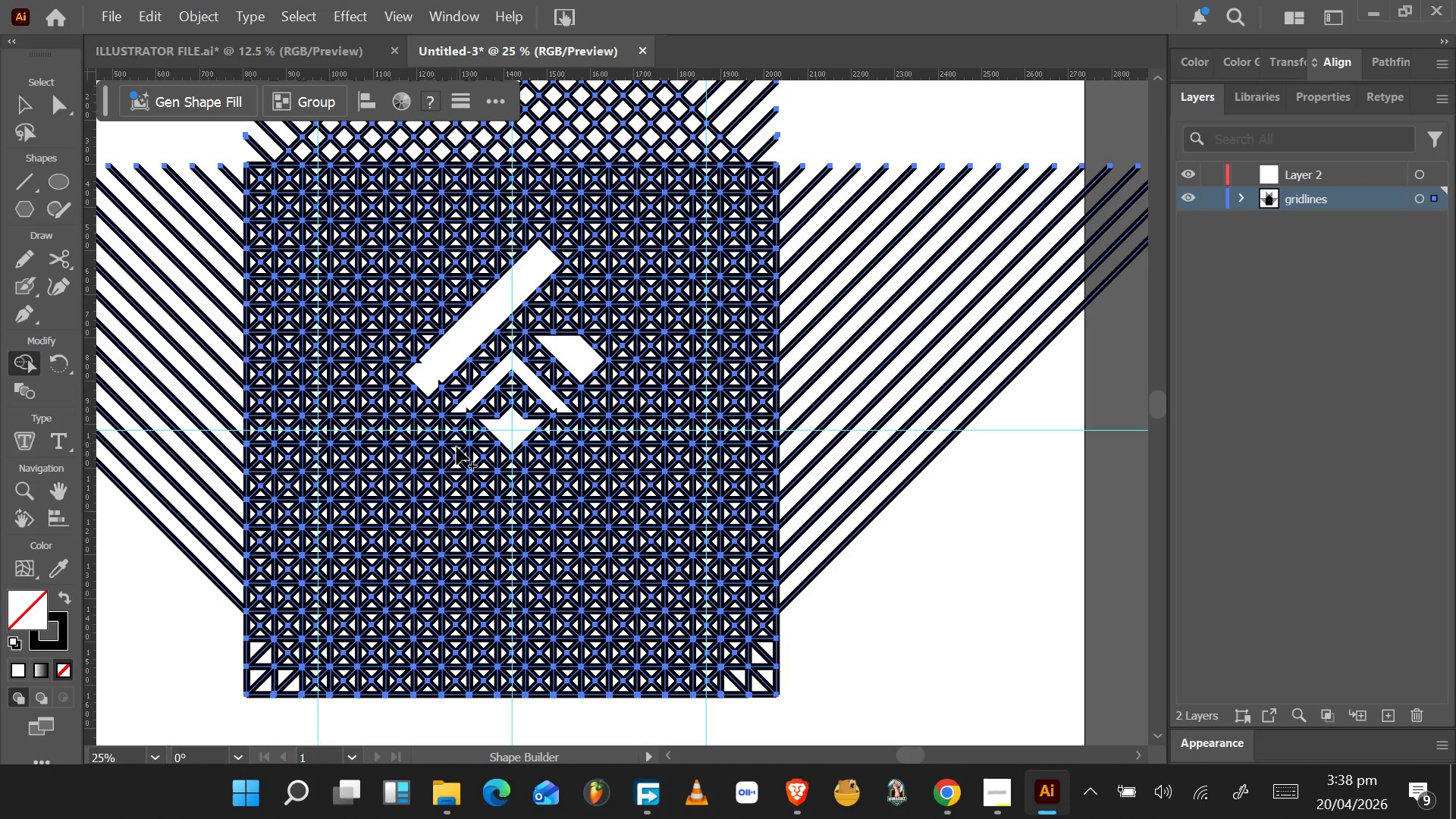 
left_click_drag(start_coordinate=[447, 434], to_coordinate=[535, 519])
 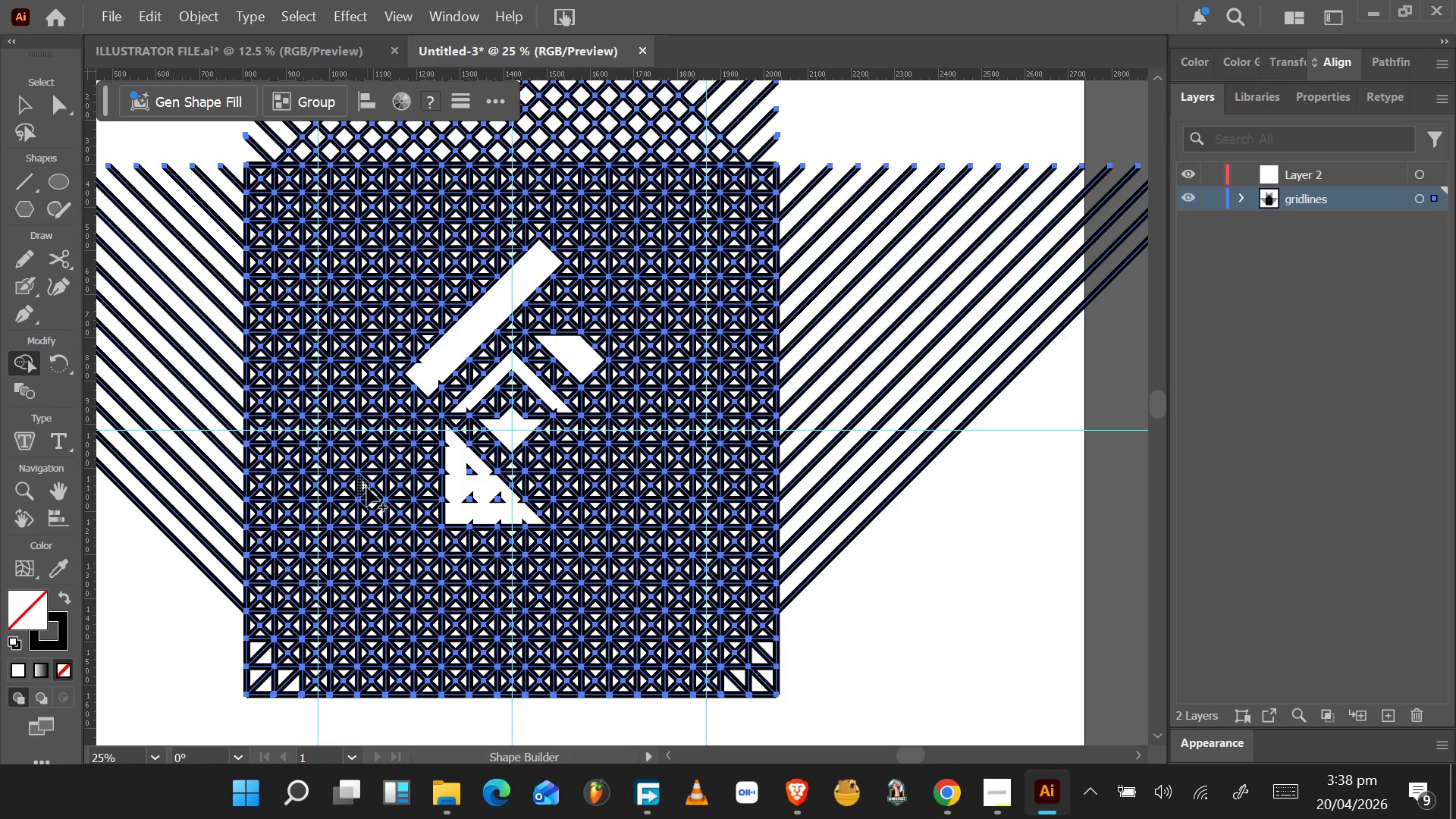 
left_click_drag(start_coordinate=[469, 500], to_coordinate=[481, 500])
 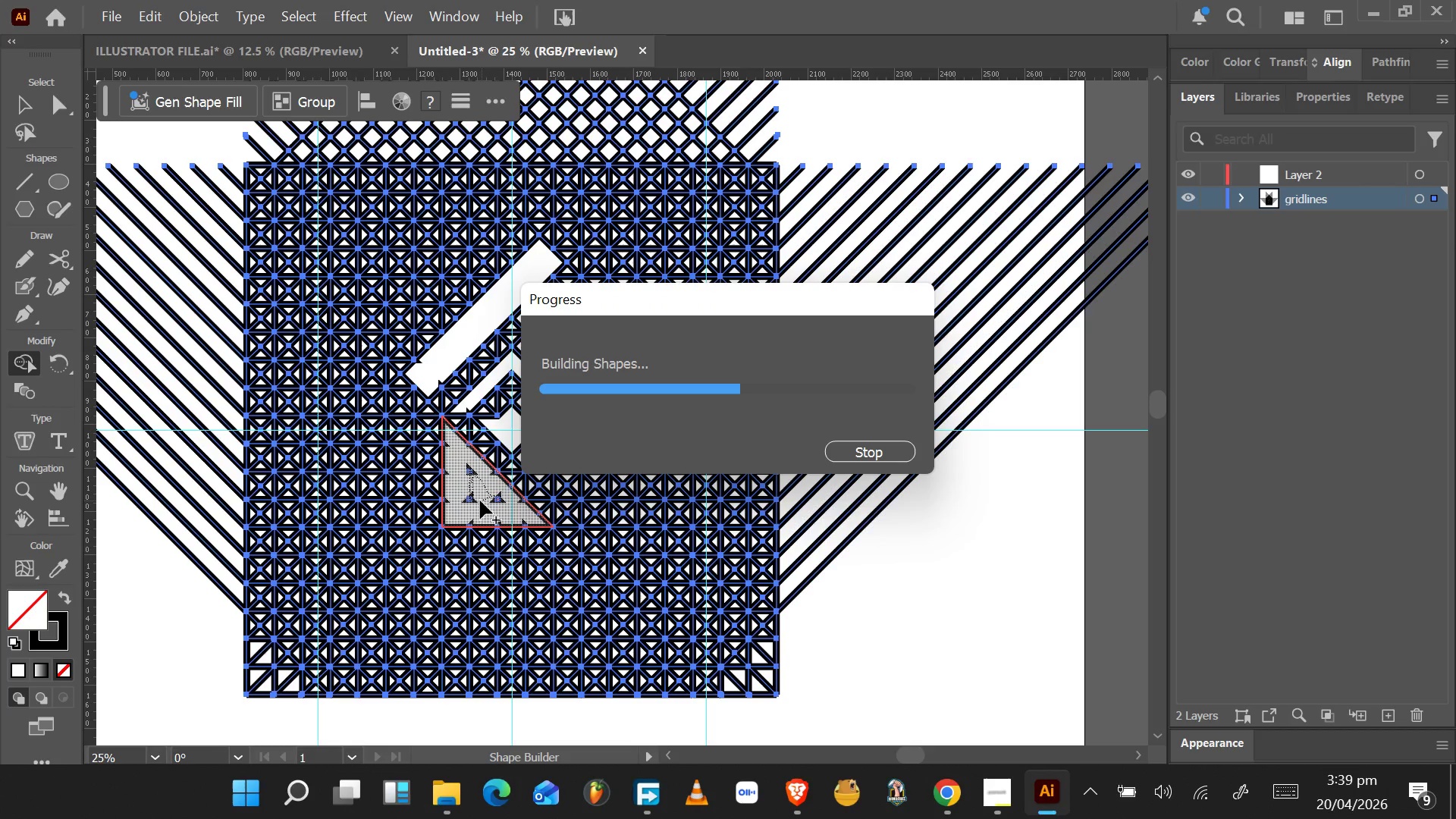 
mouse_move([485, 488])
 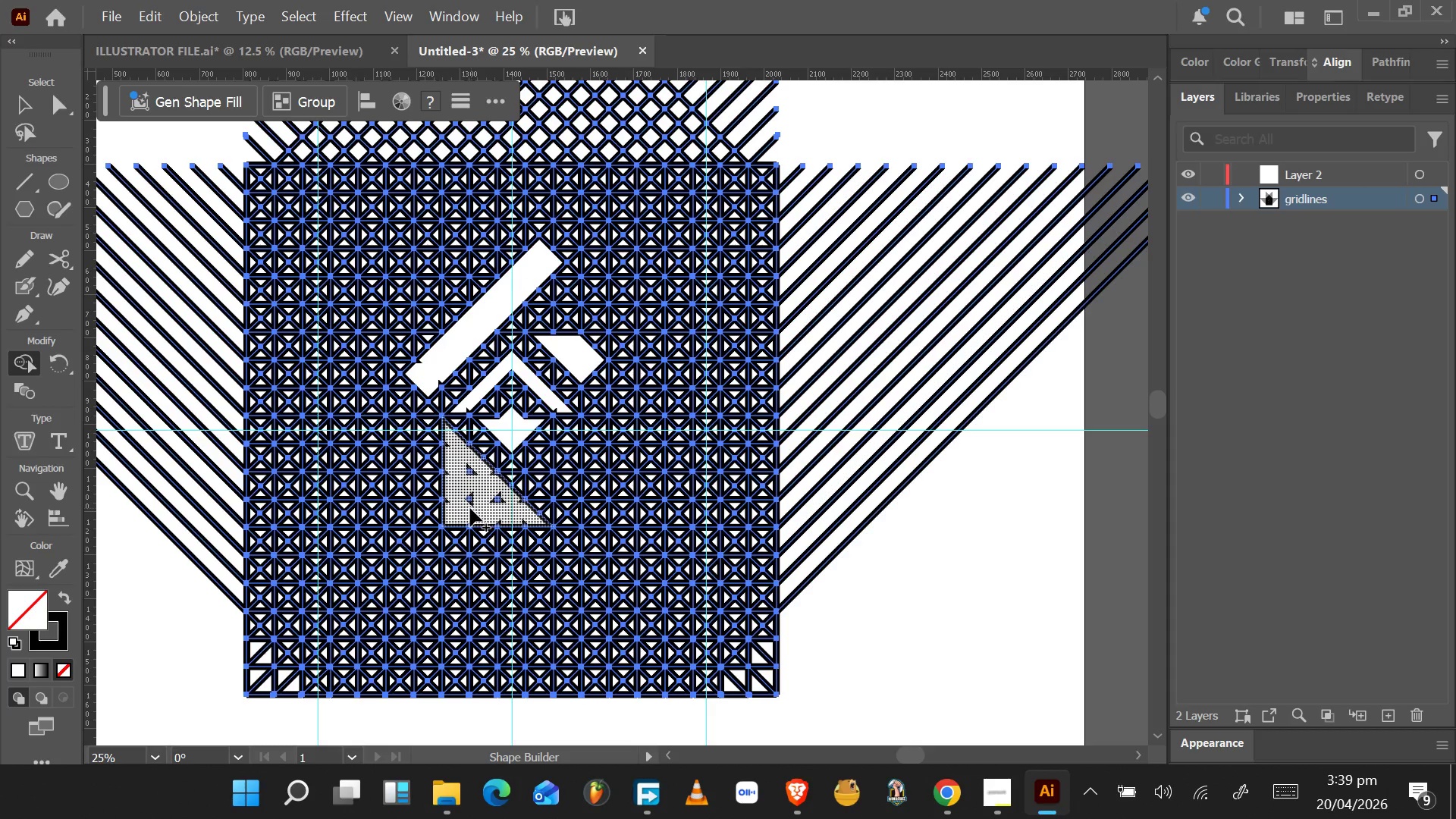 
left_click_drag(start_coordinate=[466, 508], to_coordinate=[469, 471])
 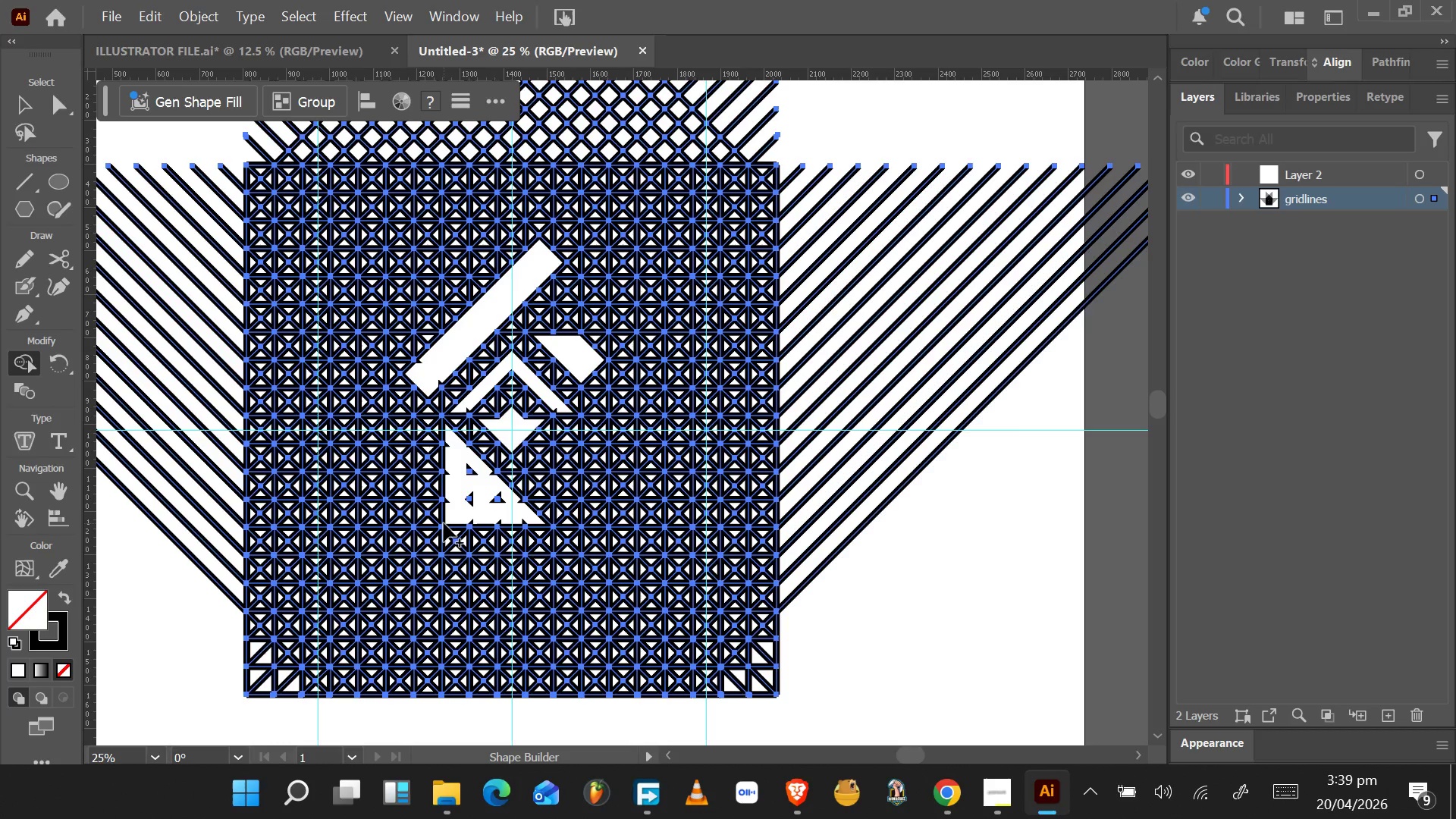 
wait(11.28)
 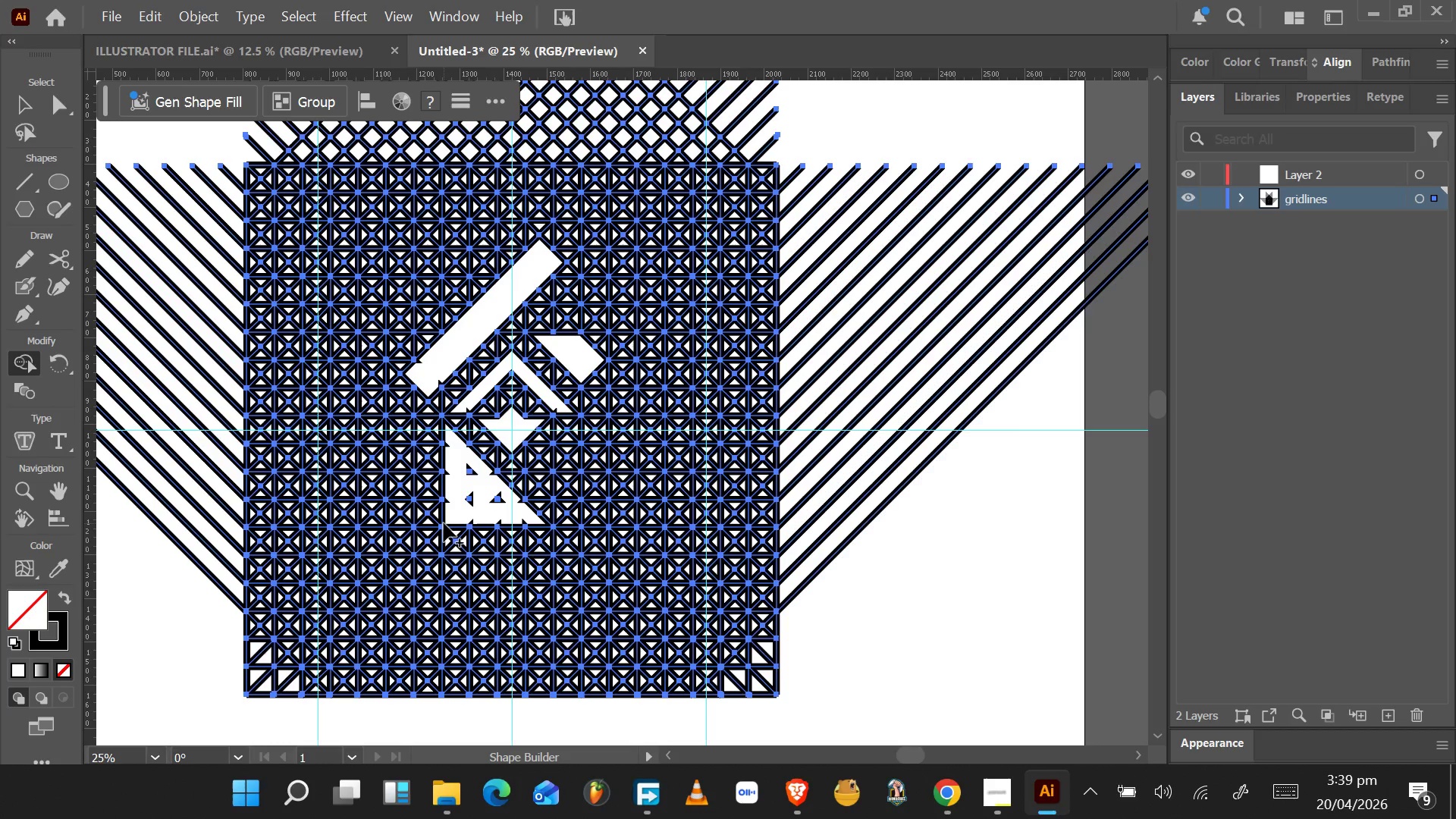 
left_click_drag(start_coordinate=[435, 513], to_coordinate=[445, 469])
 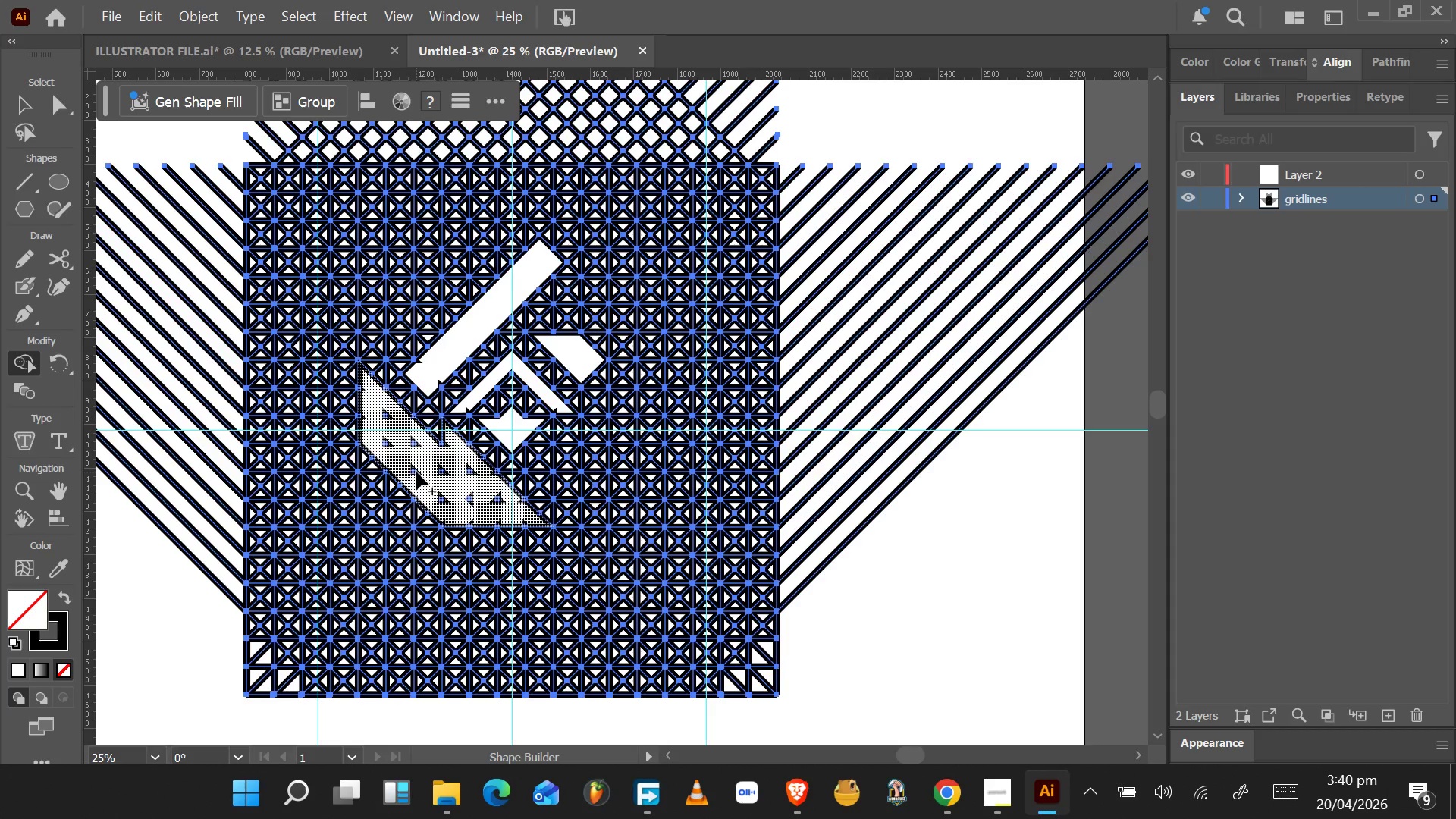 
wait(6.67)
 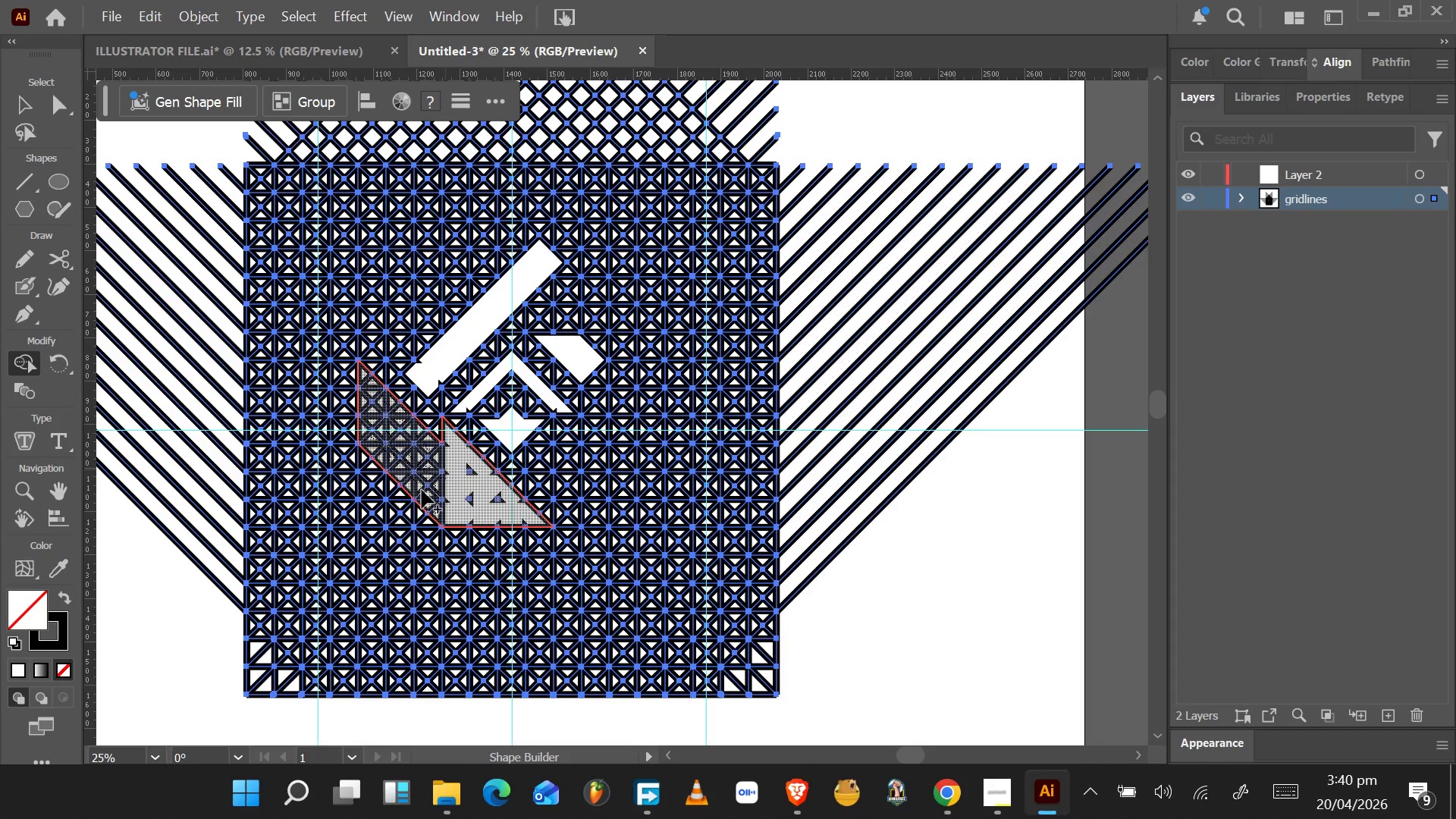 
left_click([57, 102])
 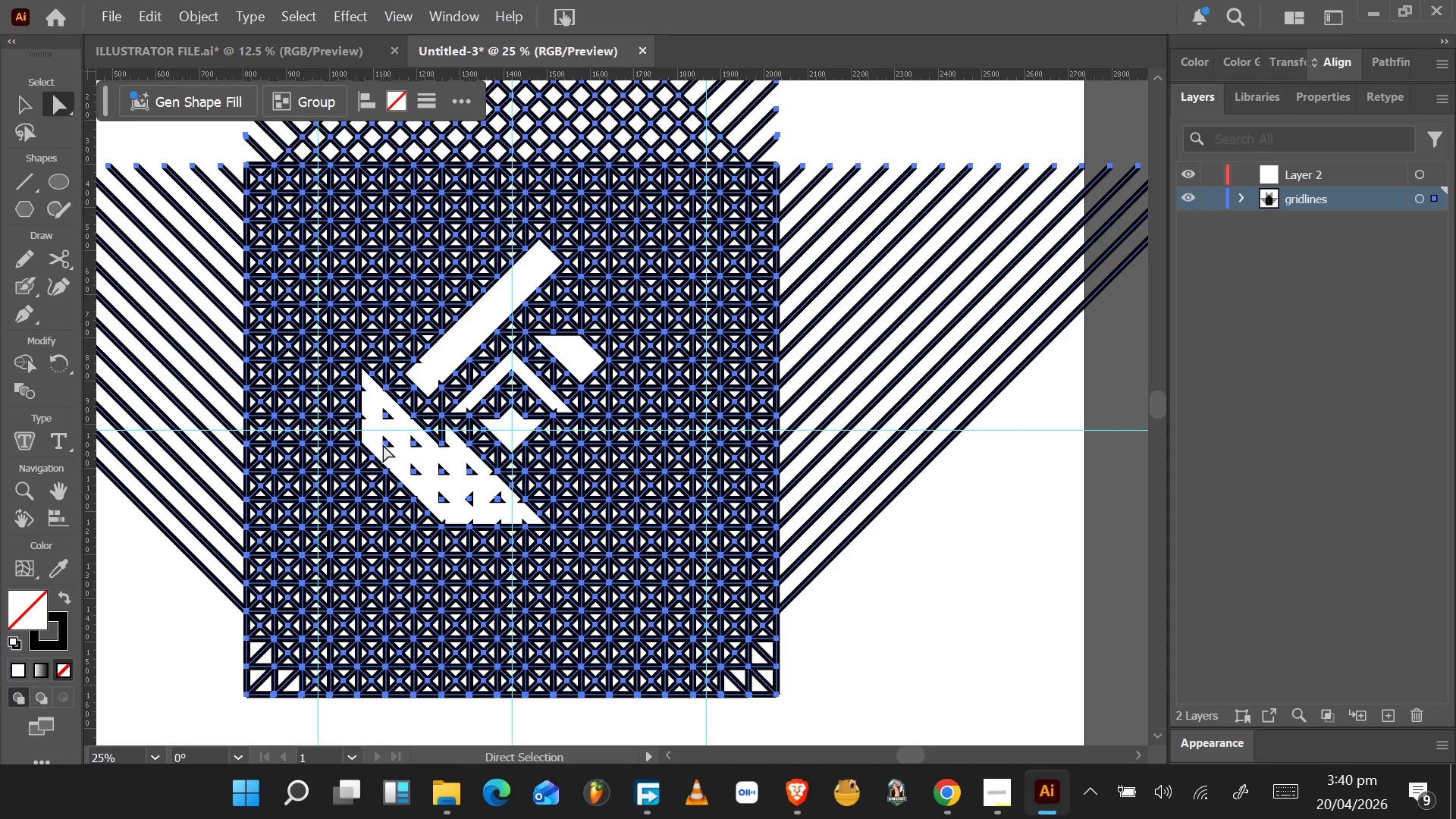 
left_click([386, 443])
 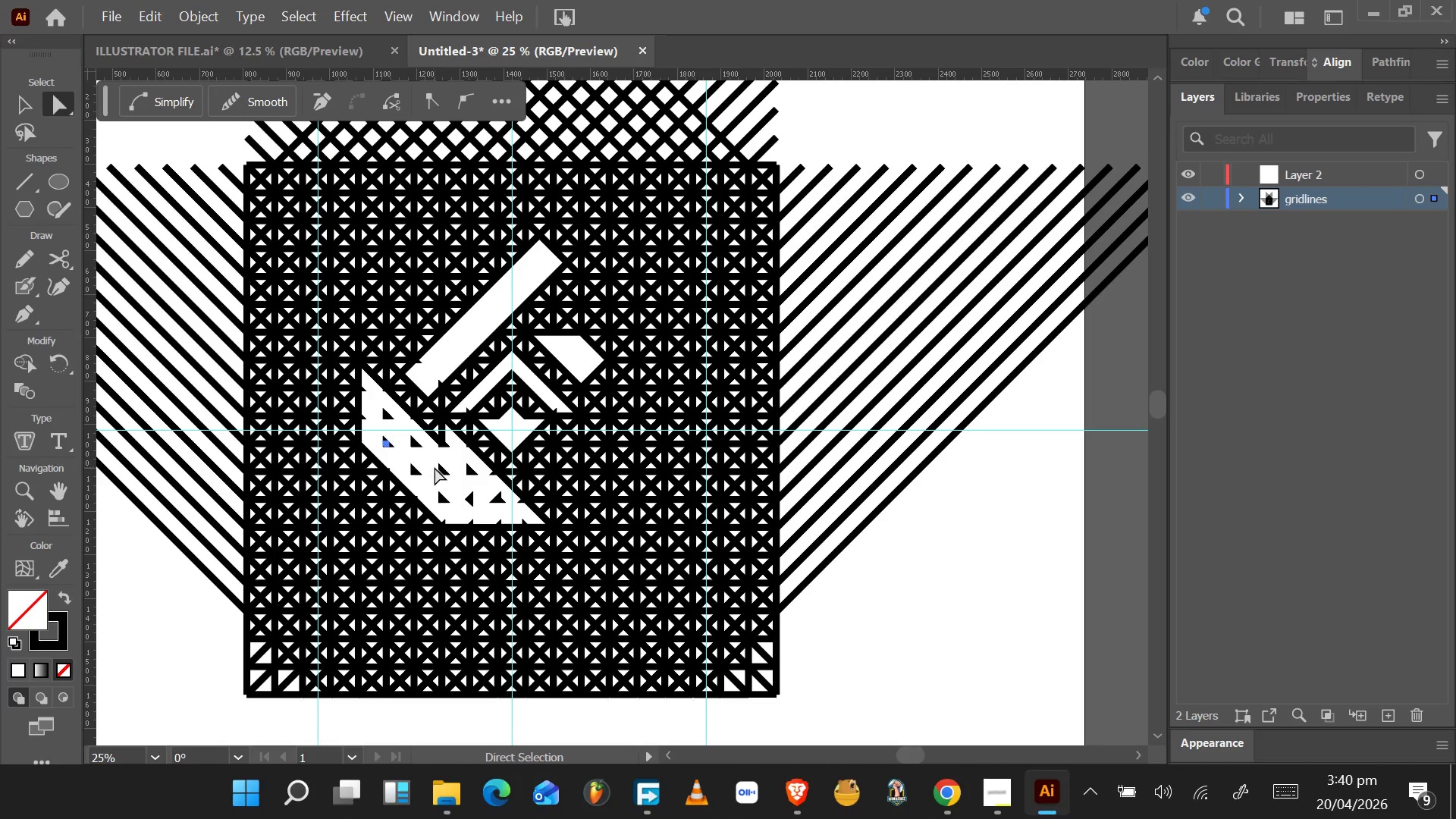 
left_click([463, 494])
 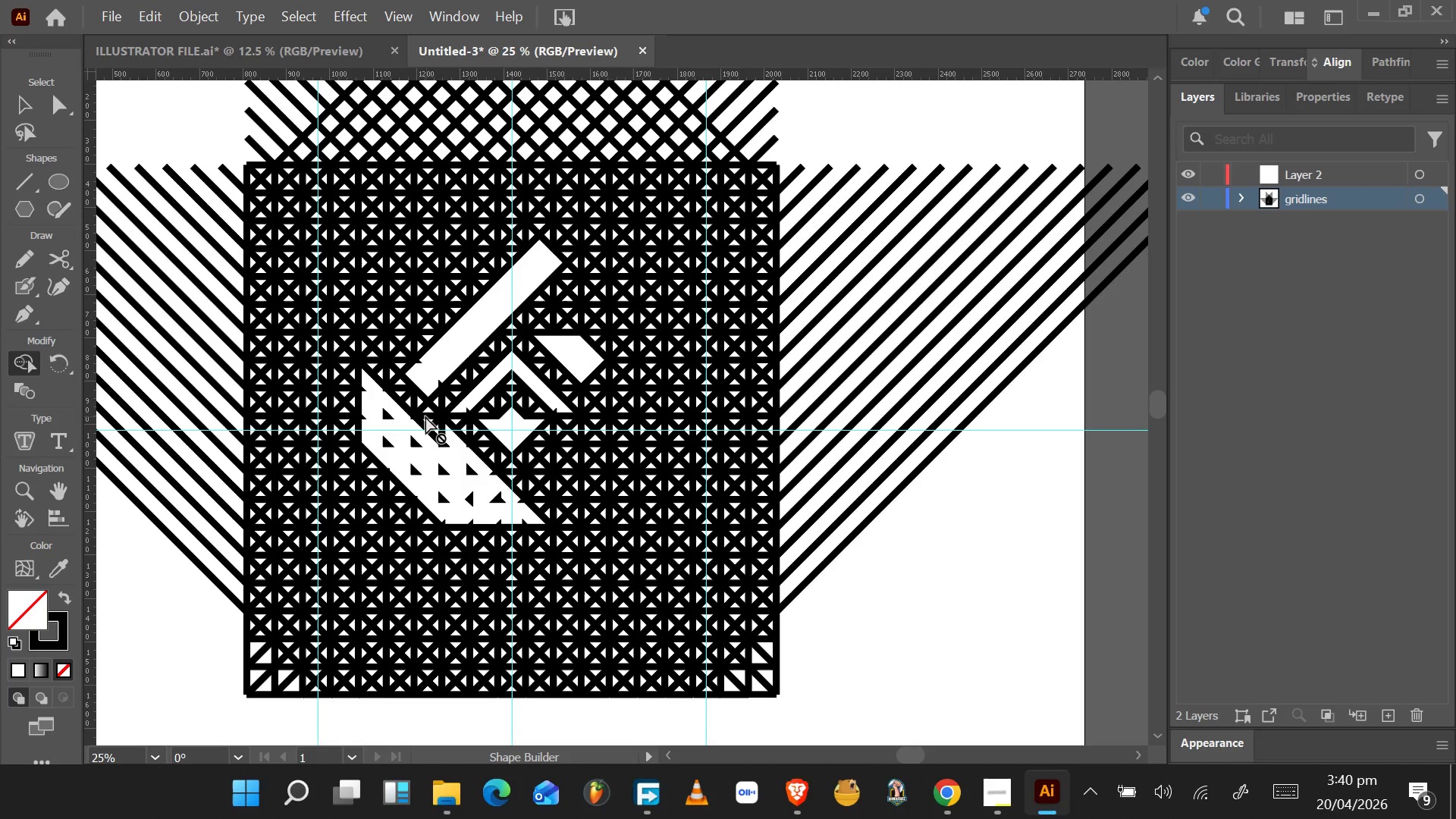 
wait(5.31)
 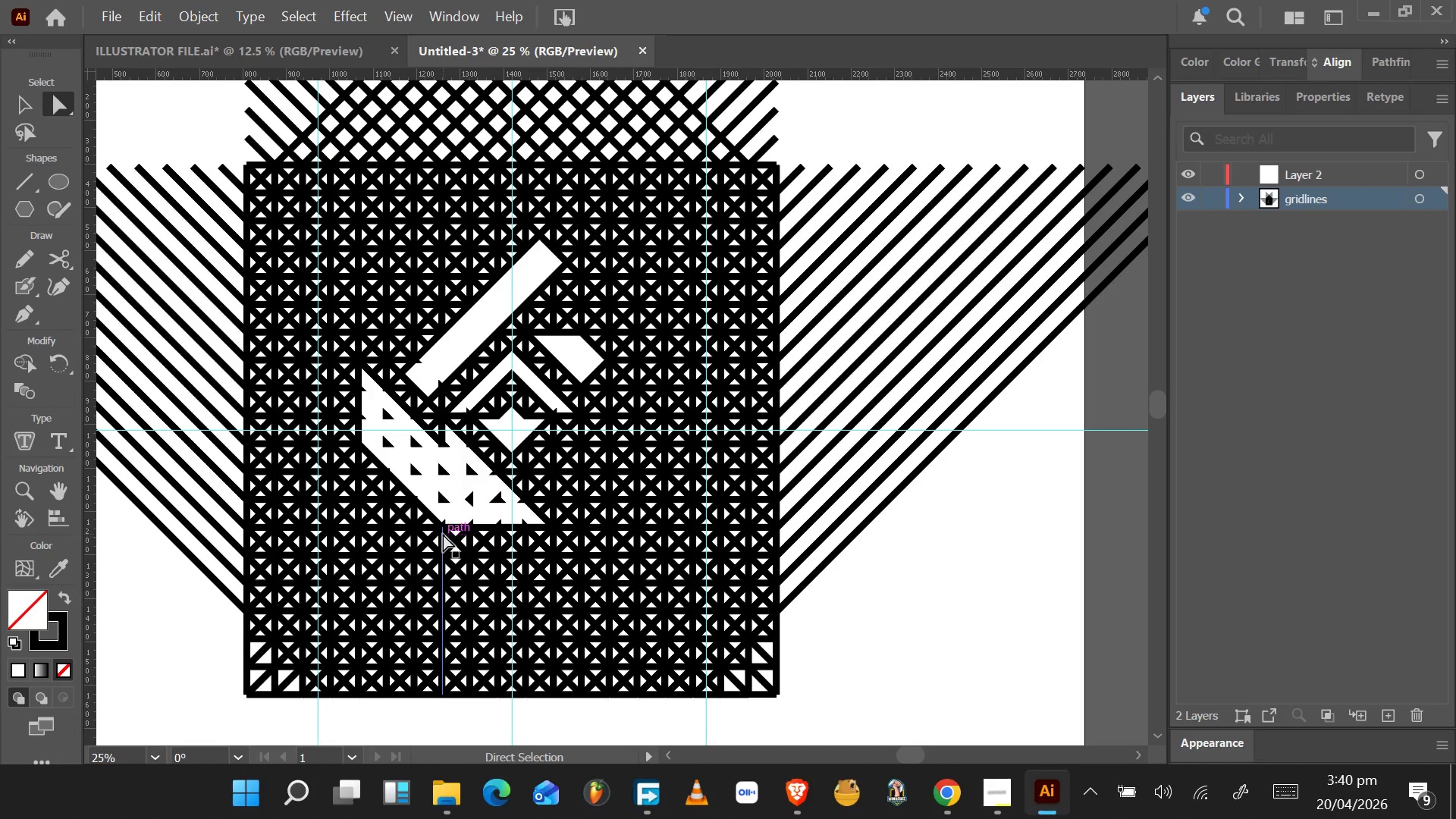 
left_click_drag(start_coordinate=[386, 413], to_coordinate=[389, 444])
 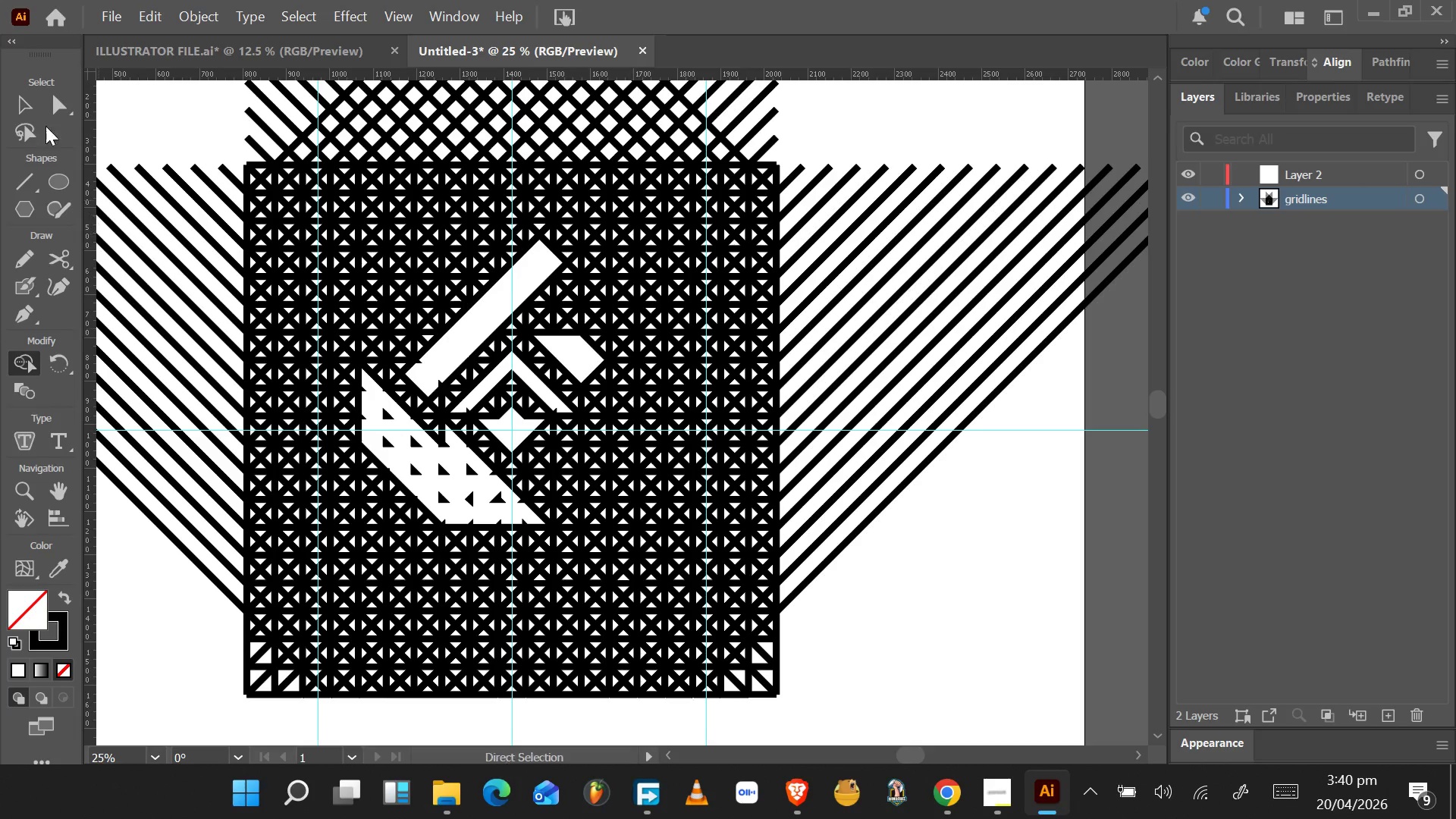 
left_click([33, 99])
 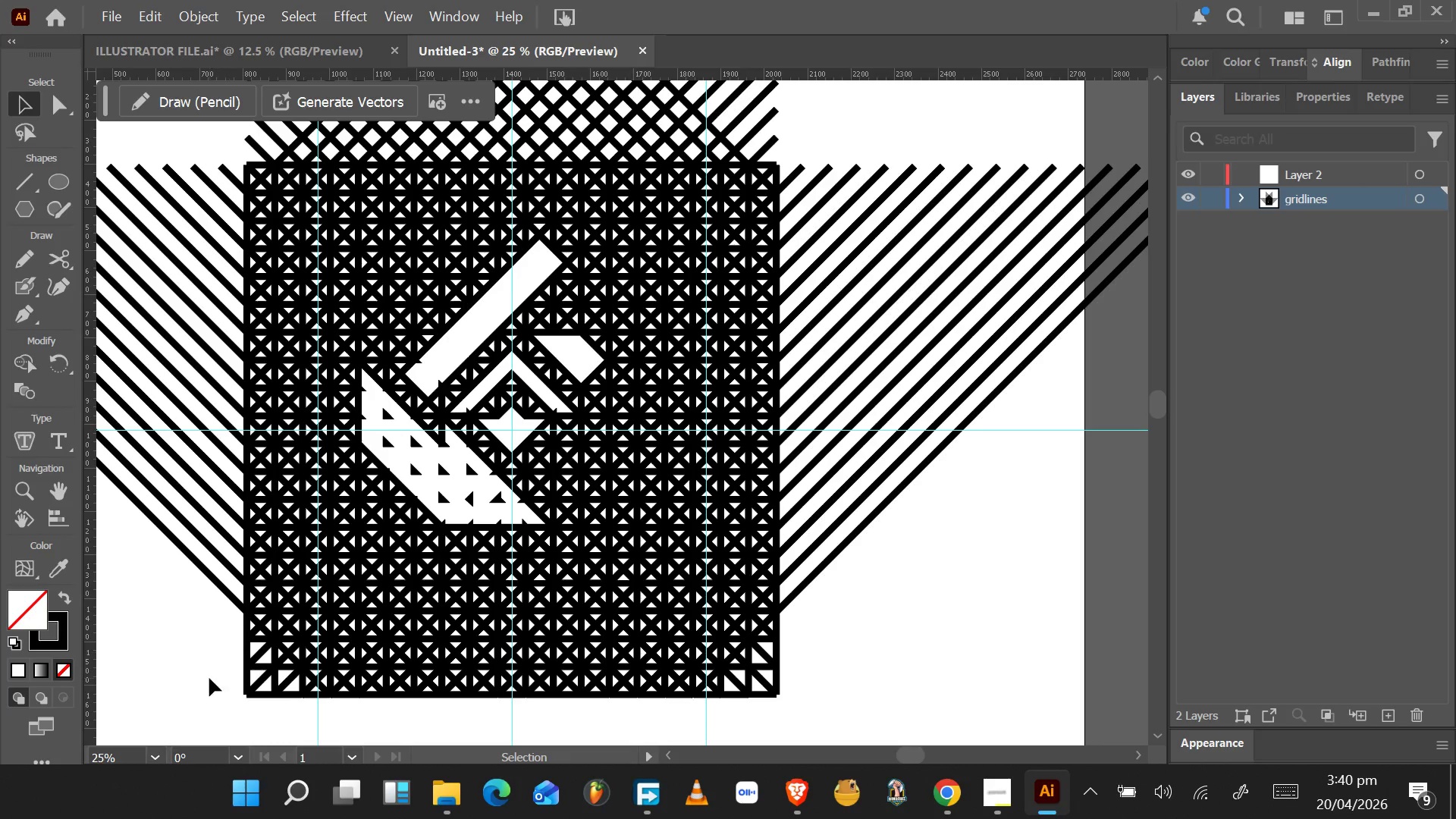 
left_click_drag(start_coordinate=[208, 679], to_coordinate=[303, 560])
 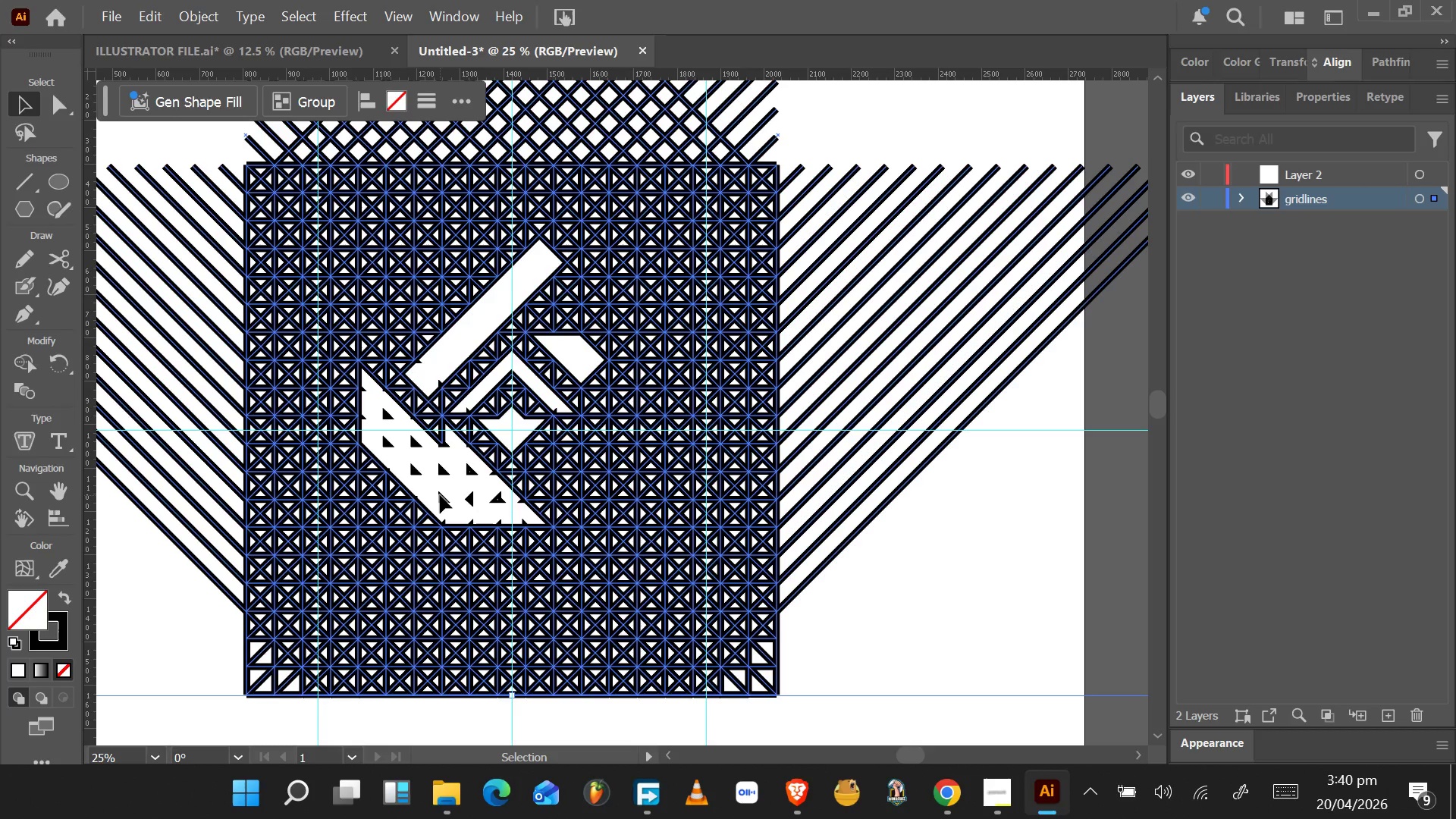 
wait(5.91)
 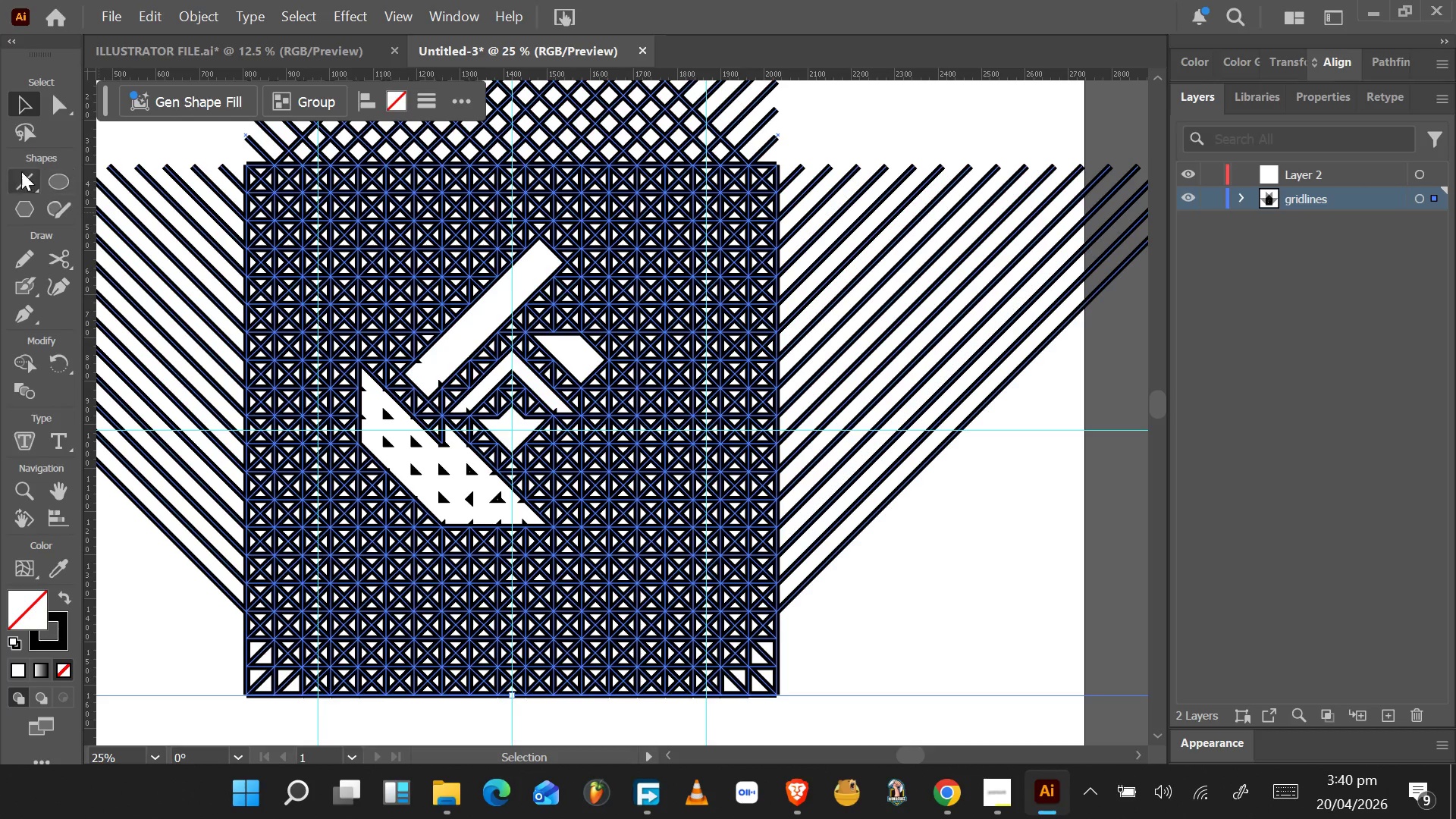 
hold_key(key=ShiftLeft, duration=1.5)
left_click_drag(start_coordinate=[433, 496], to_coordinate=[482, 464])
 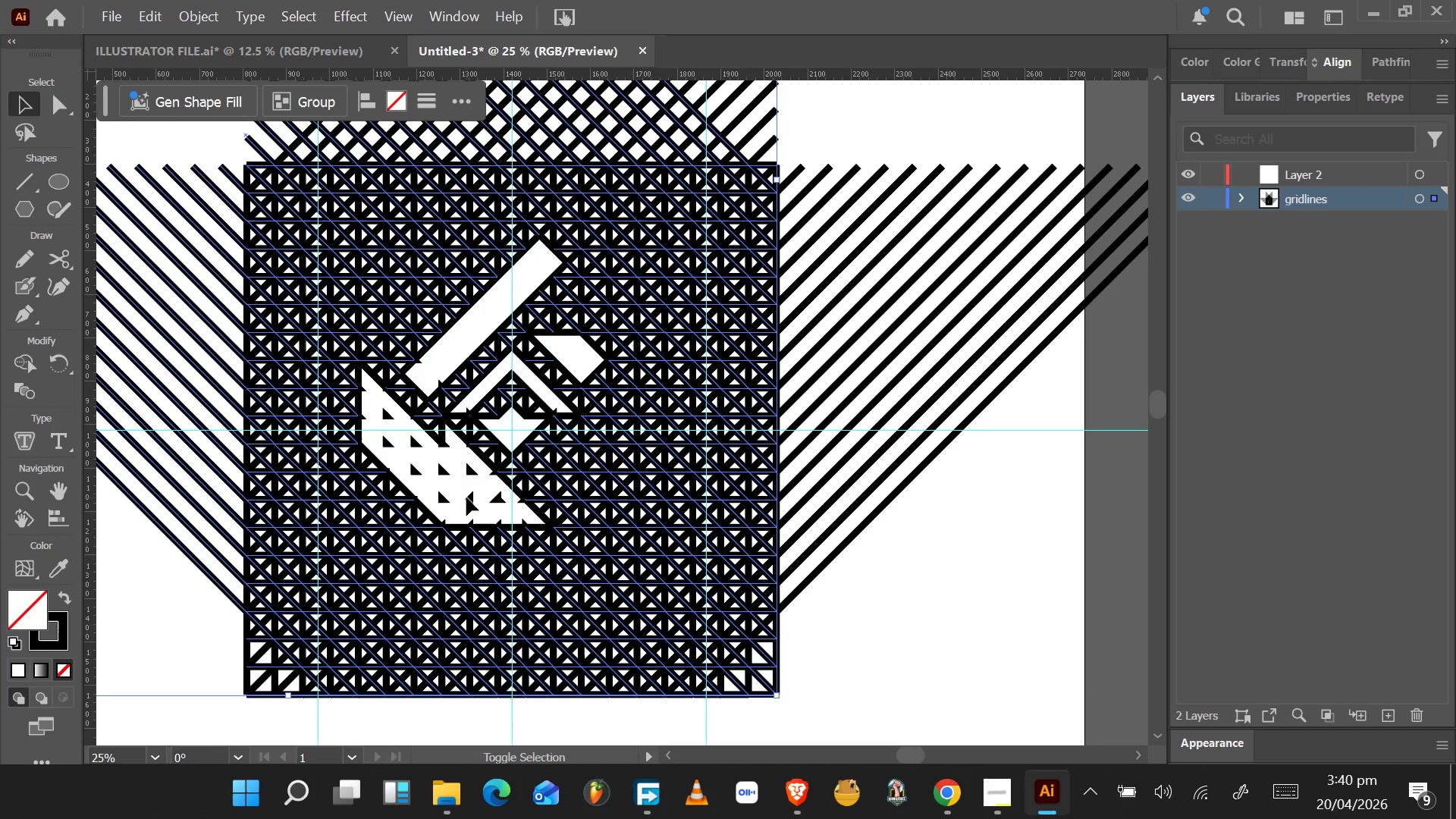 
hold_key(key=ShiftLeft, duration=1.53)
 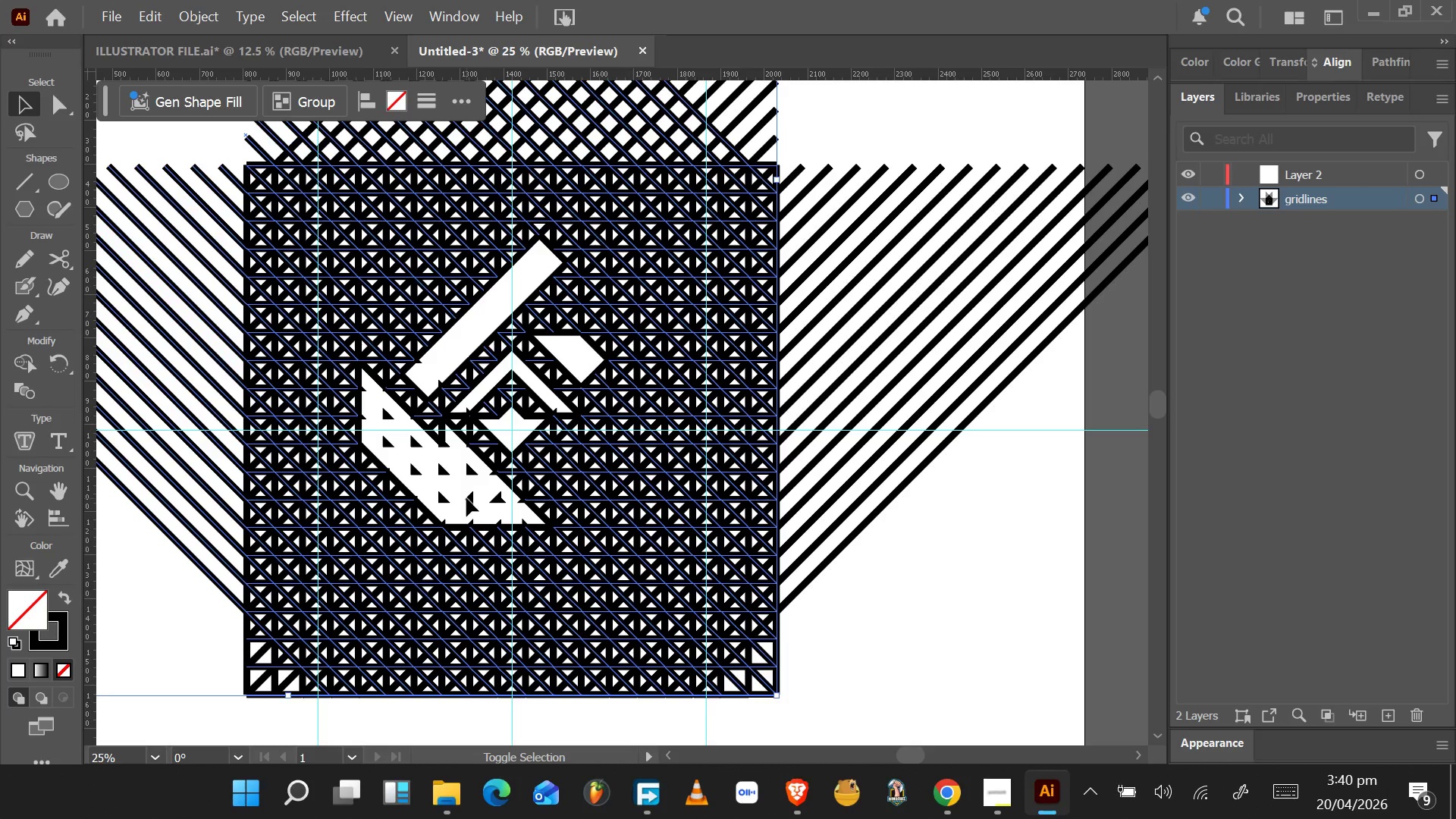 
hold_key(key=ShiftLeft, duration=0.91)
 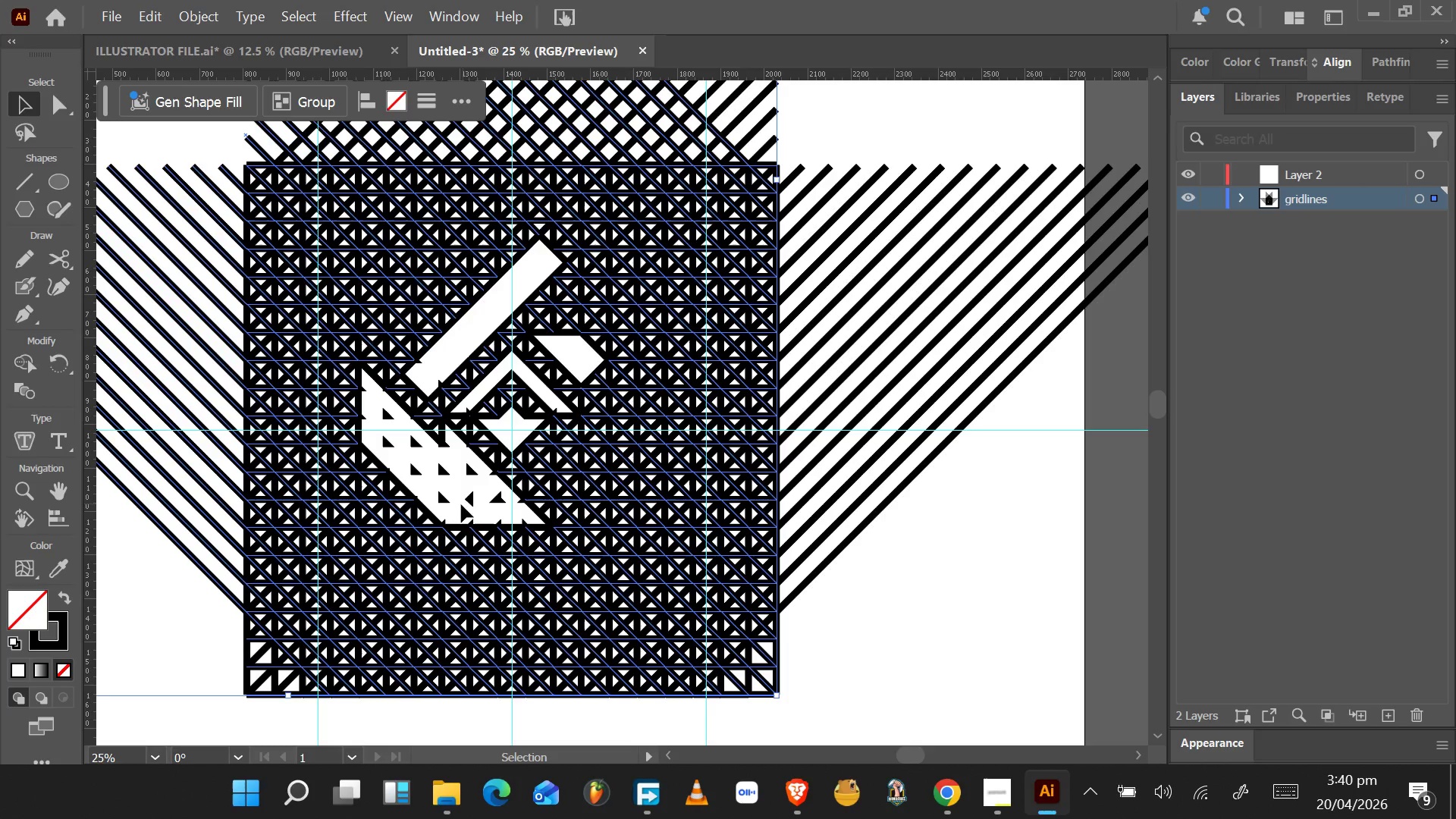 
hold_key(key=ShiftLeft, duration=1.53)
left_click_drag(start_coordinate=[451, 511], to_coordinate=[484, 455])
 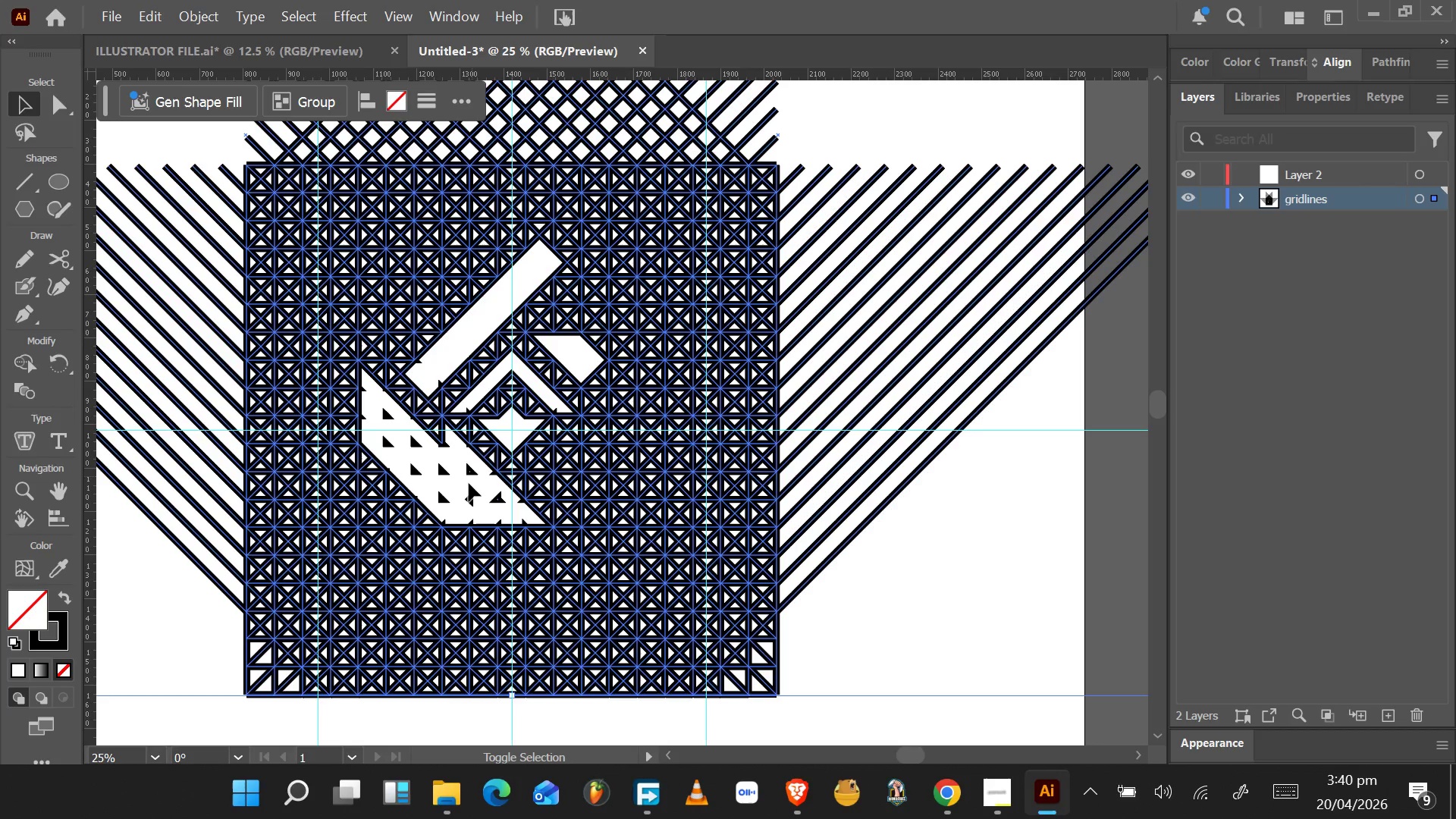 
hold_key(key=ShiftLeft, duration=1.53)
left_click([444, 501])
 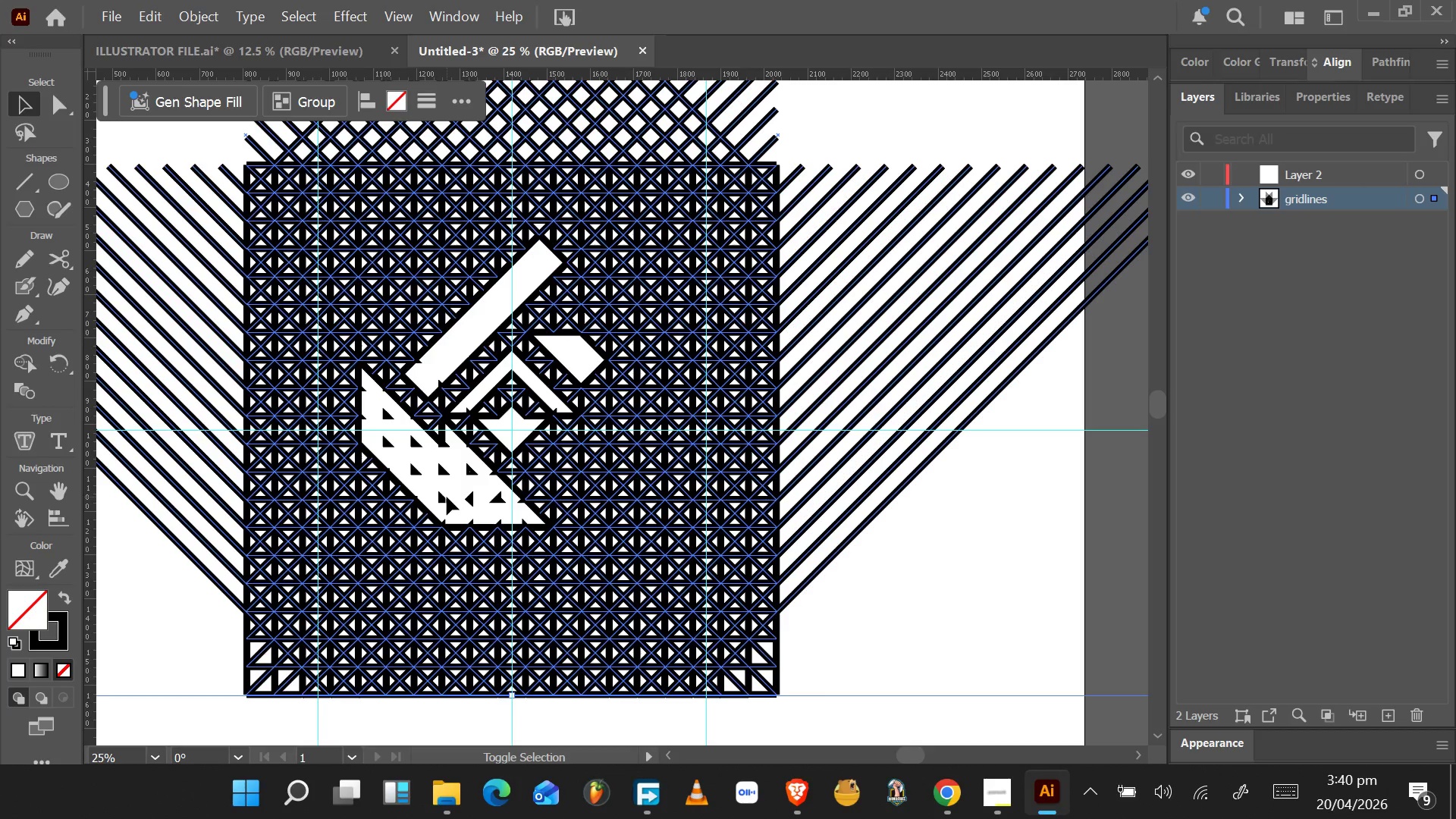 
hold_key(key=ShiftLeft, duration=1.53)
left_click([442, 466])
 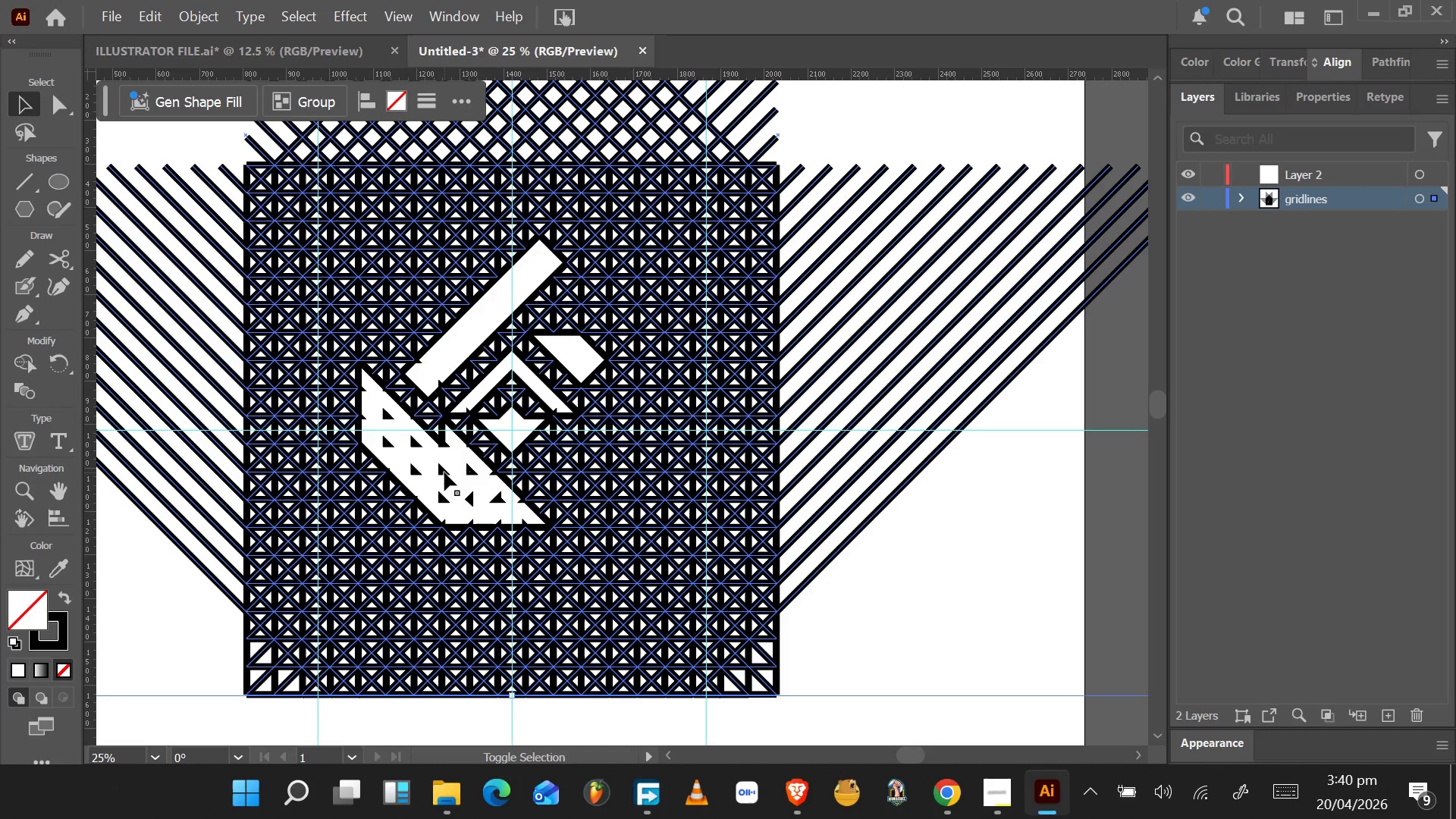 
double_click([445, 472])
 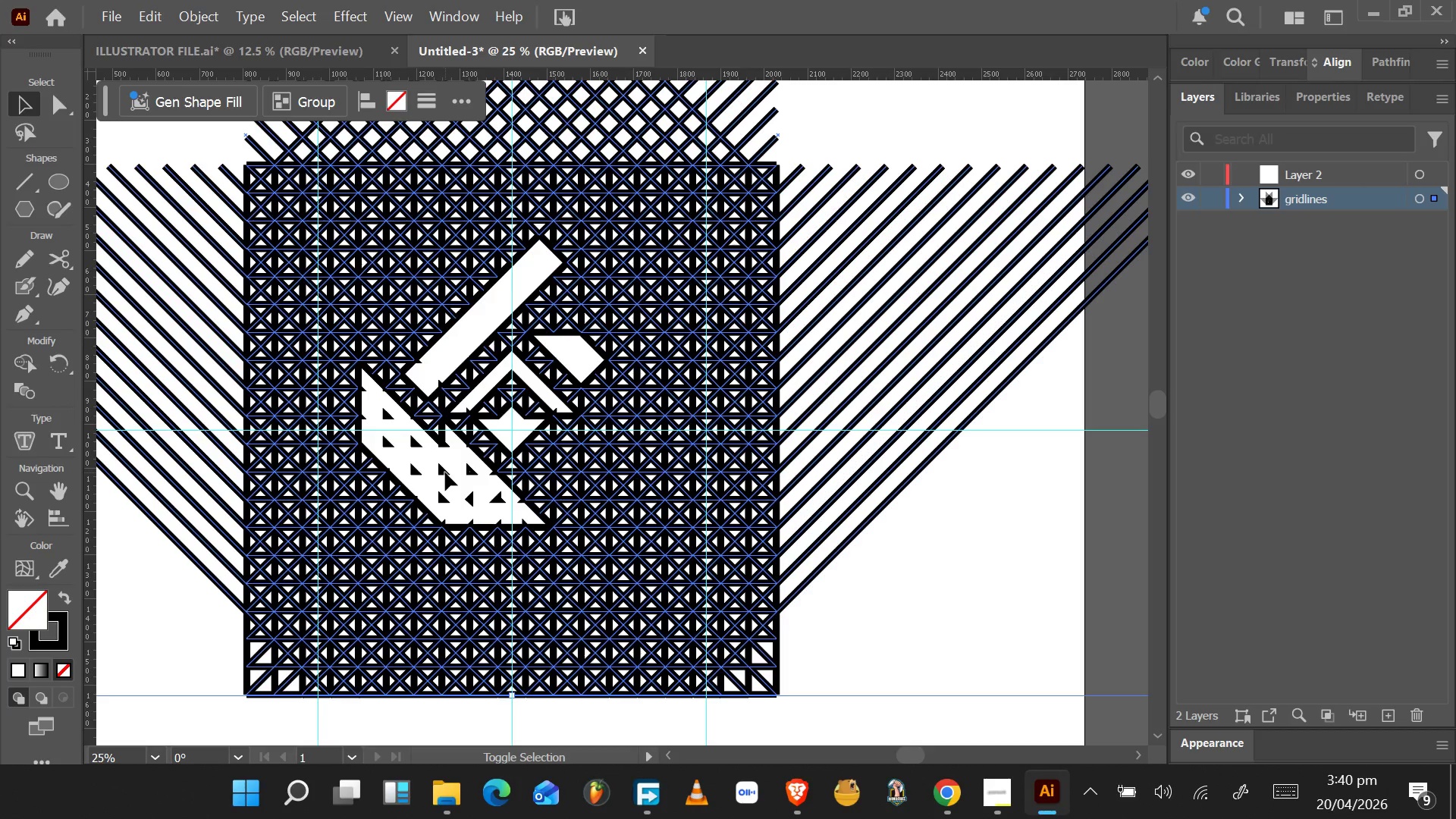 
hold_key(key=ShiftLeft, duration=1.3)
 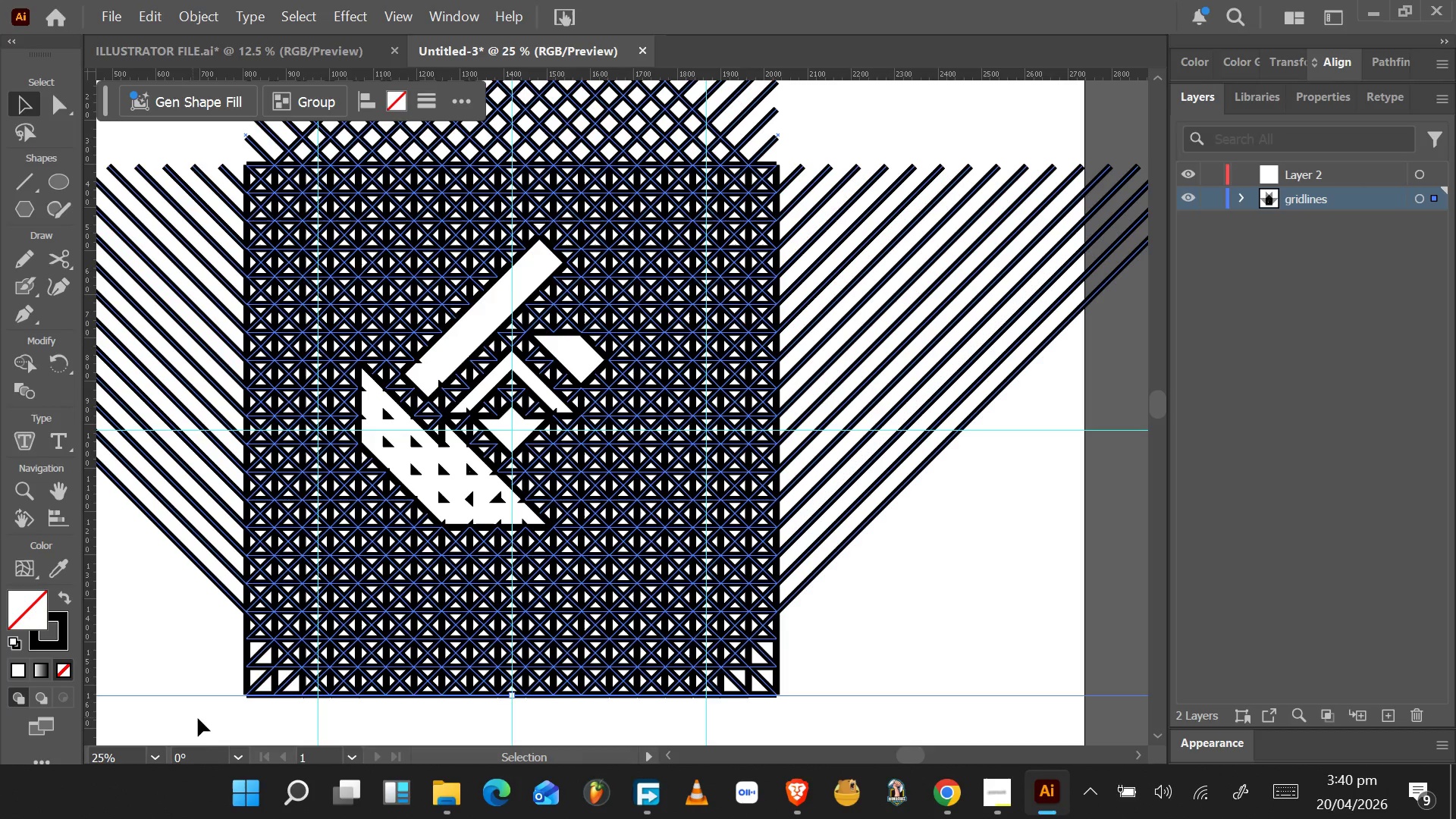 
left_click_drag(start_coordinate=[204, 718], to_coordinate=[290, 559])
 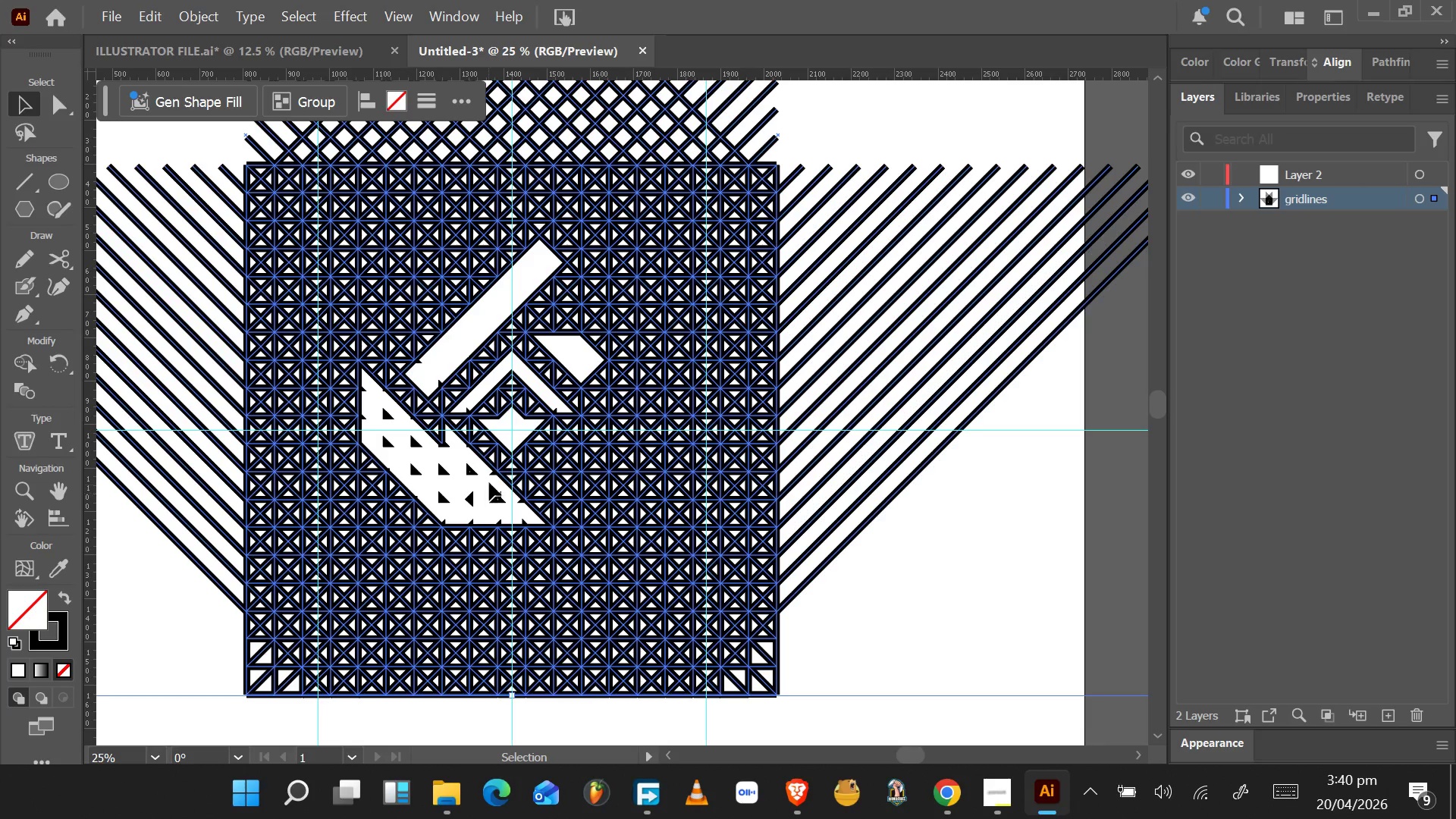 
wait(16.89)
 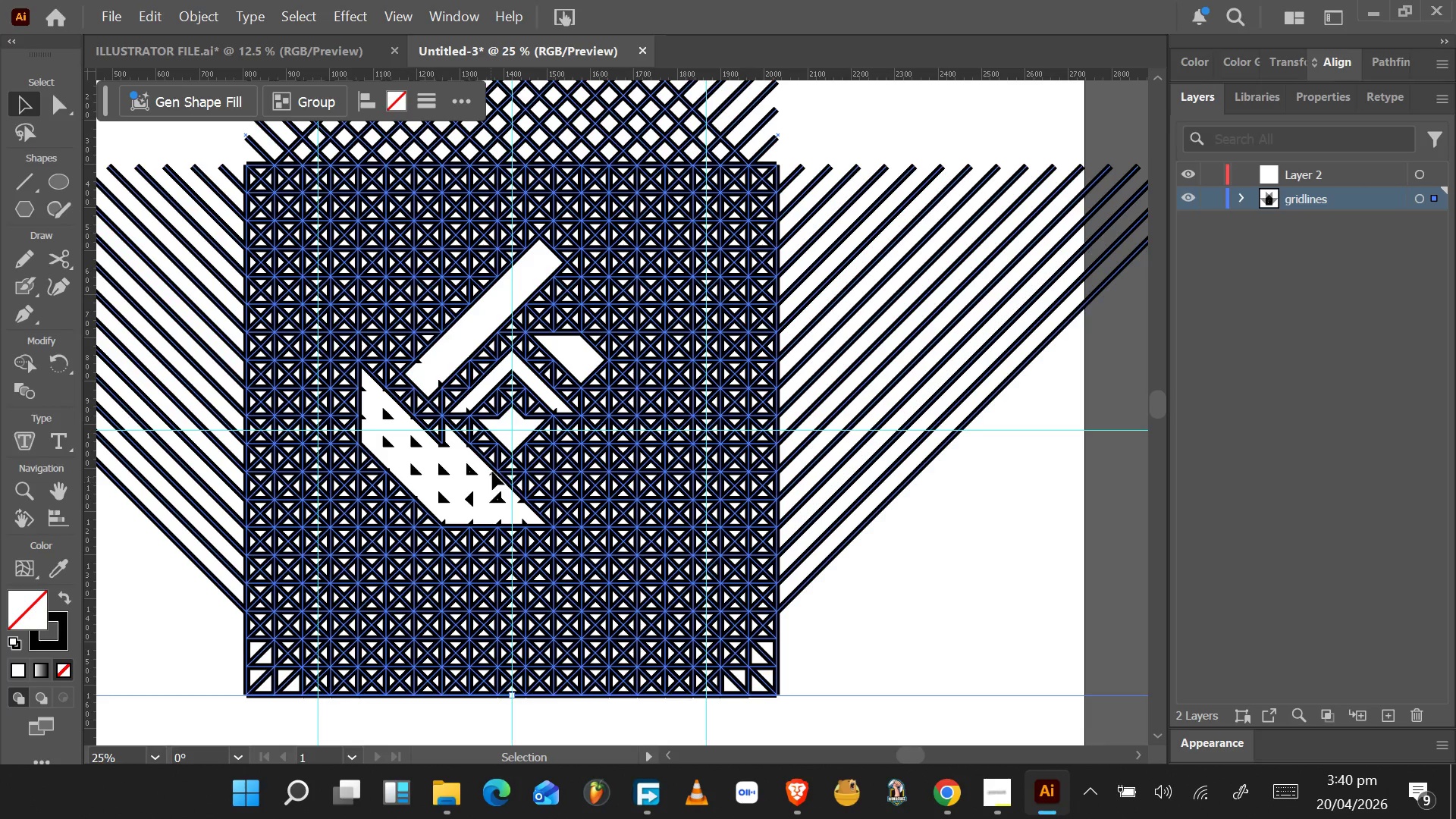 
key(Control+Z)
 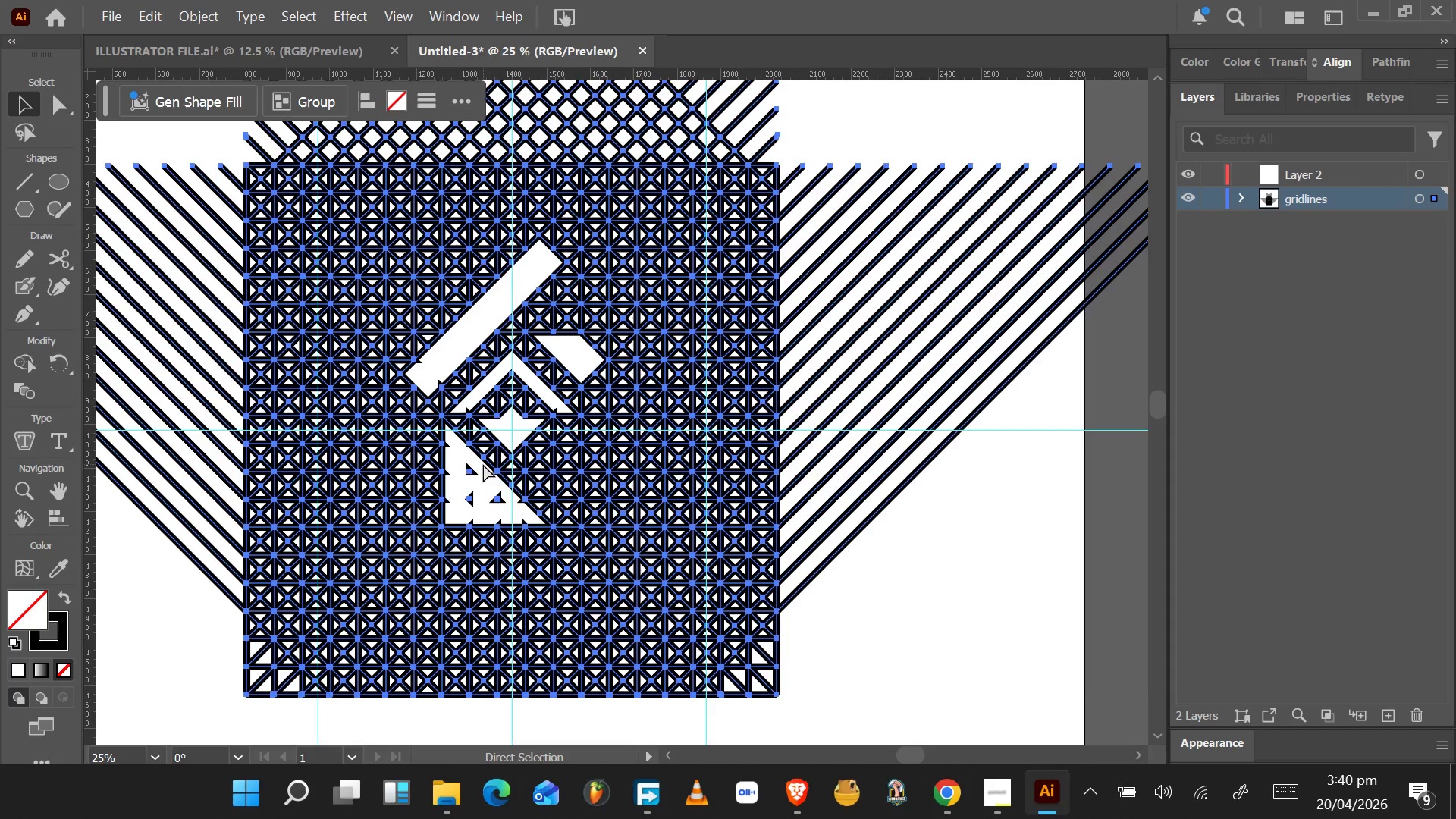 
key(Control+Z)
 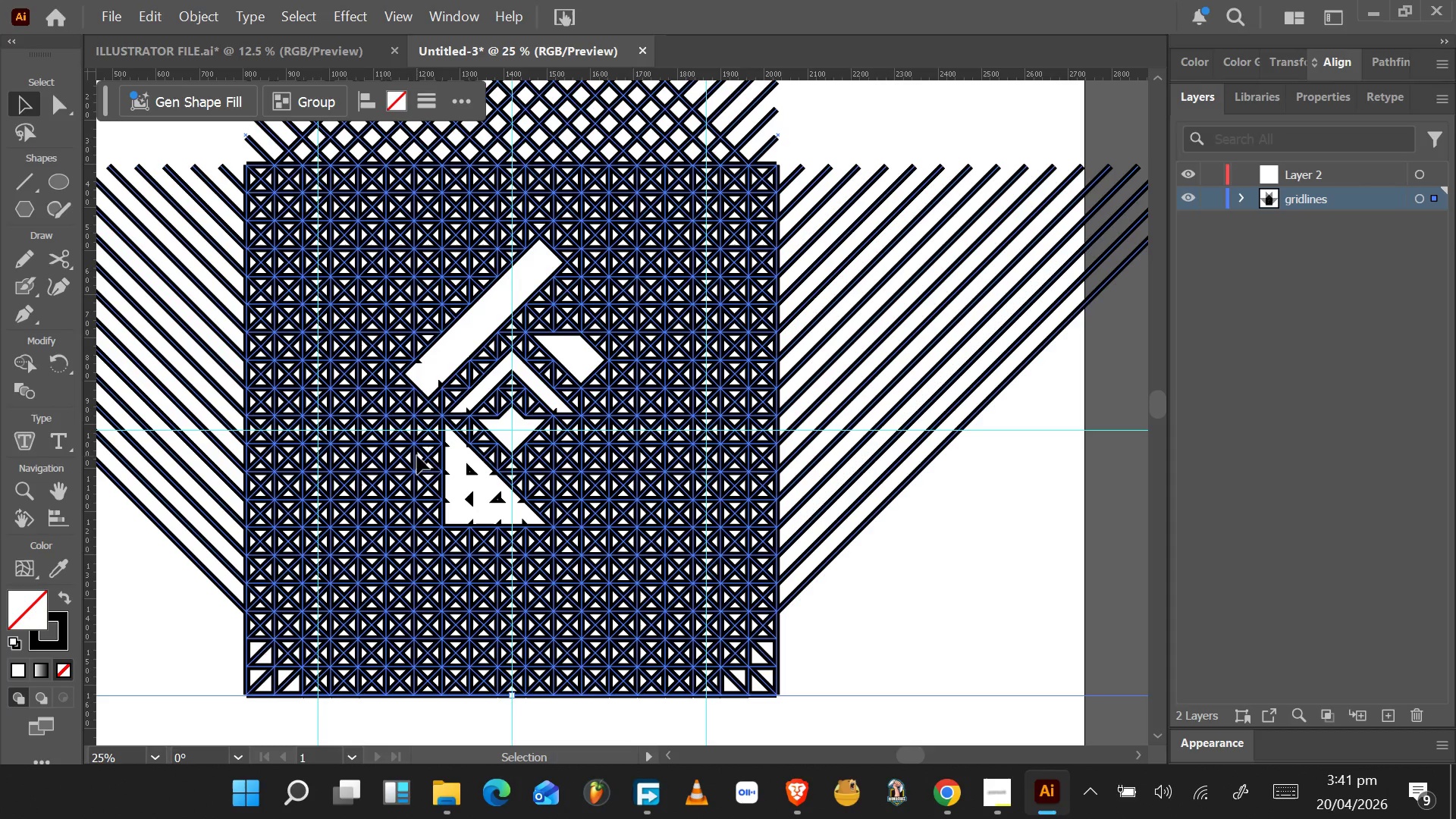 
wait(5.8)
 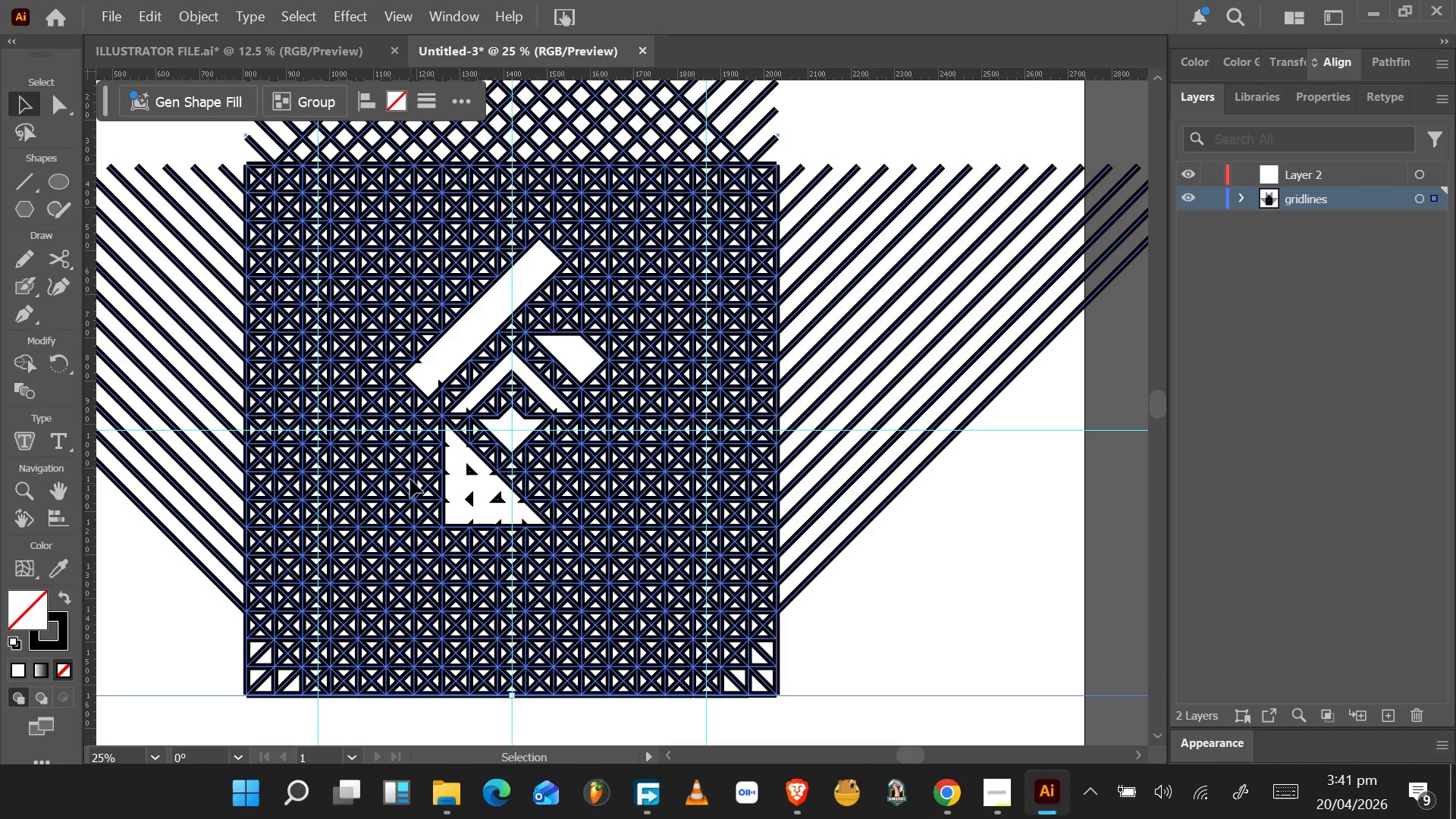 
key(Control+Z)
 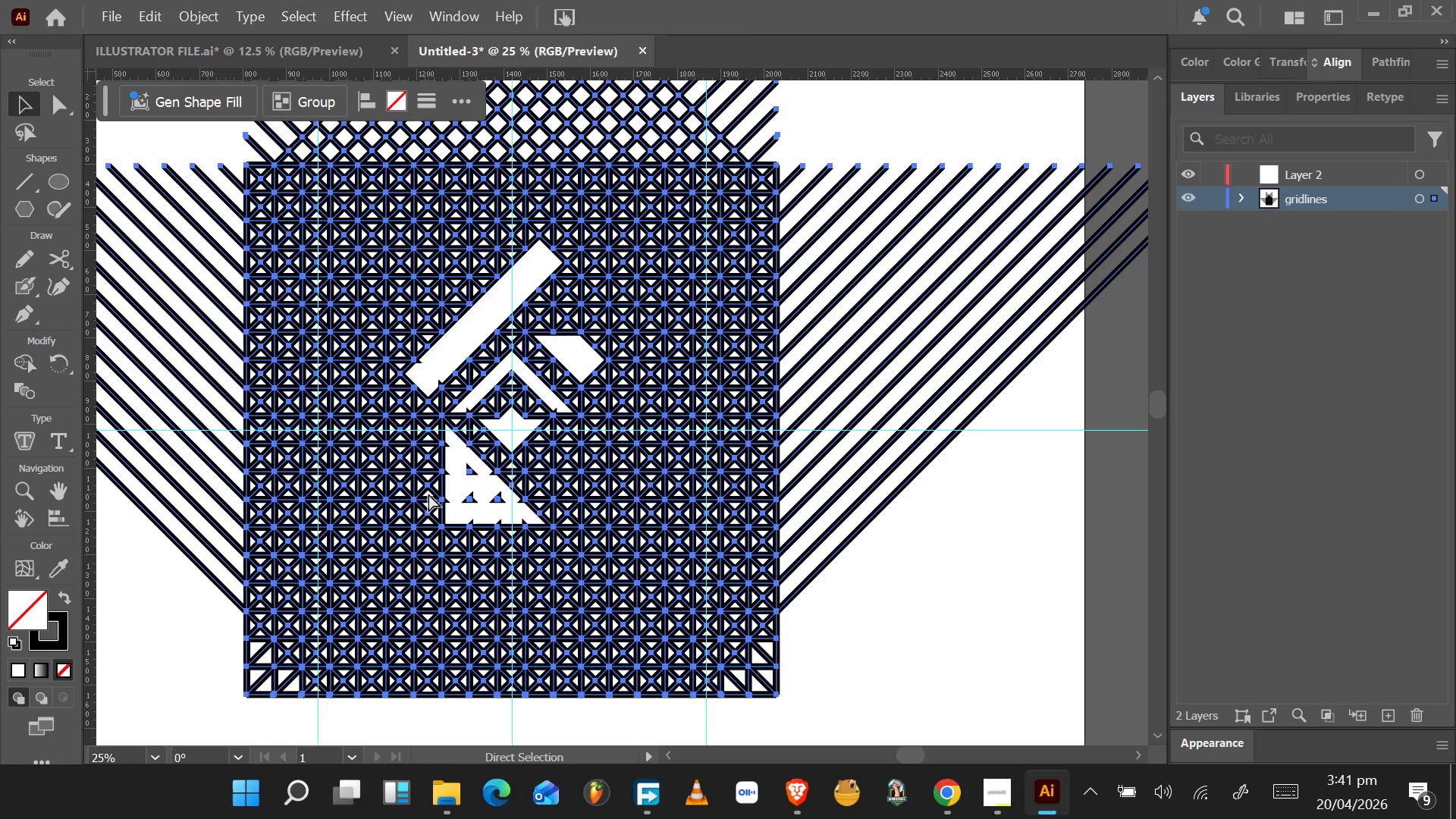 
key(Control+Z)
 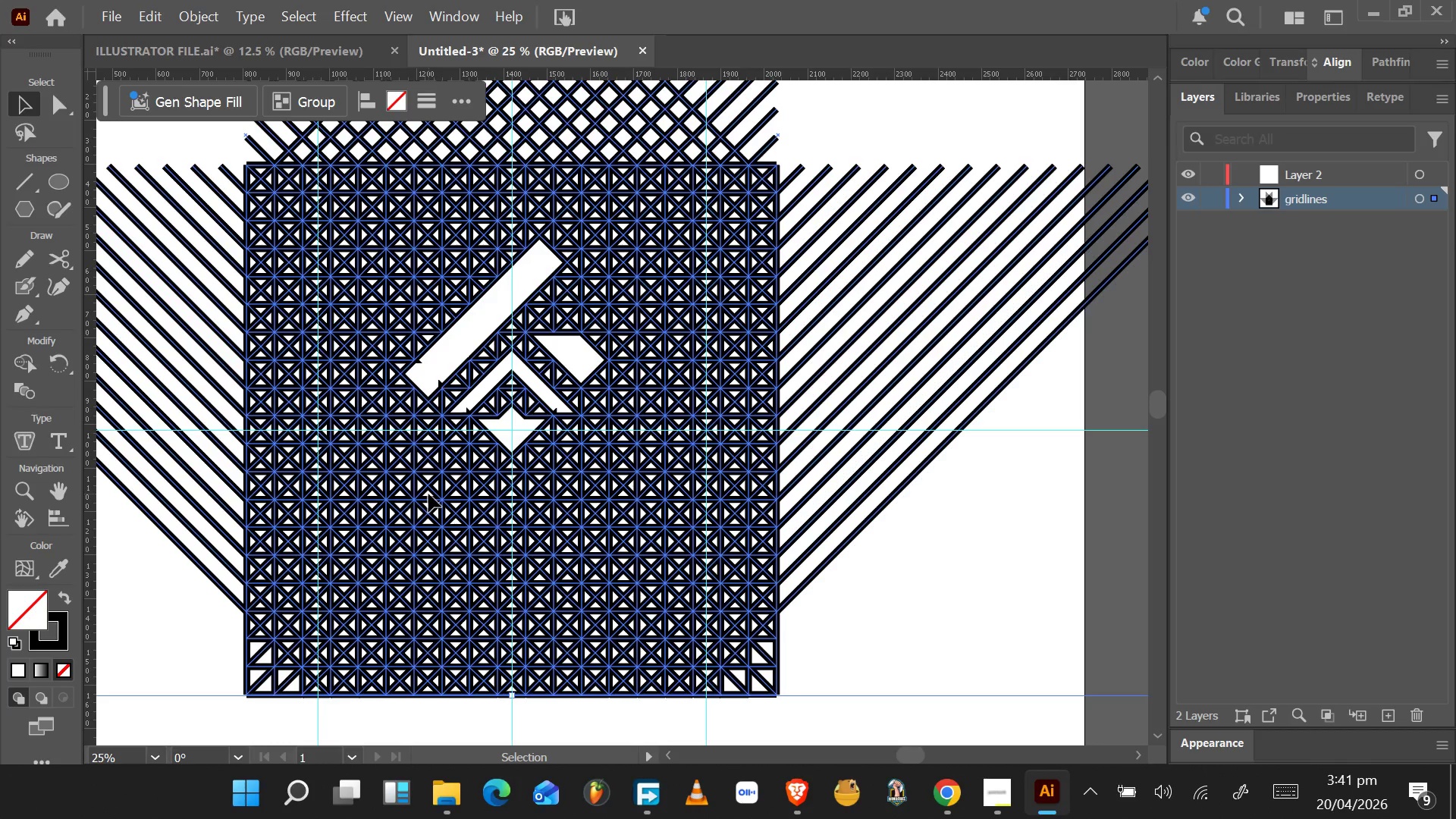 
mouse_move([449, 501])
 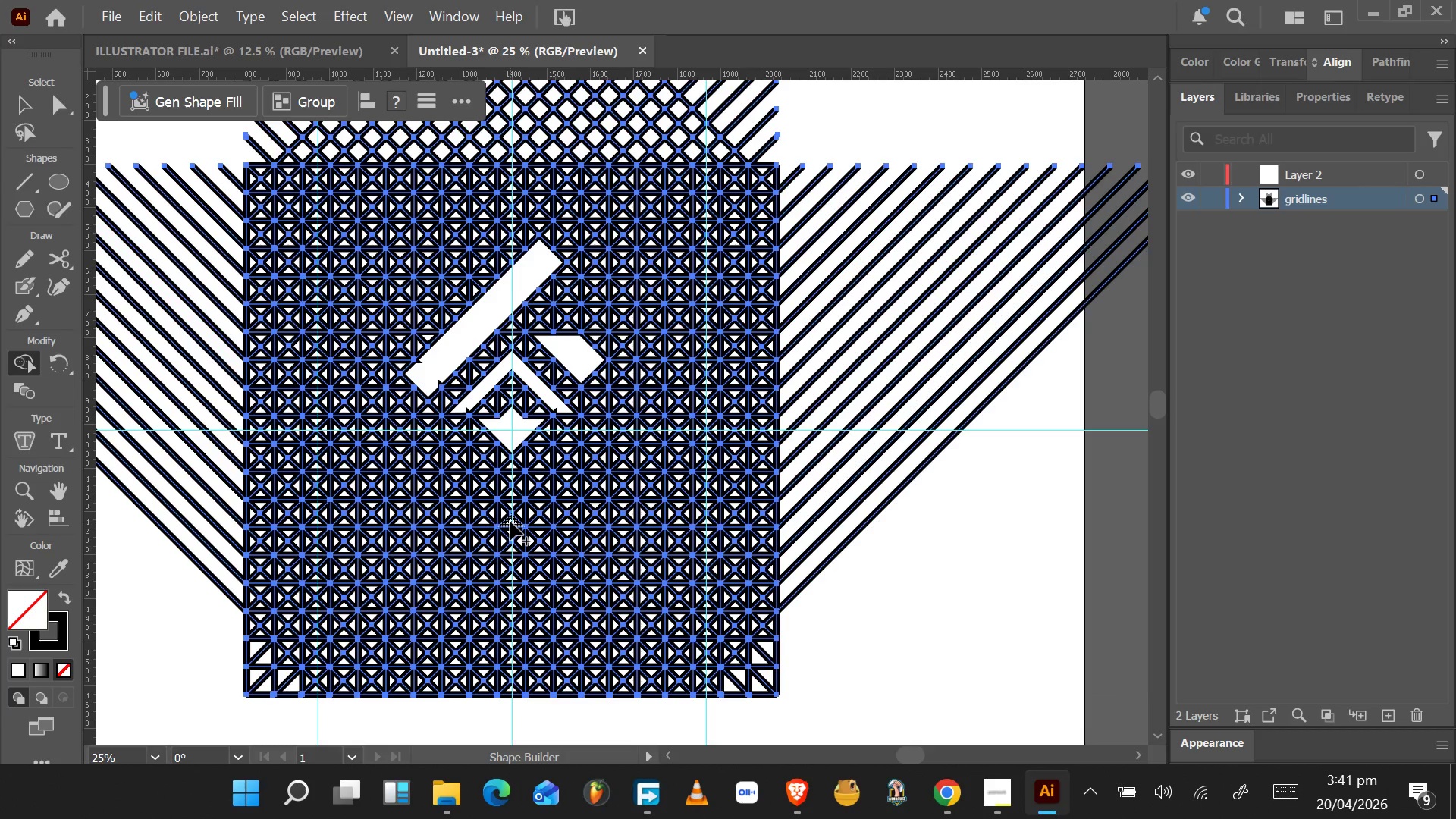 
wait(16.23)
 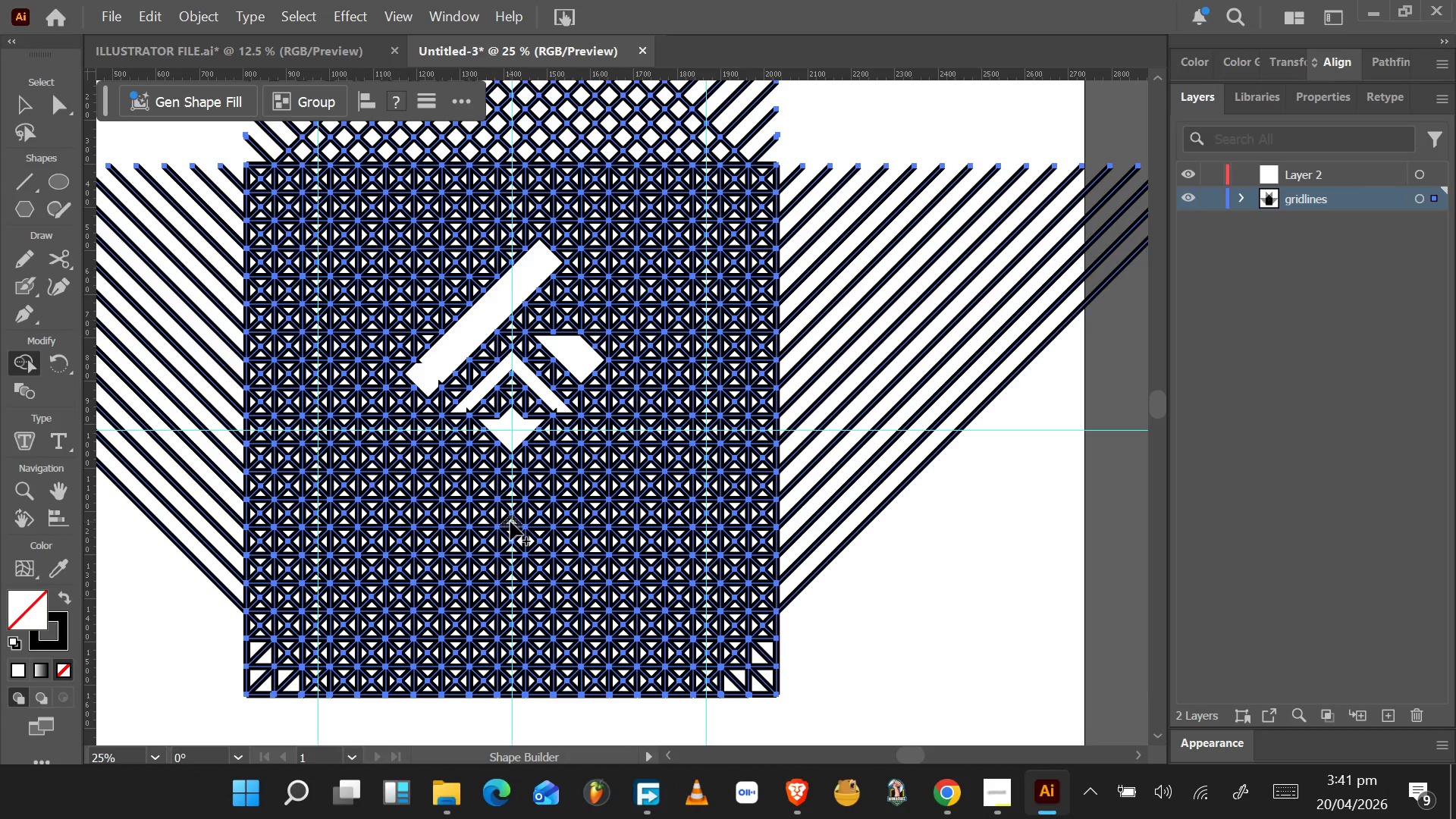 
left_click_drag(start_coordinate=[511, 533], to_coordinate=[384, 362])
 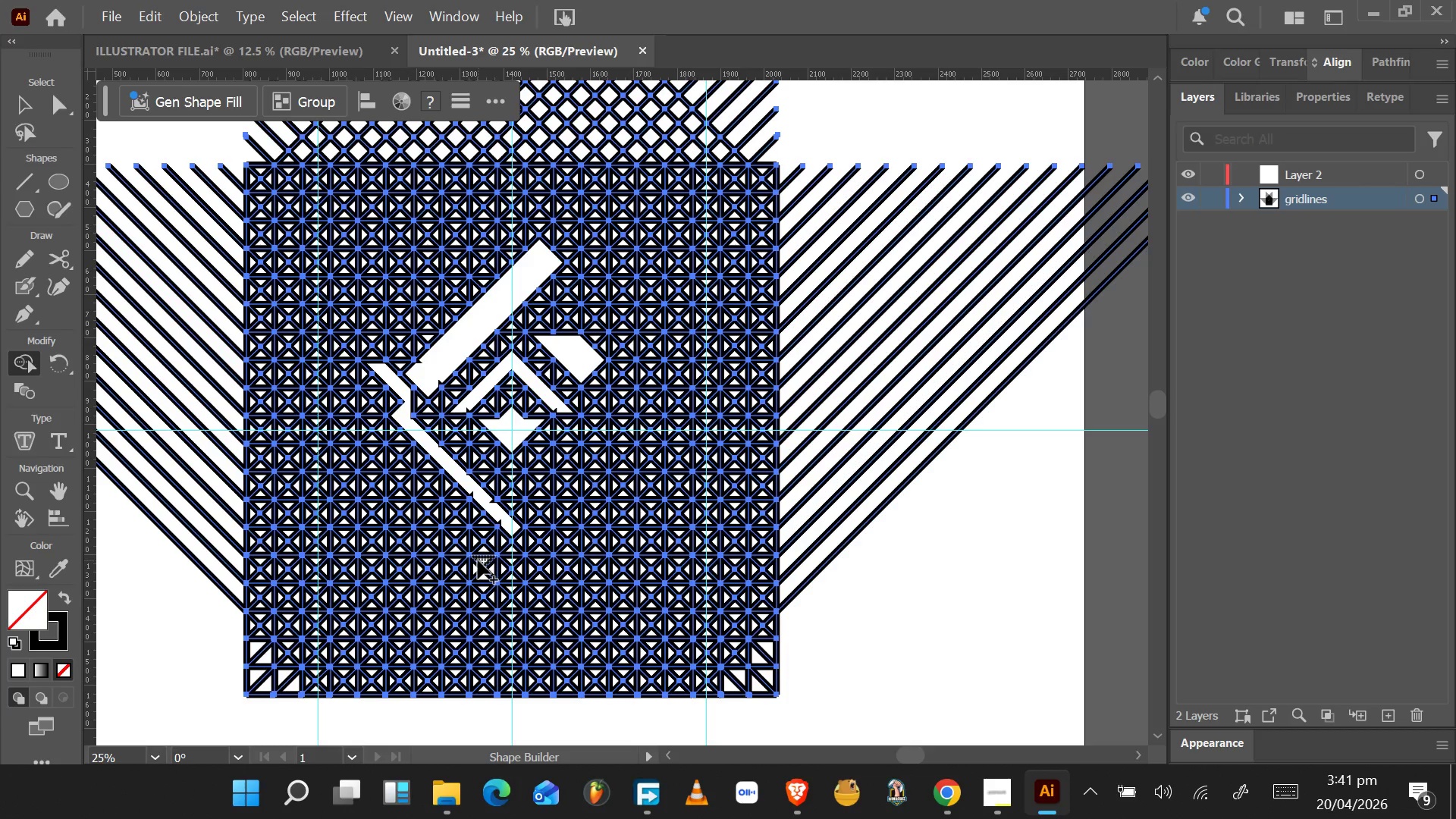 
key(Control+Z)
 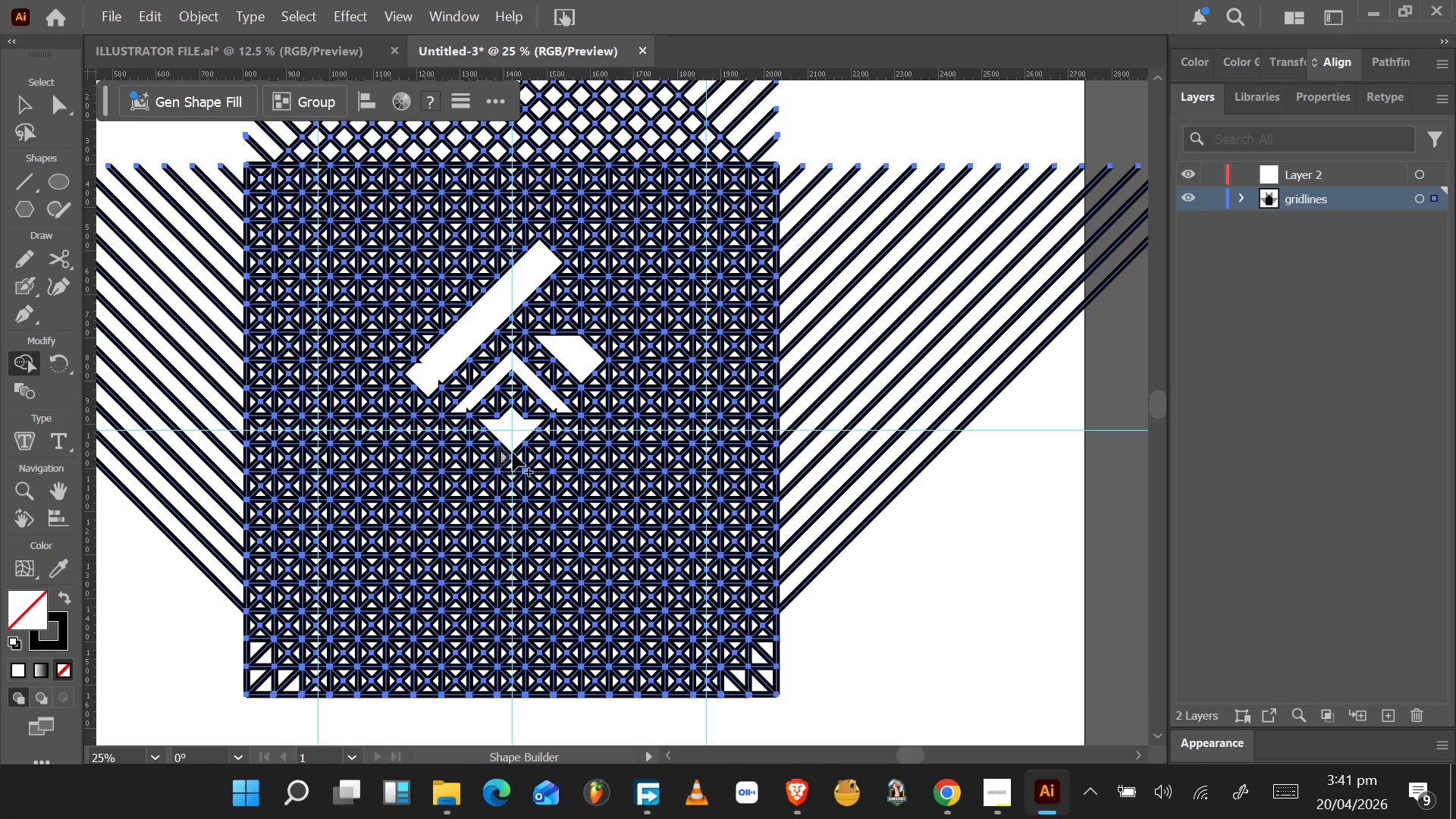 
wait(9.67)
 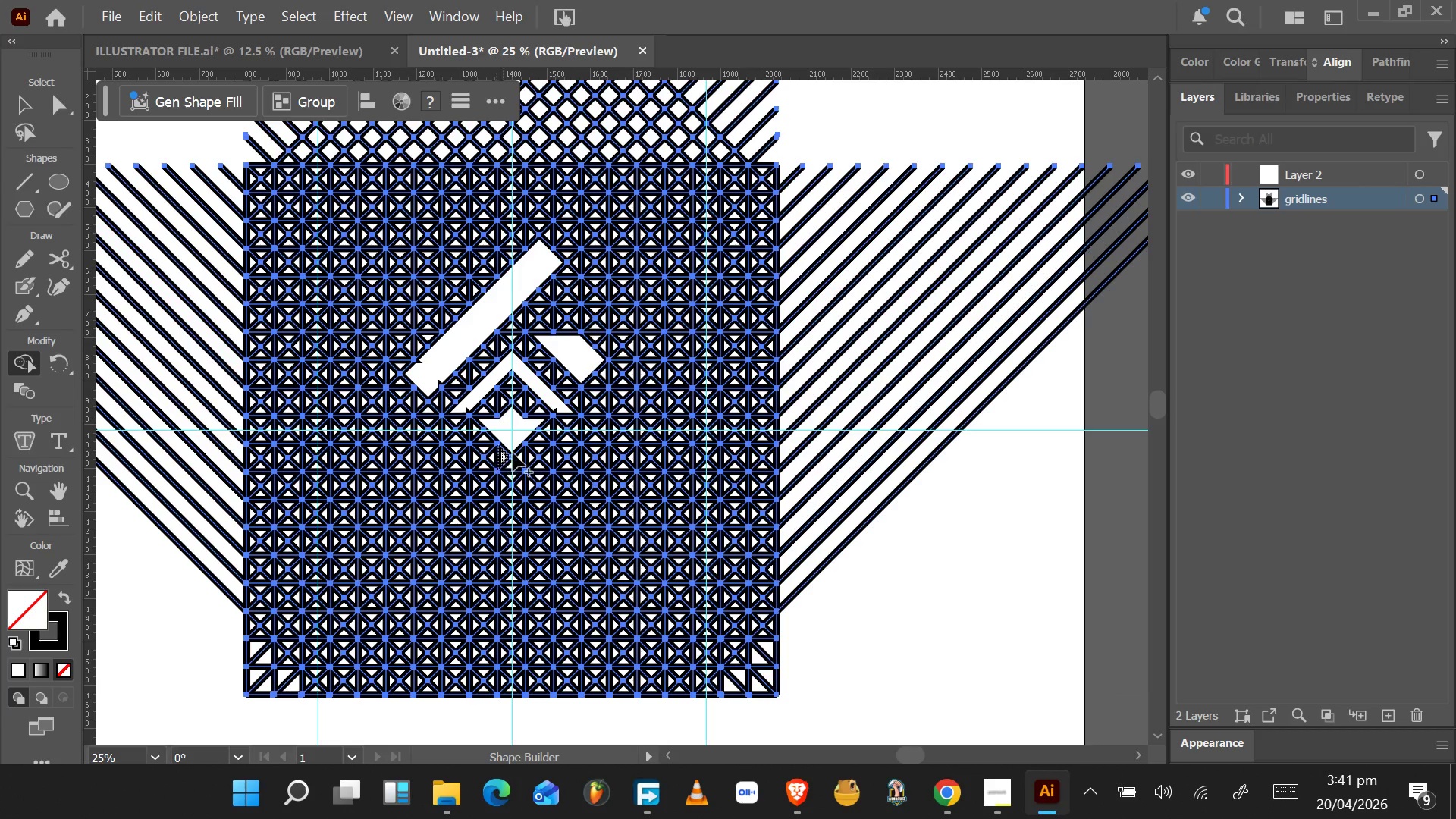 
left_click_drag(start_coordinate=[513, 532], to_coordinate=[420, 426])
 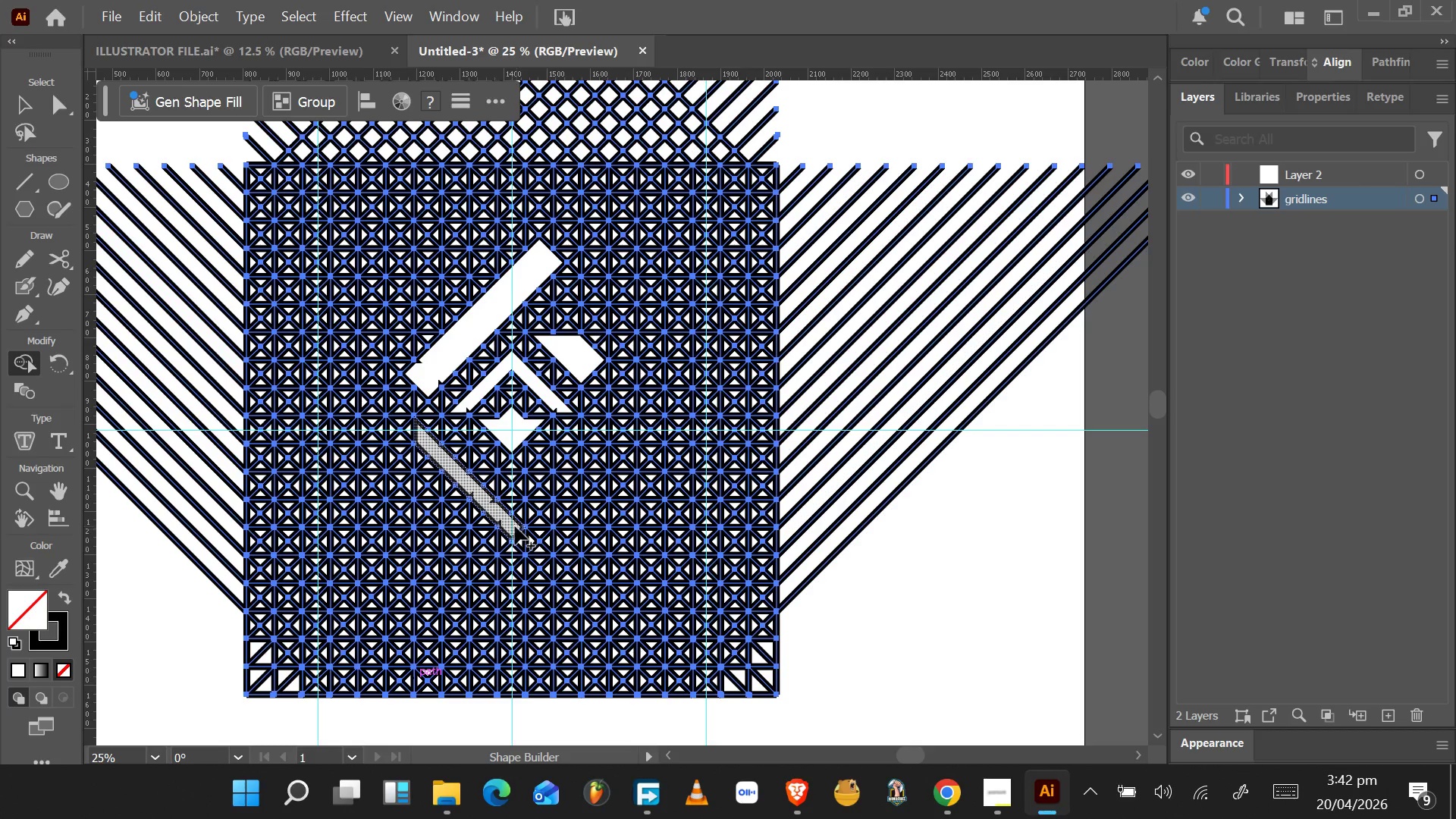 
wait(5.53)
 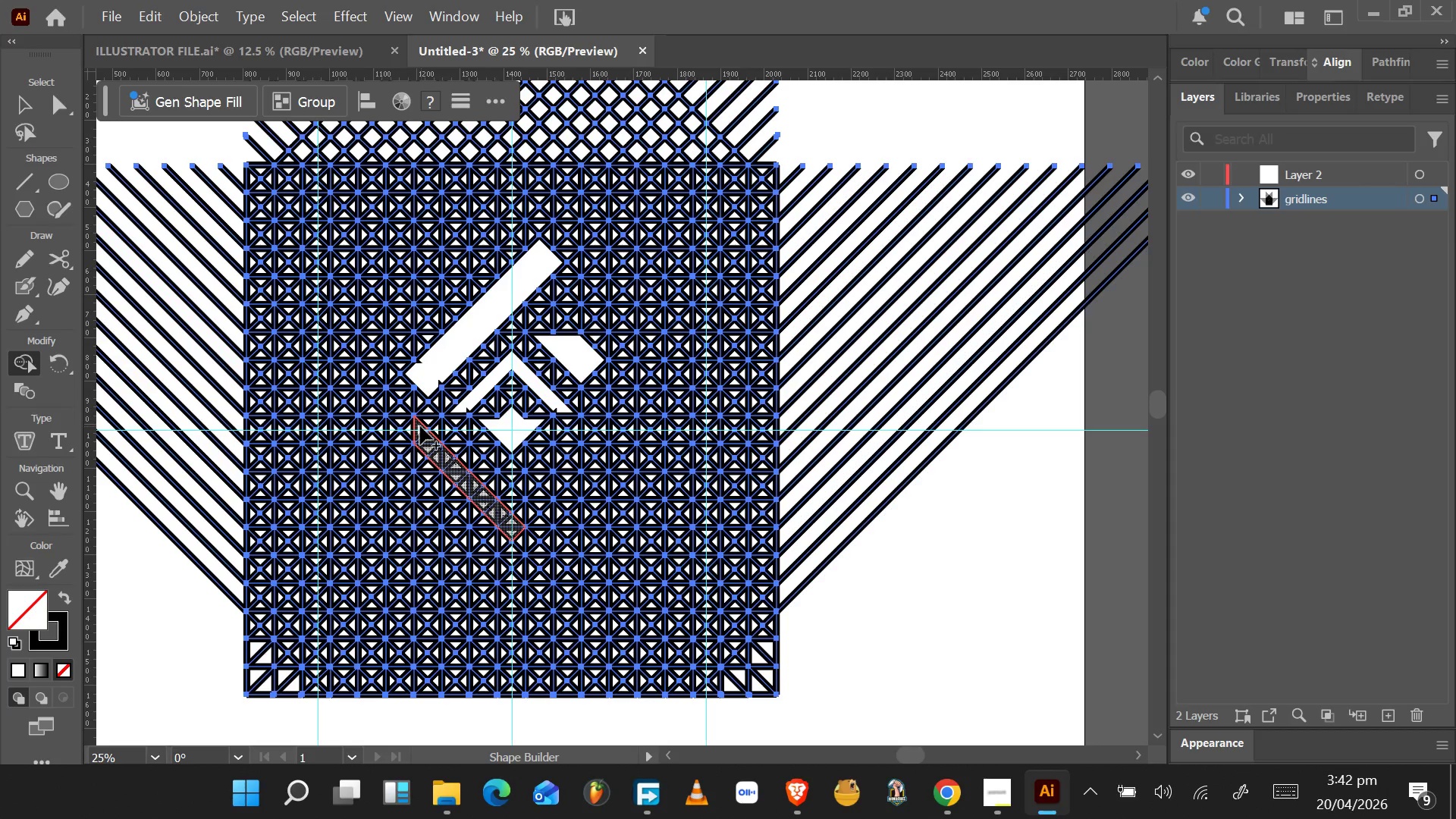 
left_click_drag(start_coordinate=[512, 525], to_coordinate=[600, 431])
 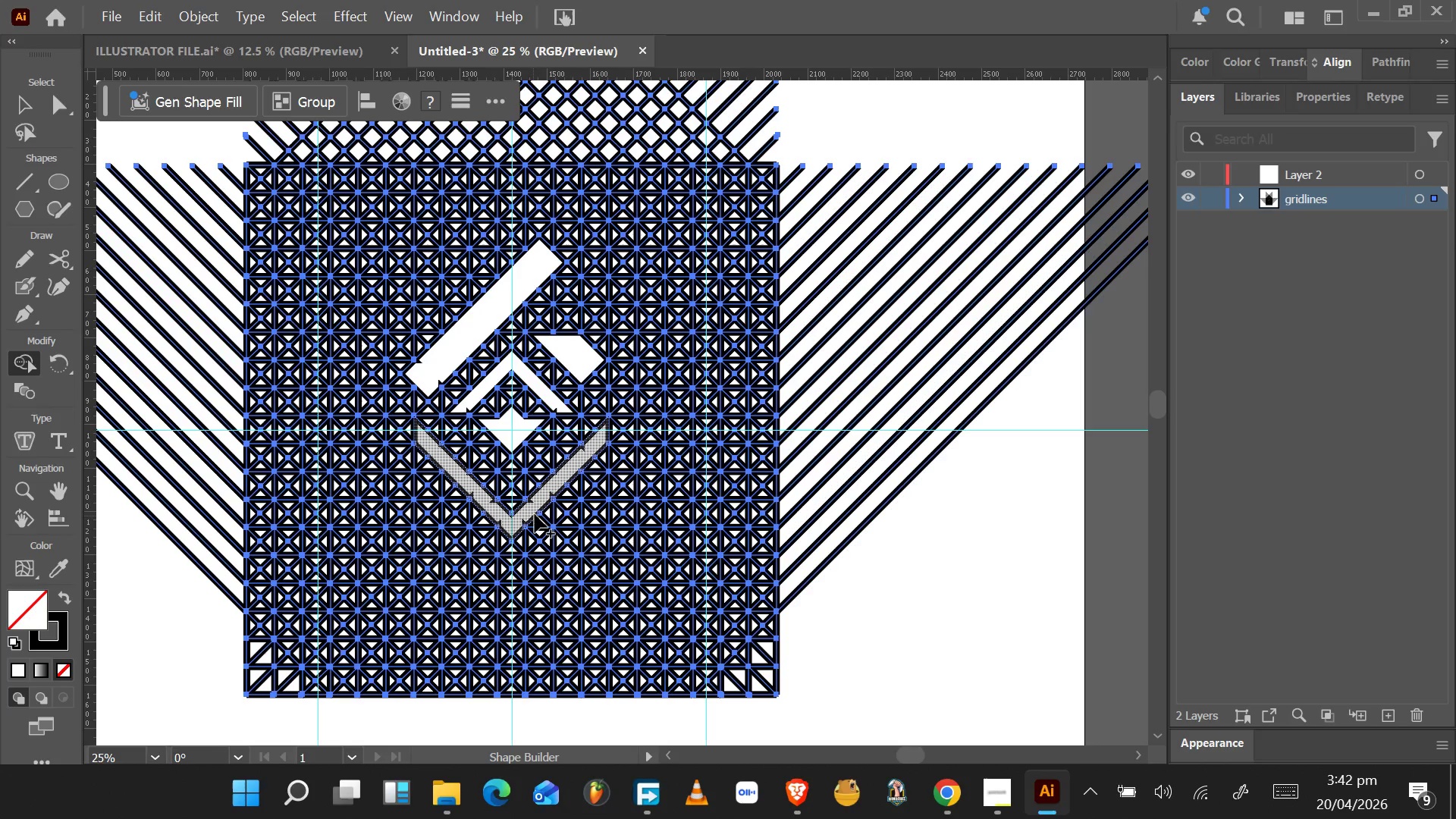 
wait(13.67)
 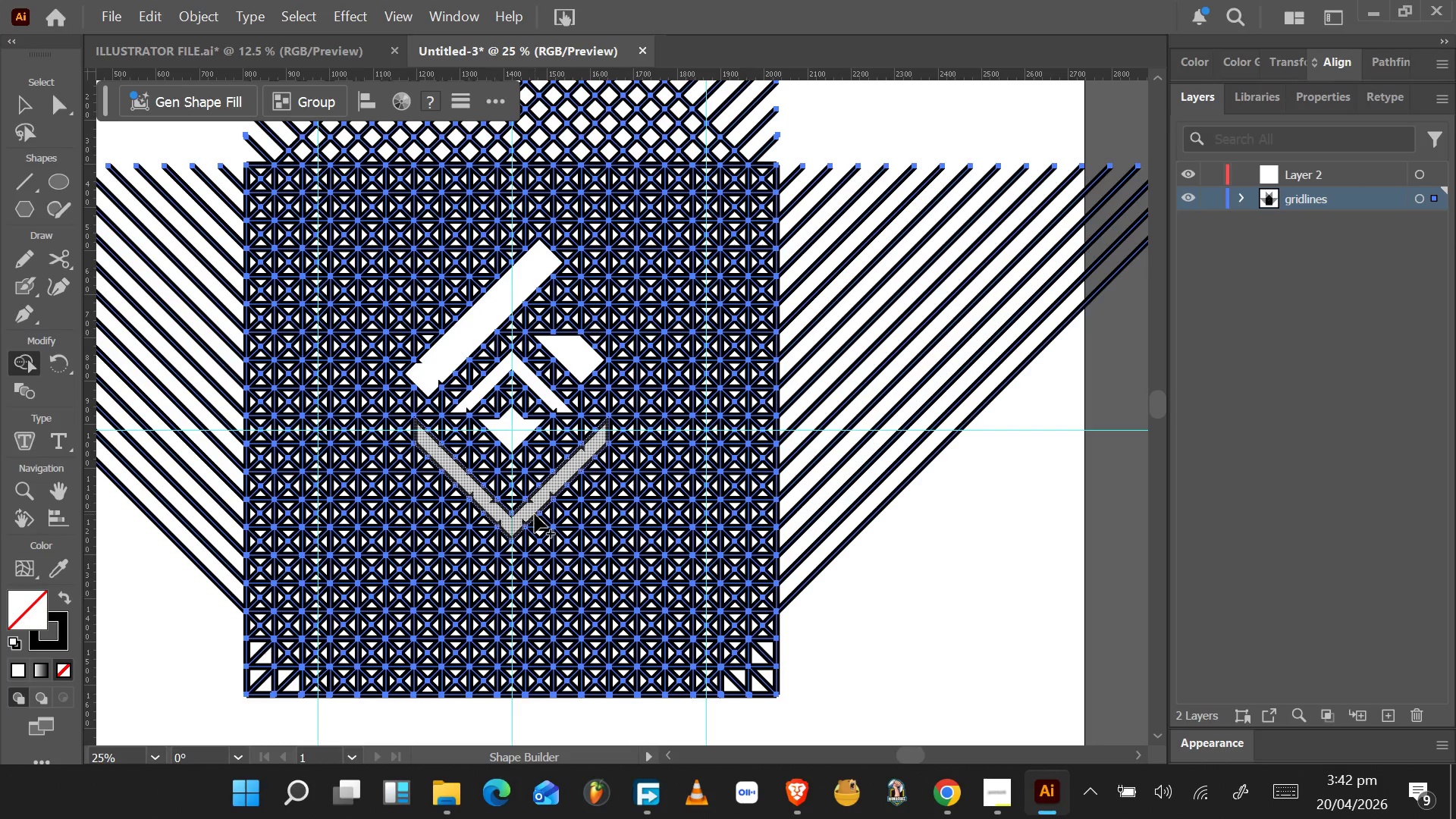 
key(Control+Z)
 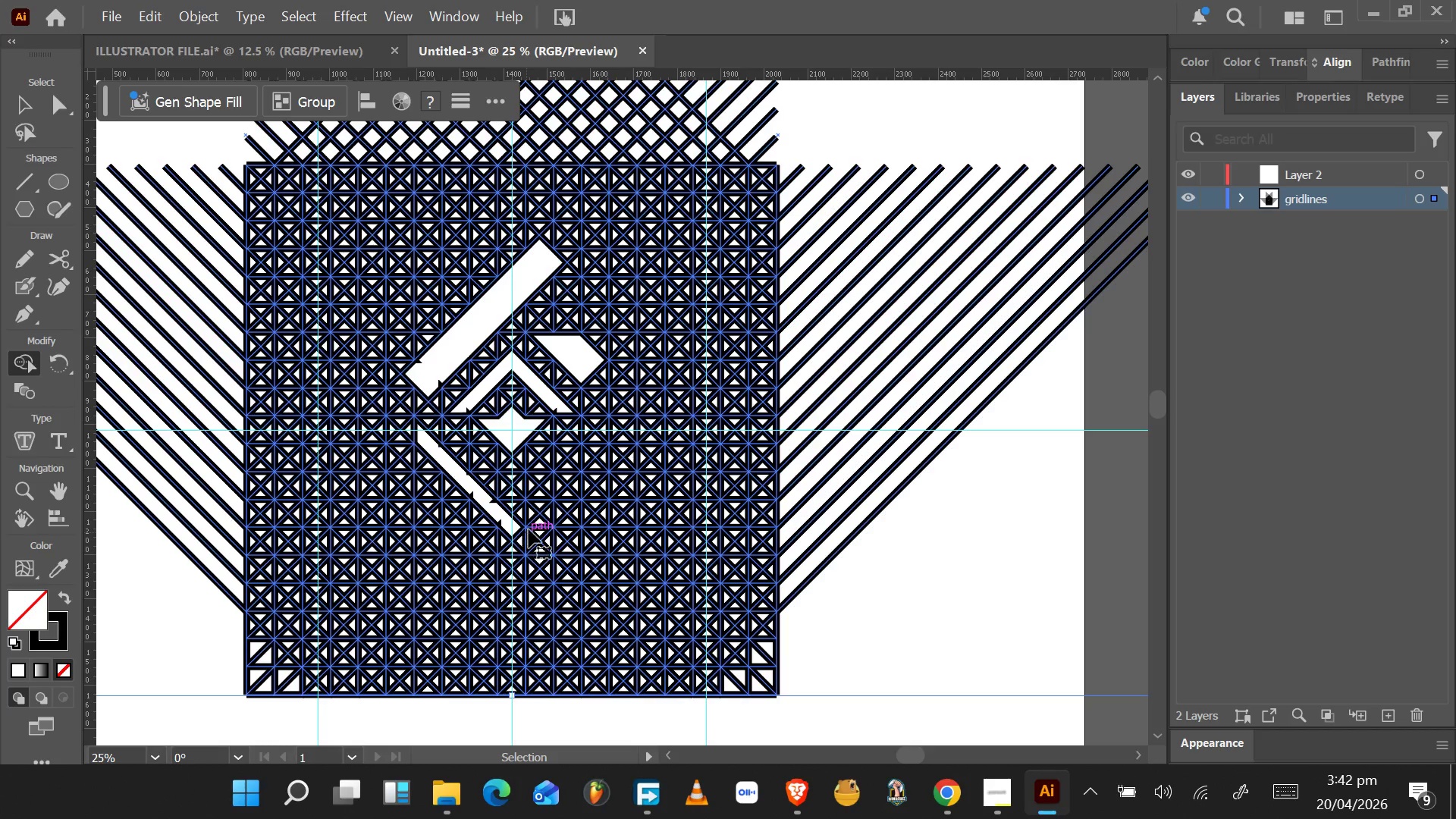 
key(Control+Z)
 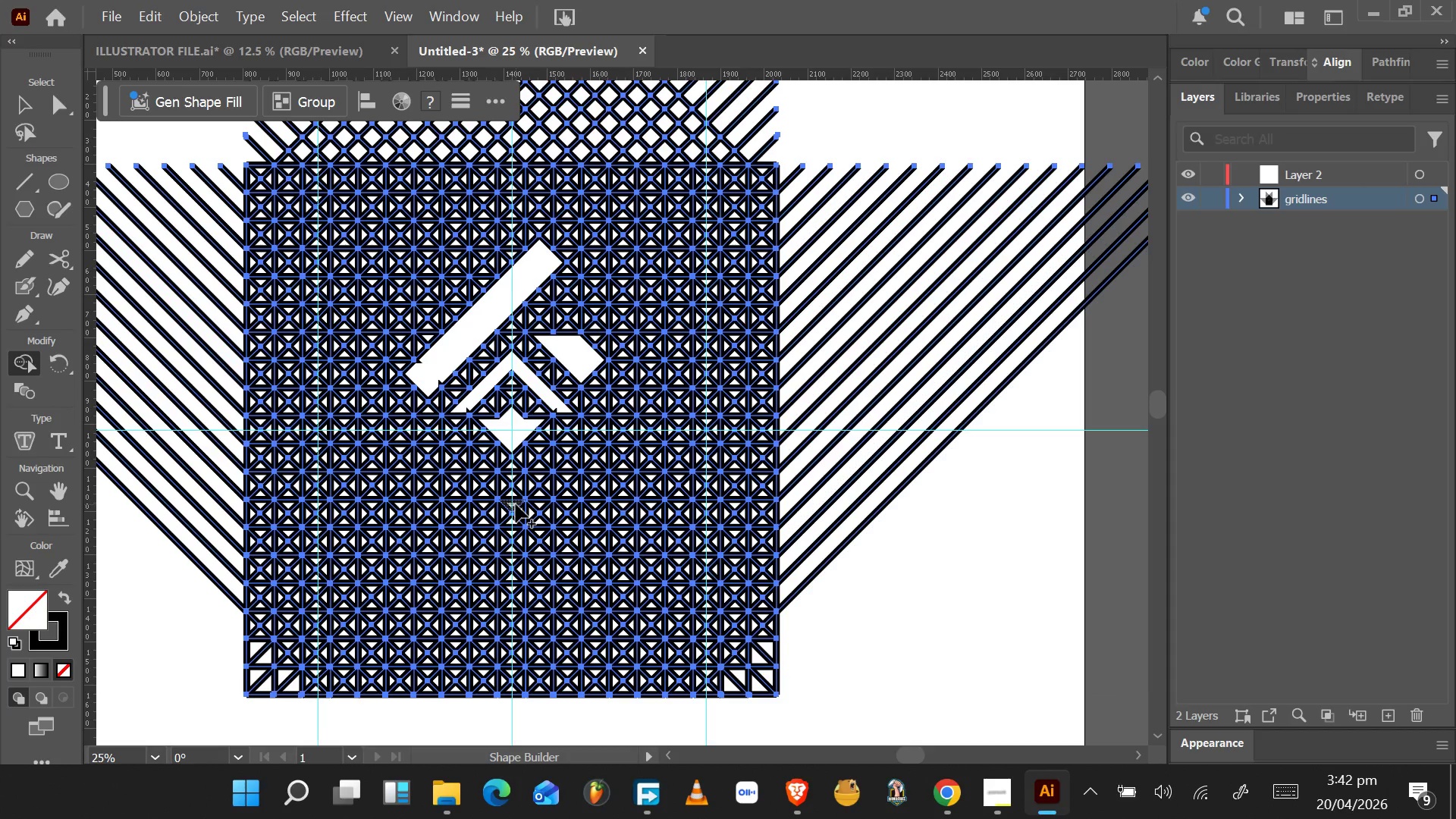 
left_click_drag(start_coordinate=[516, 504], to_coordinate=[575, 432])
 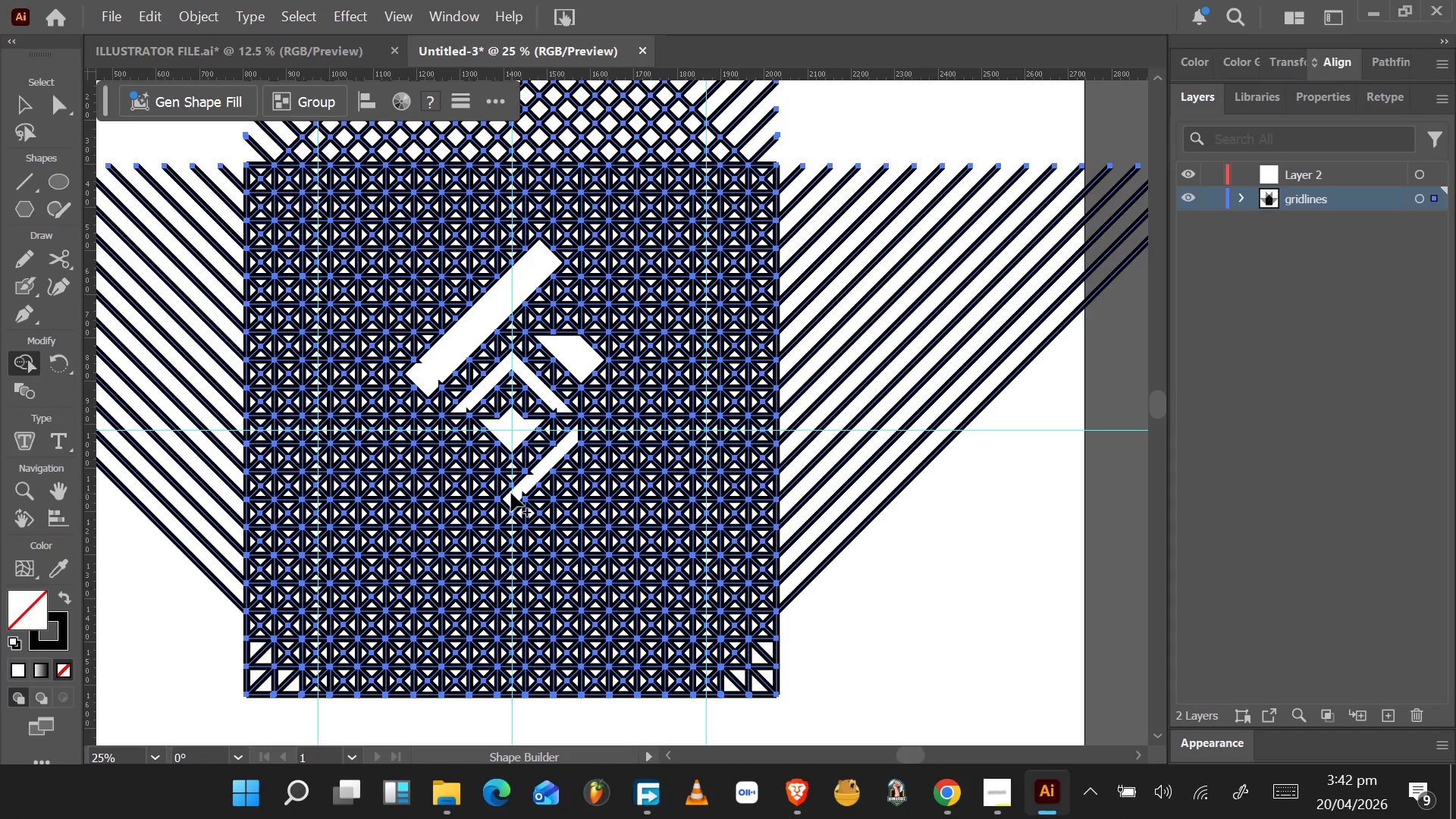 
left_click_drag(start_coordinate=[510, 494], to_coordinate=[447, 430])
 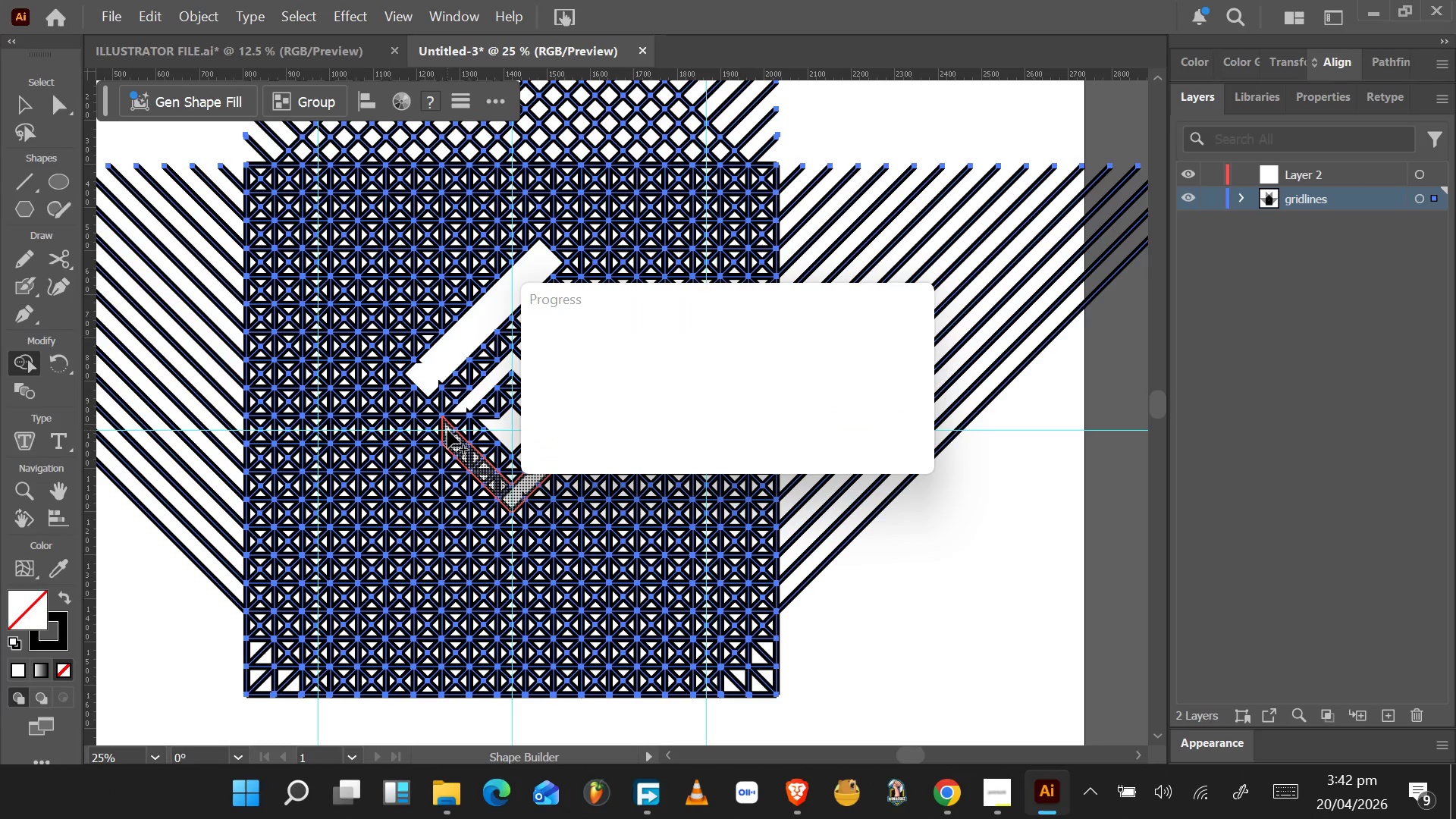 
mouse_move([450, 433])
 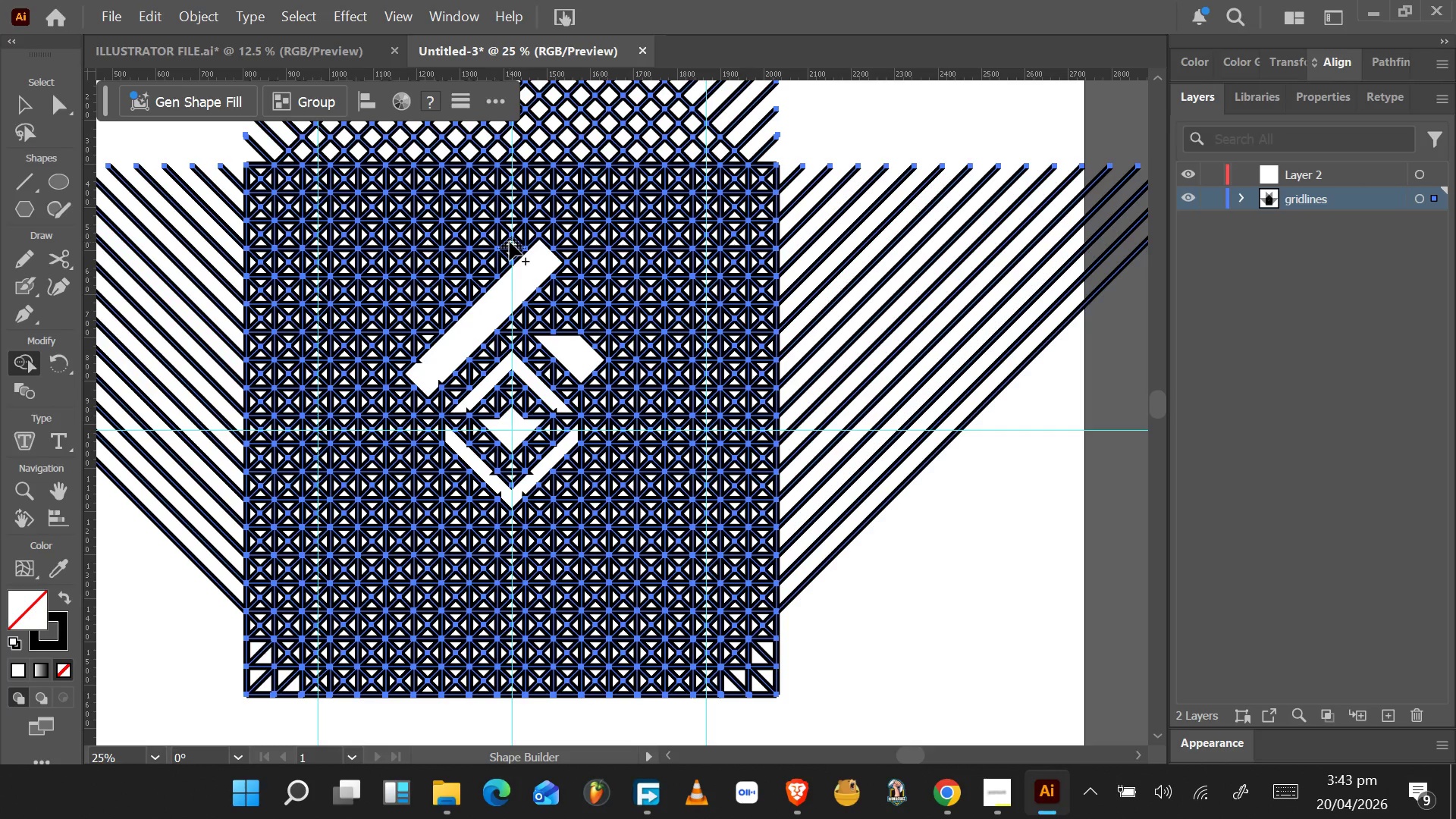 
wait(38.82)
 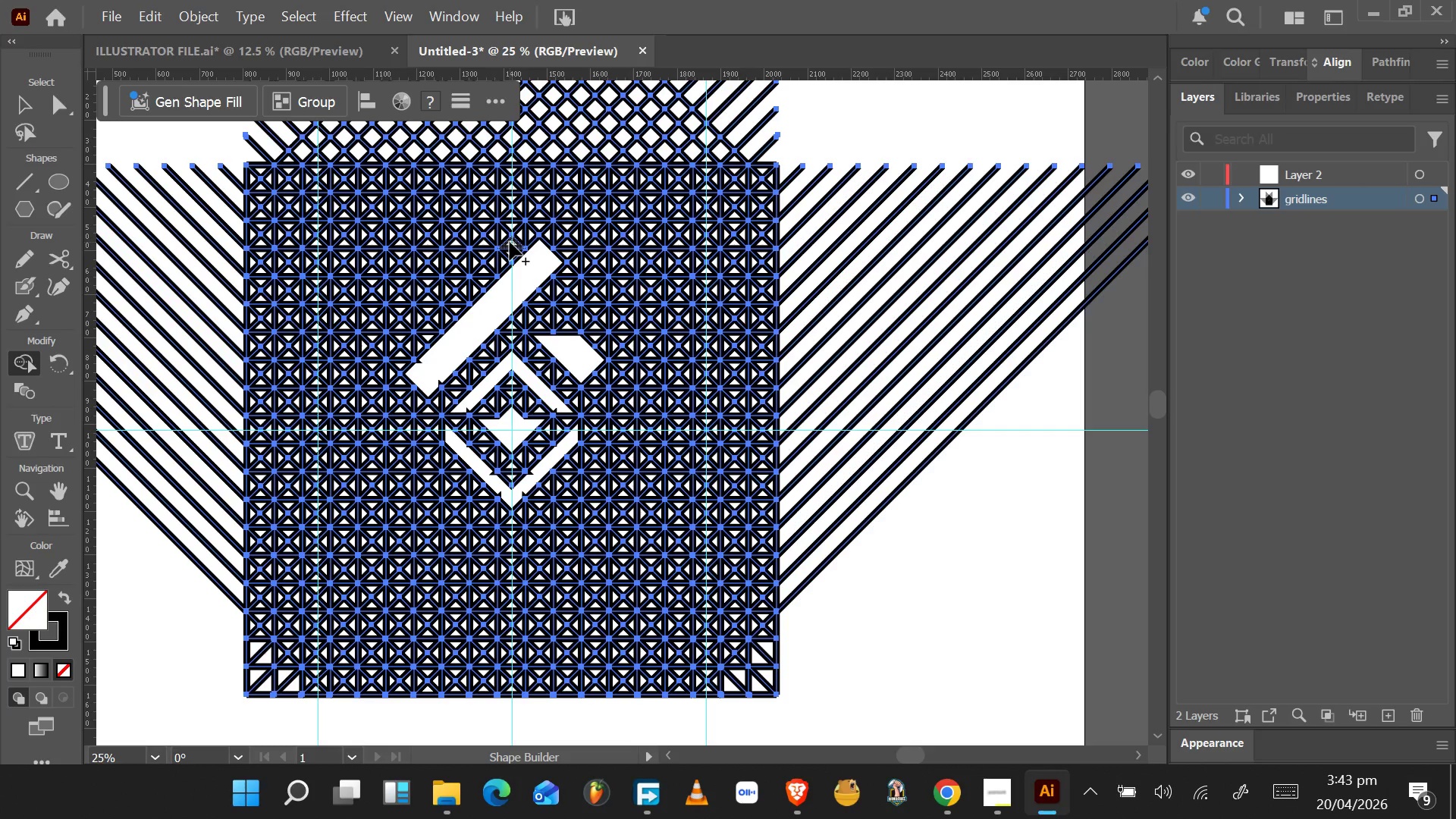 
left_click_drag(start_coordinate=[503, 238], to_coordinate=[408, 312])
 